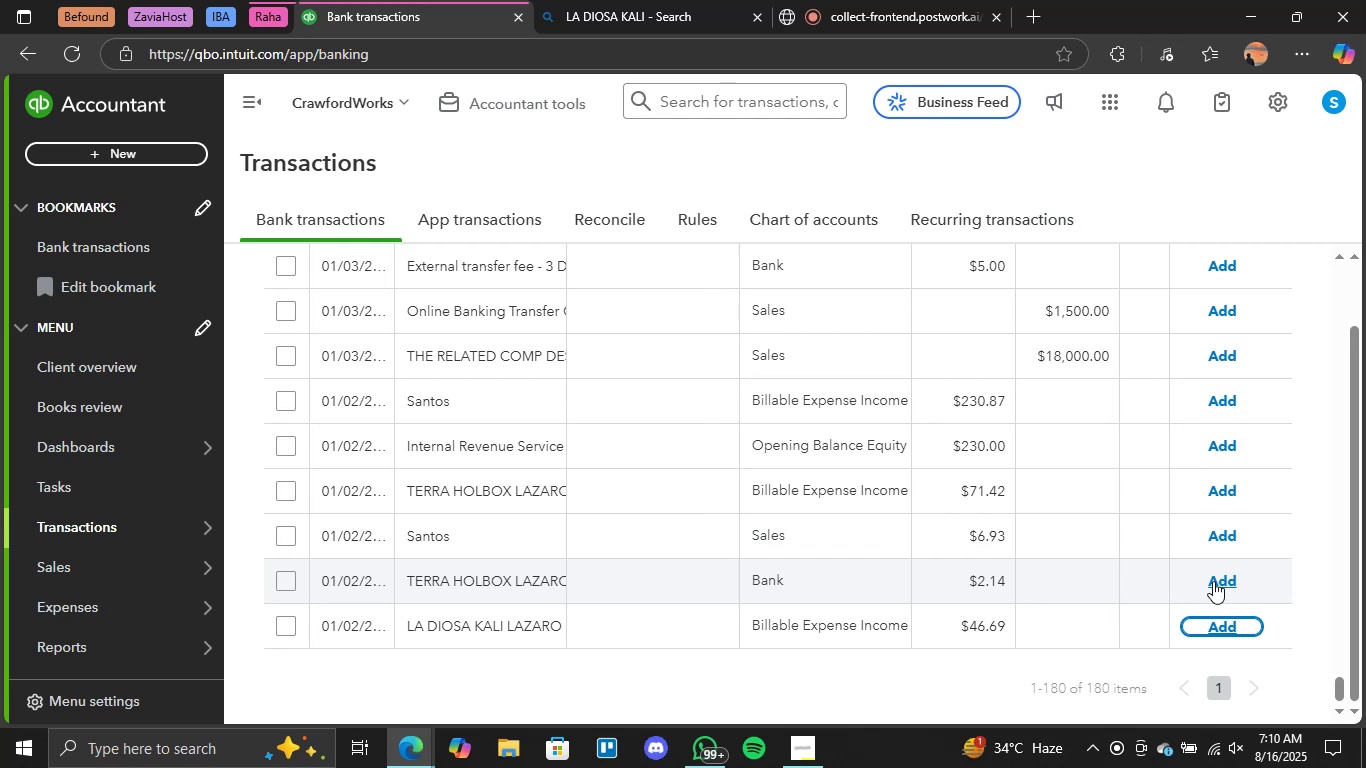 
wait(27.99)
 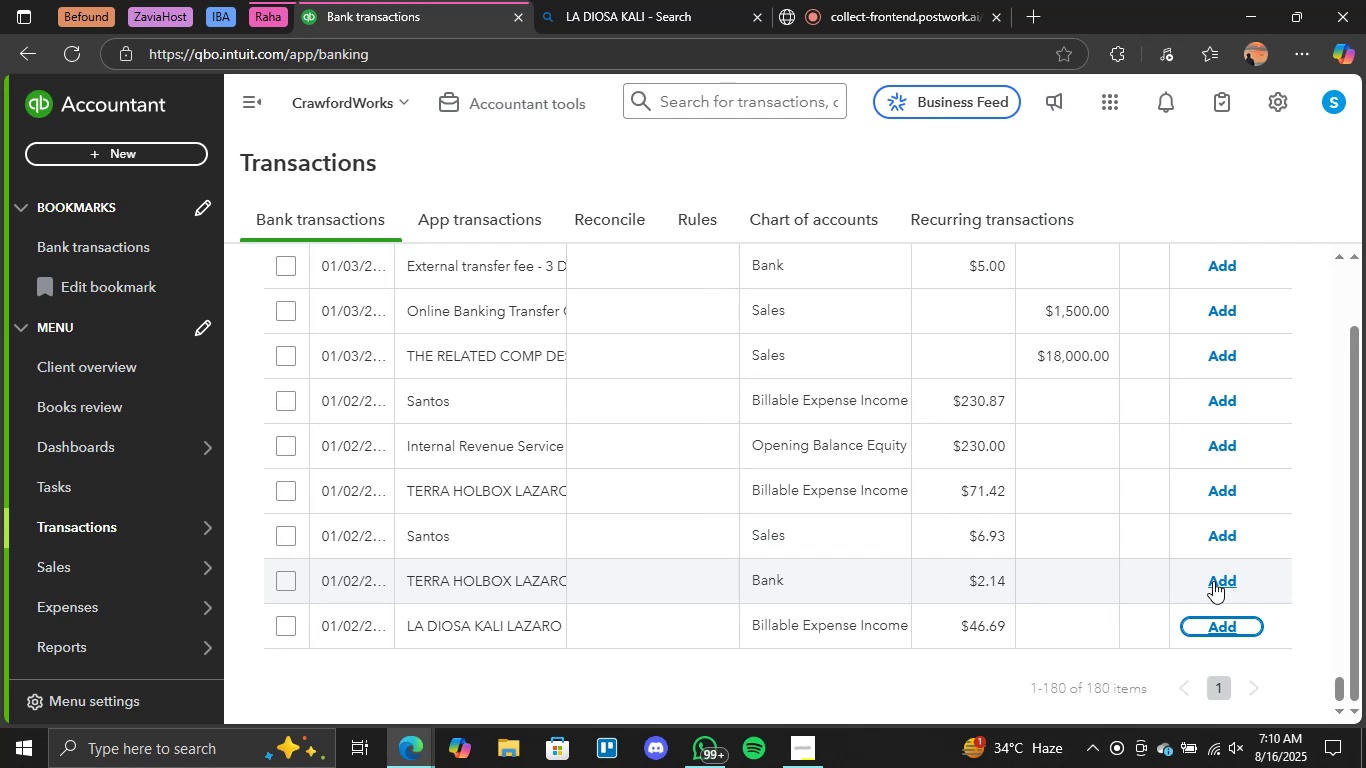 
double_click([535, 614])
 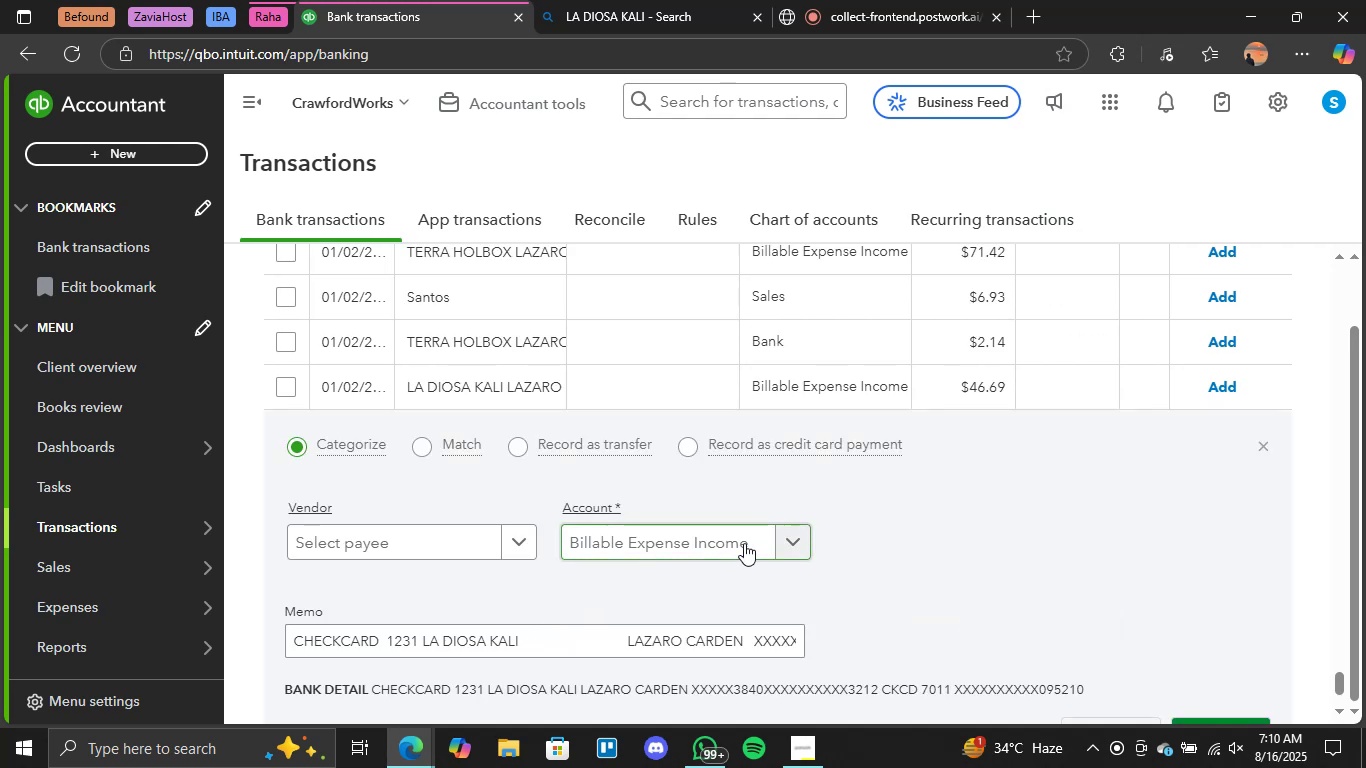 
left_click([785, 540])
 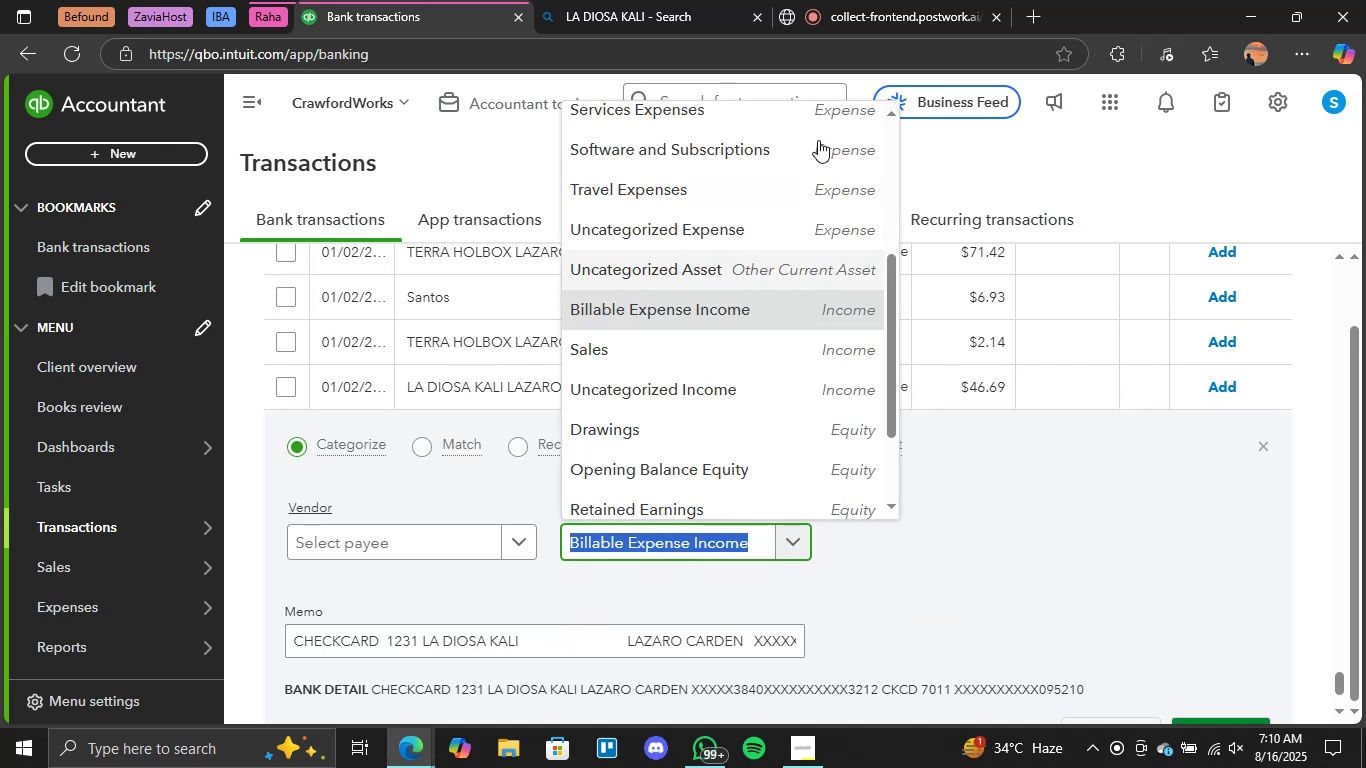 
scroll: coordinate [762, 161], scroll_direction: up, amount: 3.0
 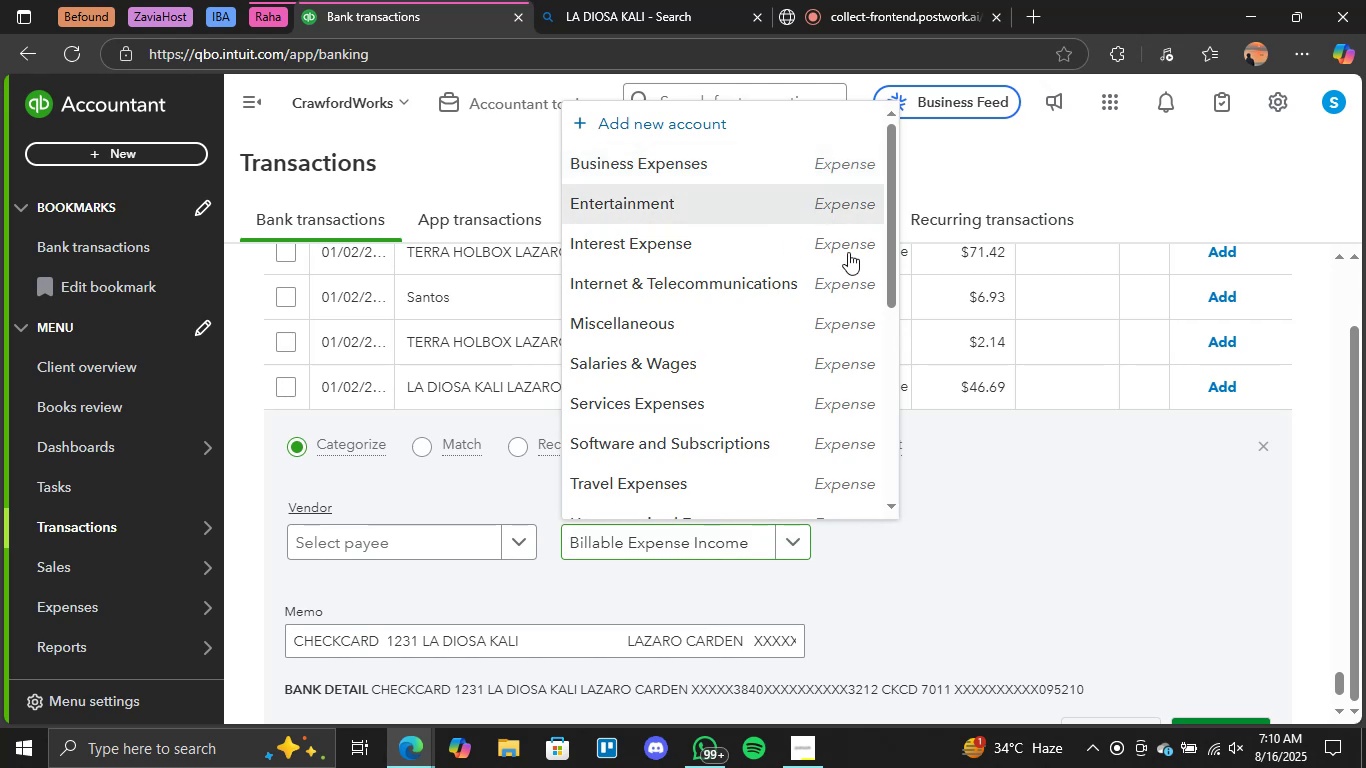 
scroll: coordinate [1226, 507], scroll_direction: down, amount: 1.0
 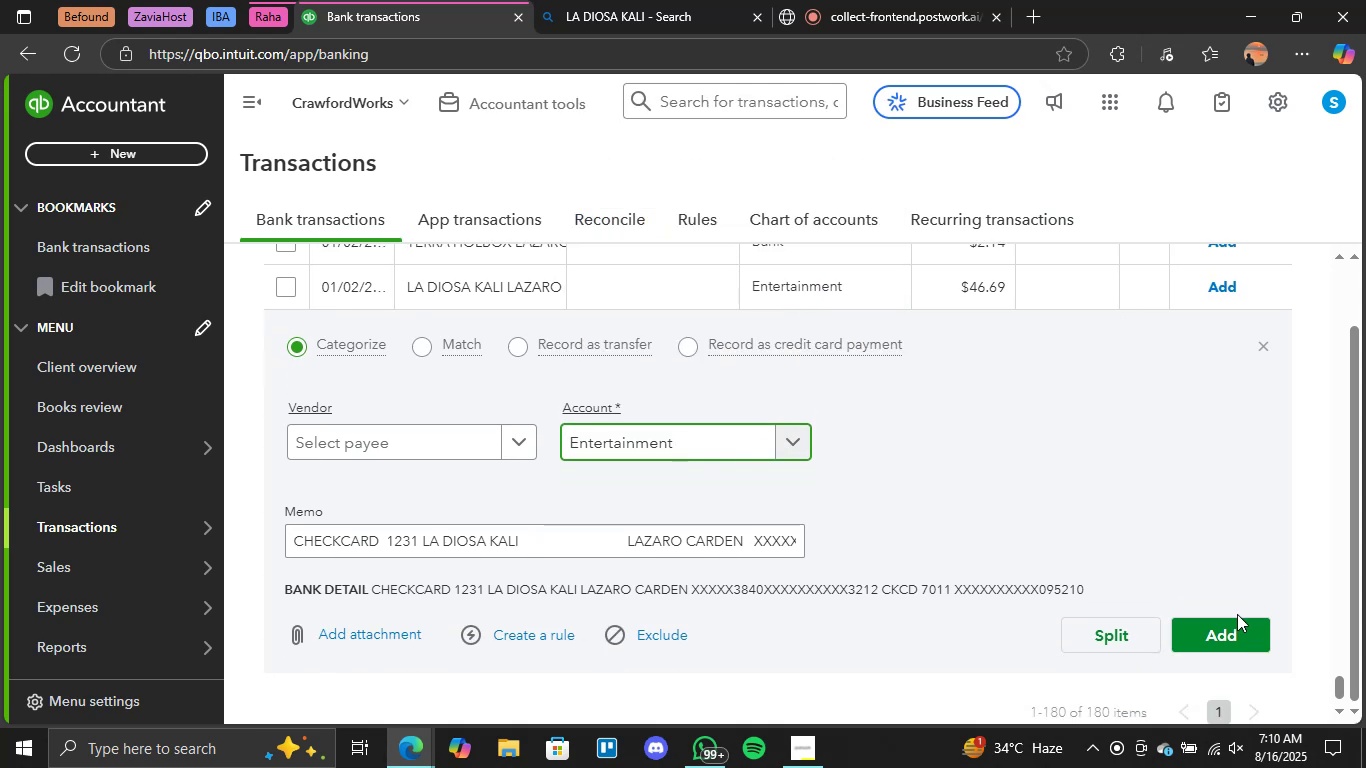 
left_click([1236, 634])
 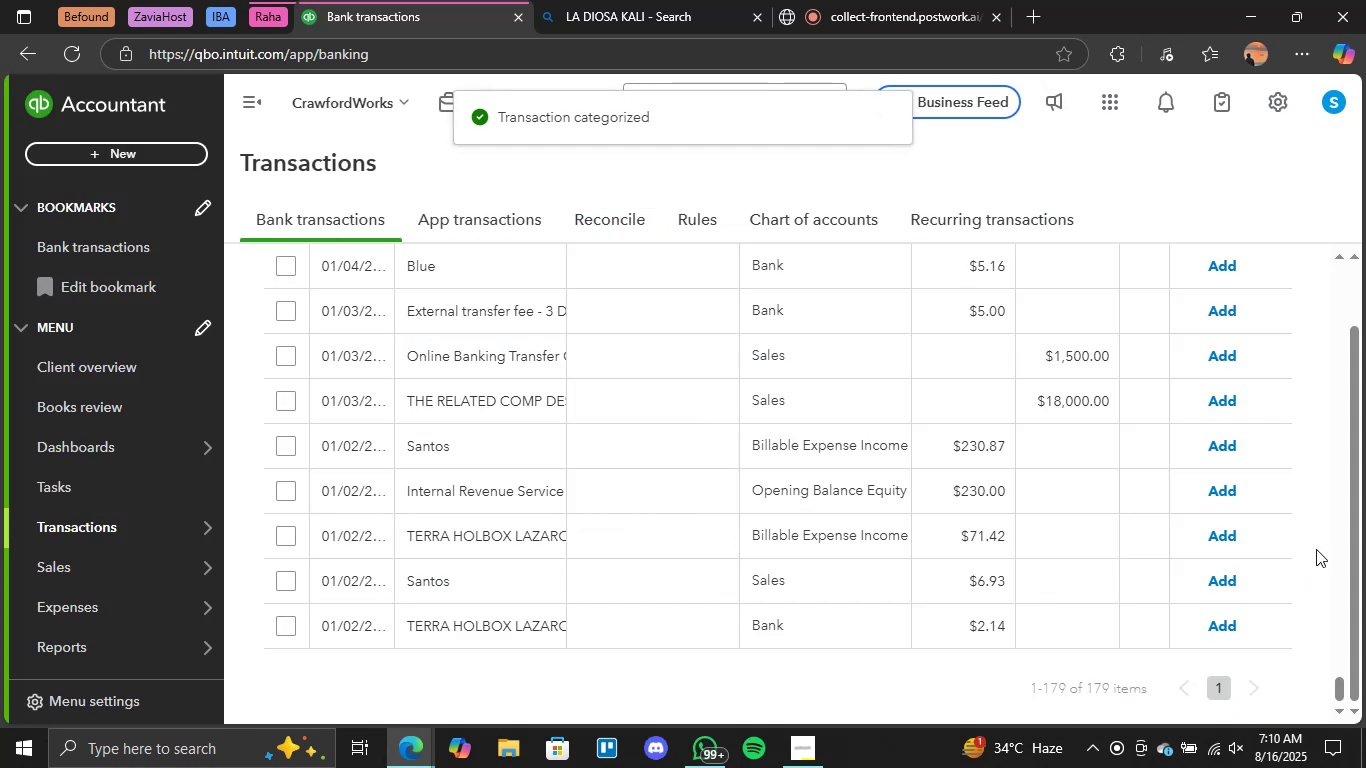 
wait(11.96)
 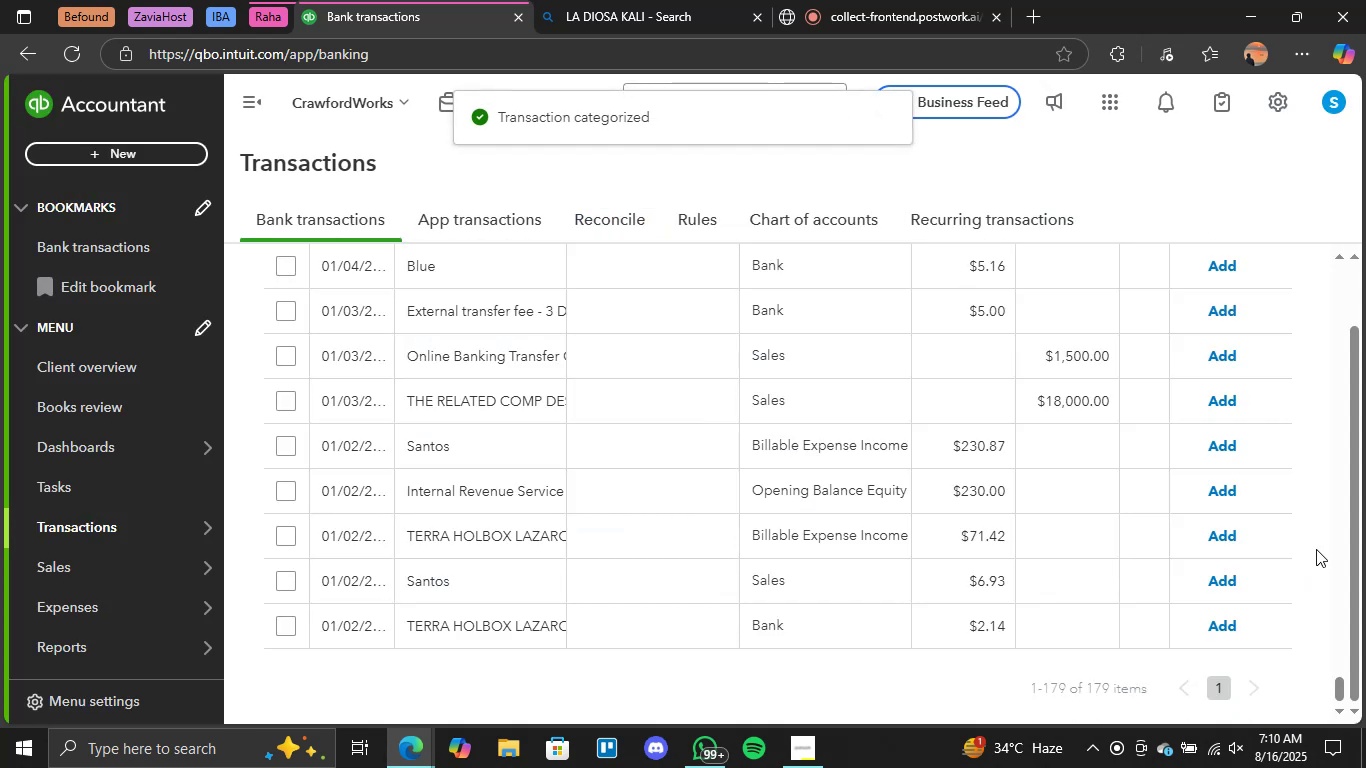 
scroll: coordinate [552, 520], scroll_direction: up, amount: 2.0
 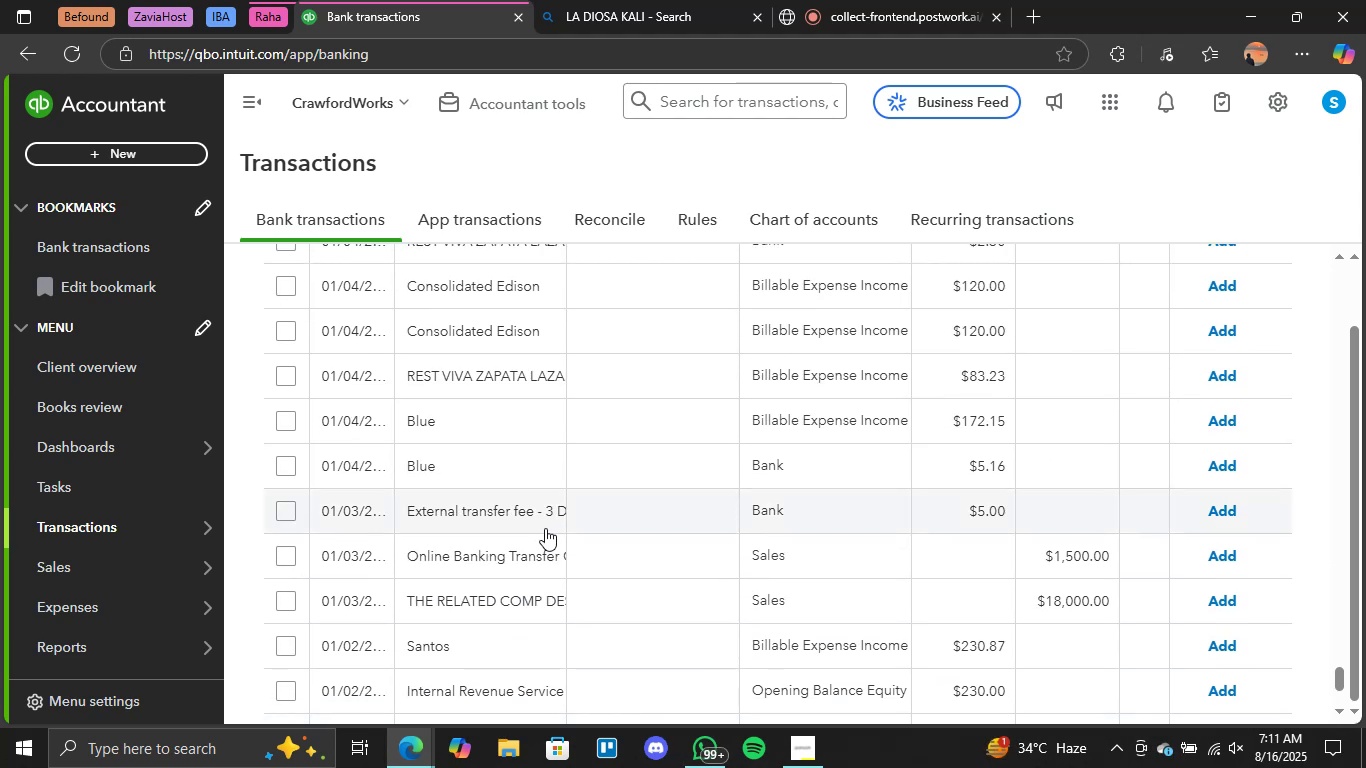 
left_click([481, 507])
 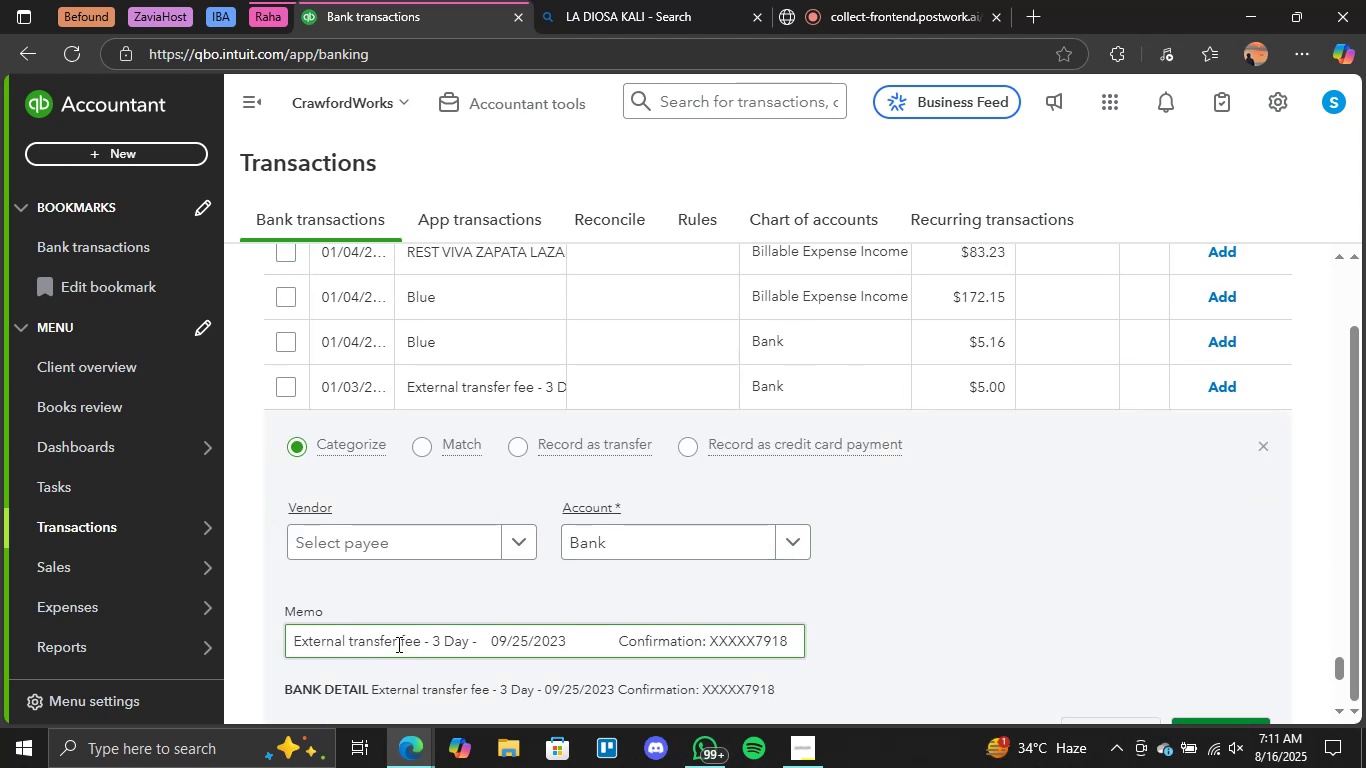 
scroll: coordinate [990, 589], scroll_direction: down, amount: 2.0
 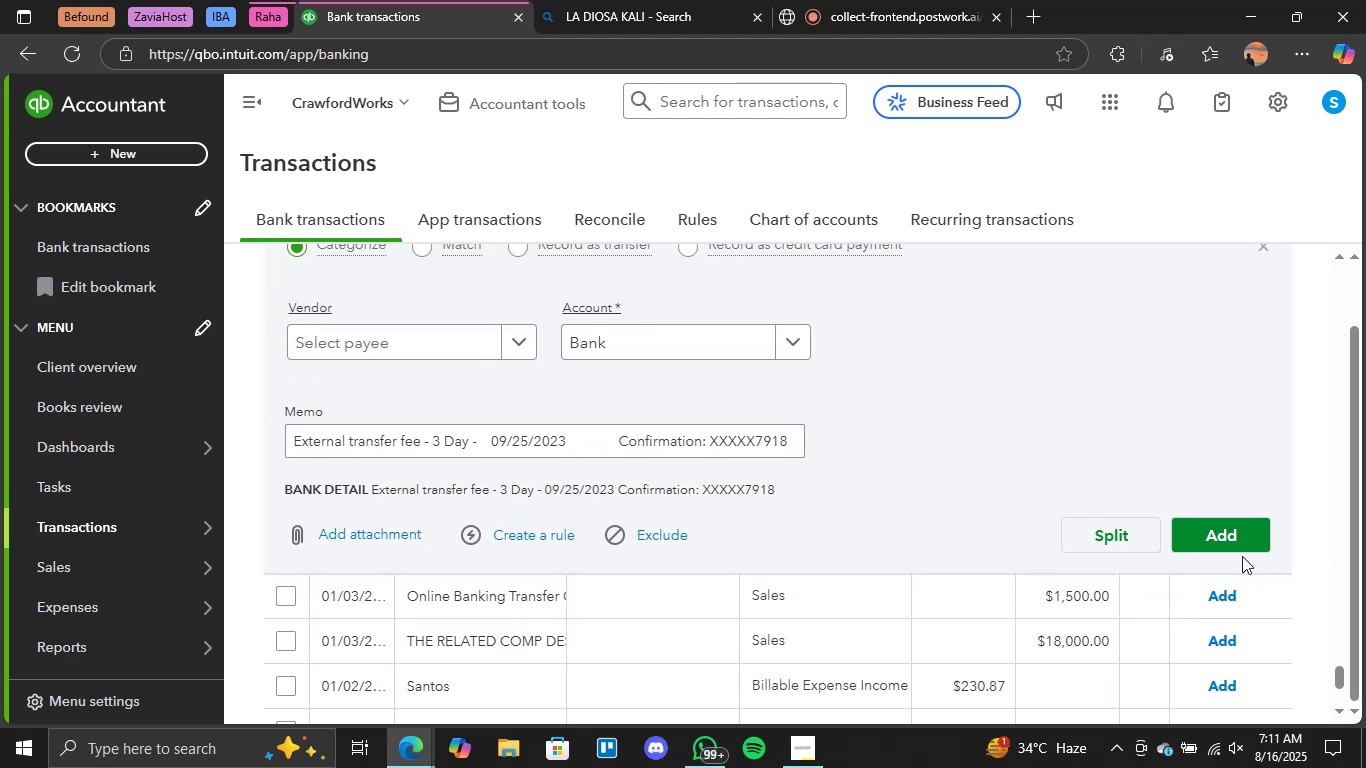 
left_click([1240, 536])
 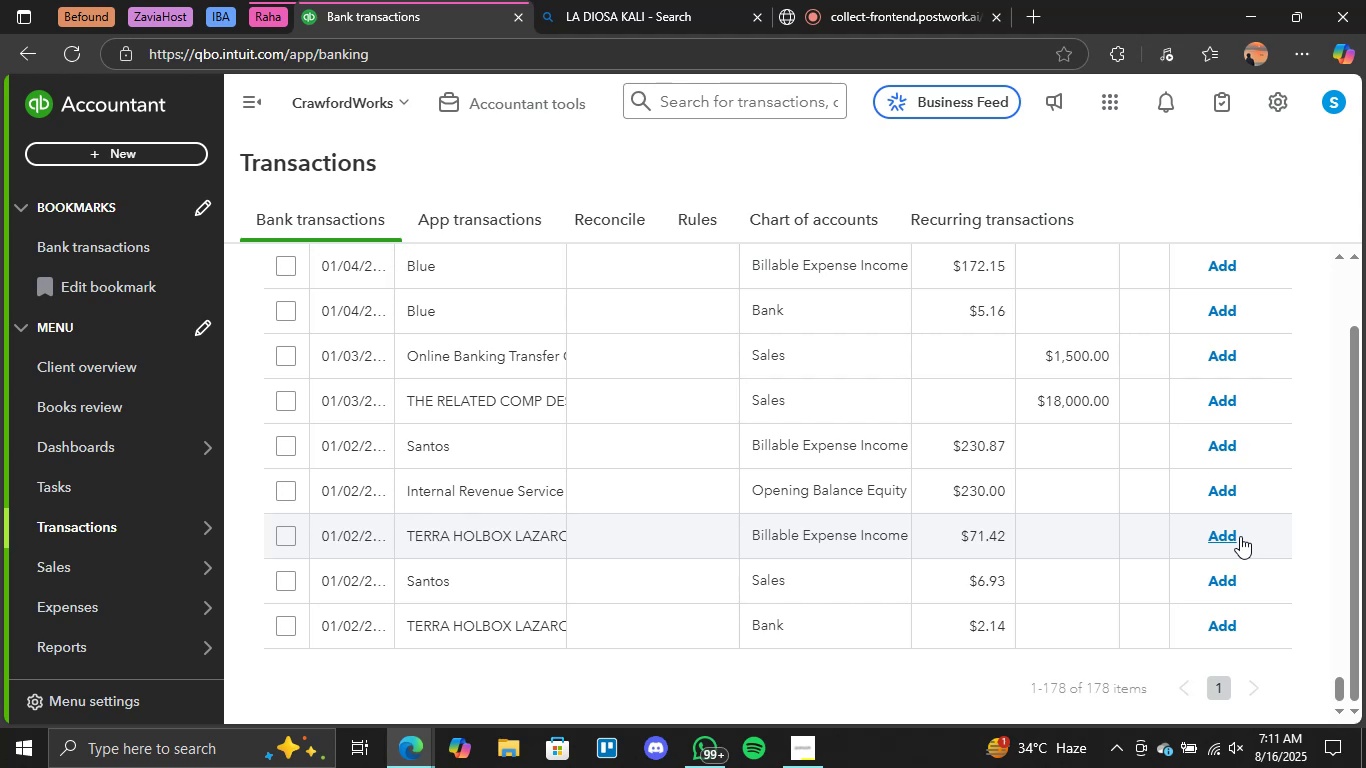 
wait(39.77)
 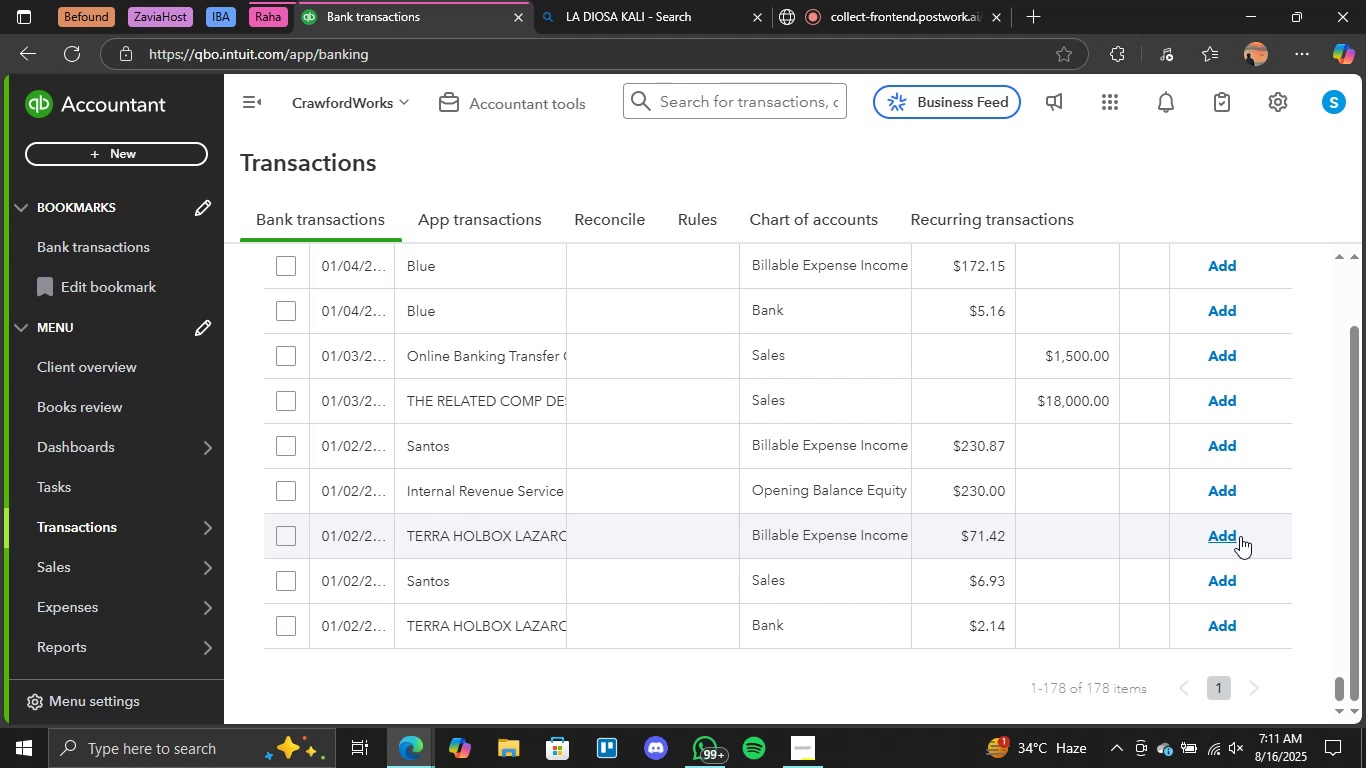 
left_click([485, 486])
 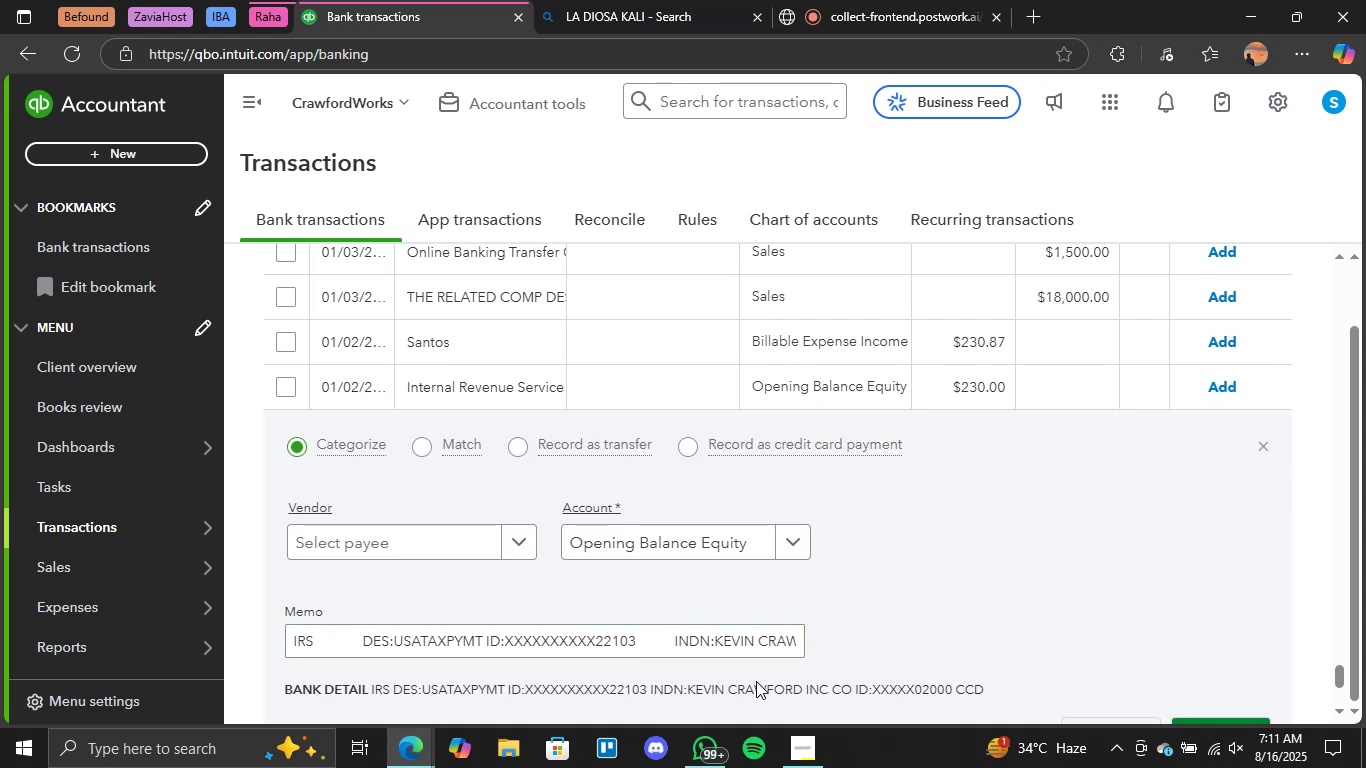 
wait(6.21)
 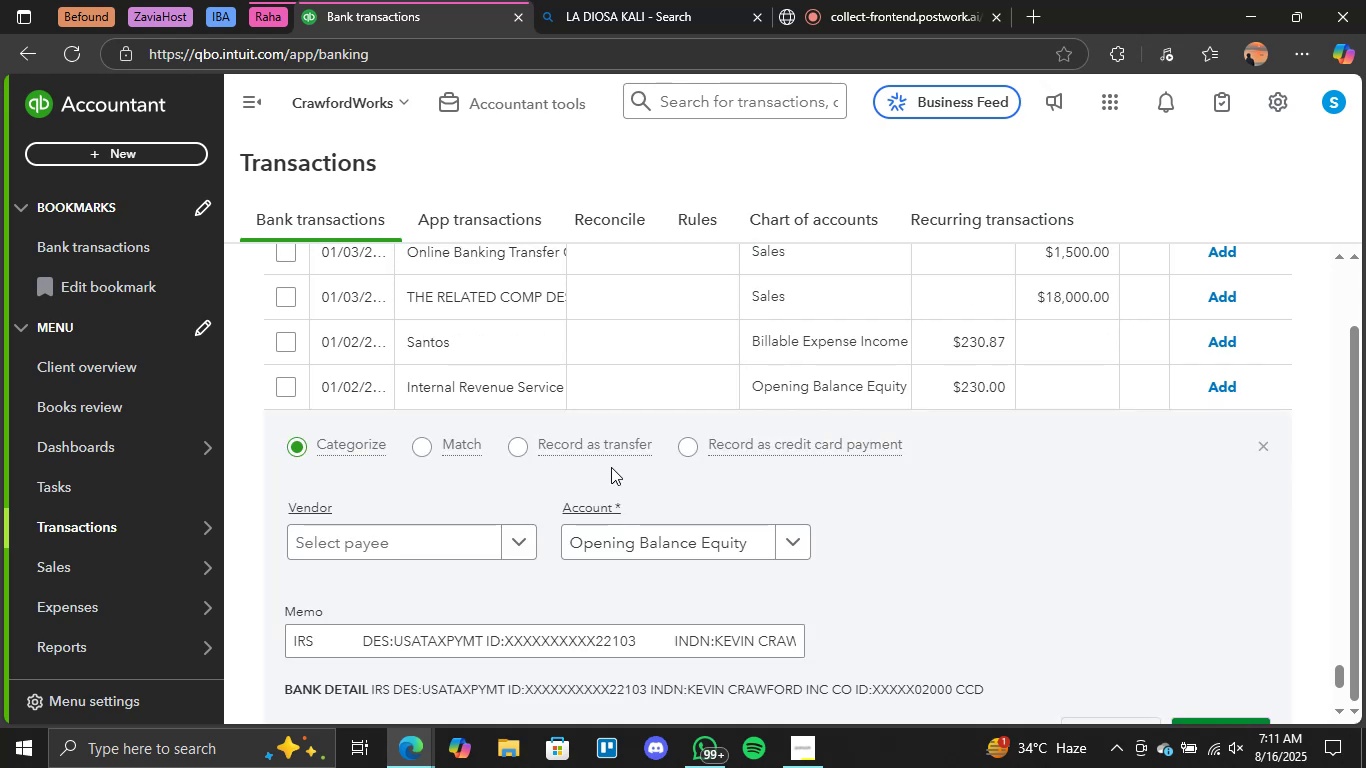 
left_click([789, 537])
 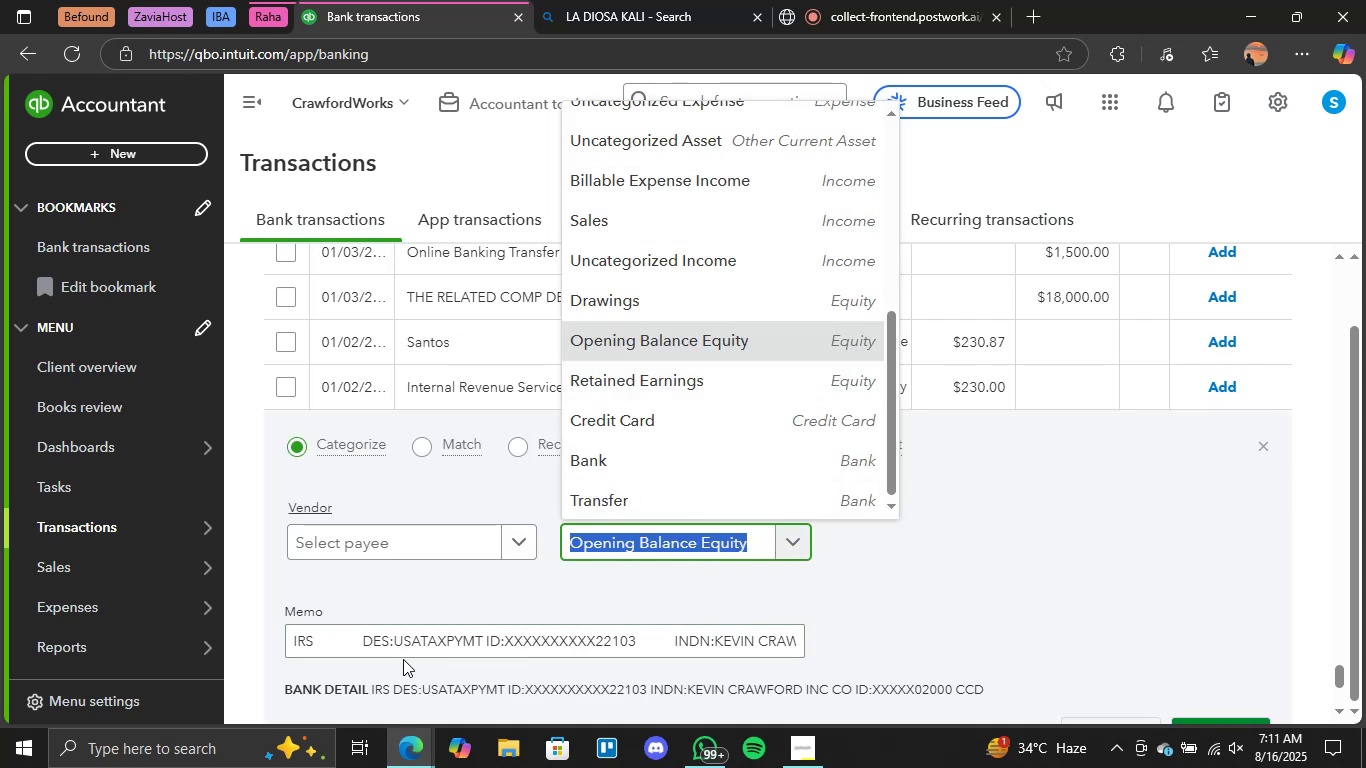 
scroll: coordinate [728, 395], scroll_direction: up, amount: 5.0
 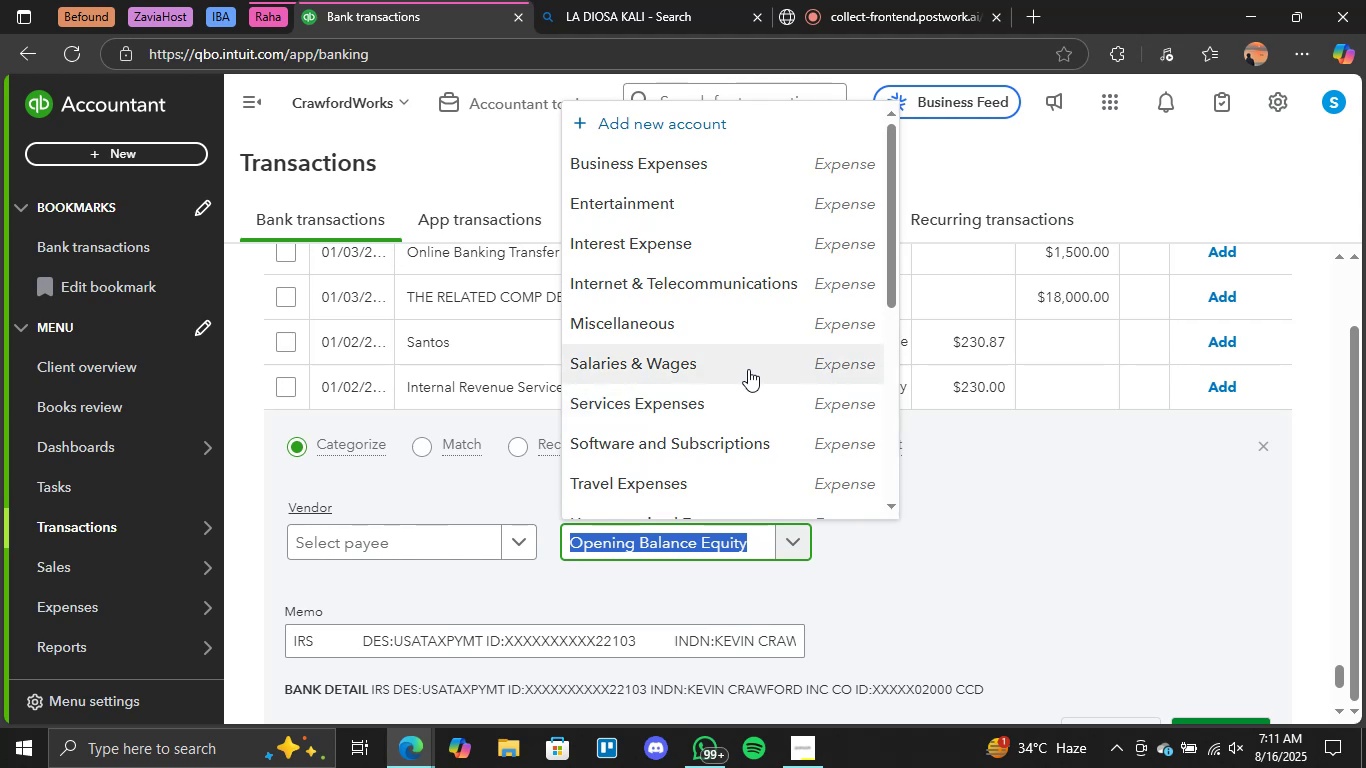 
left_click([756, 365])
 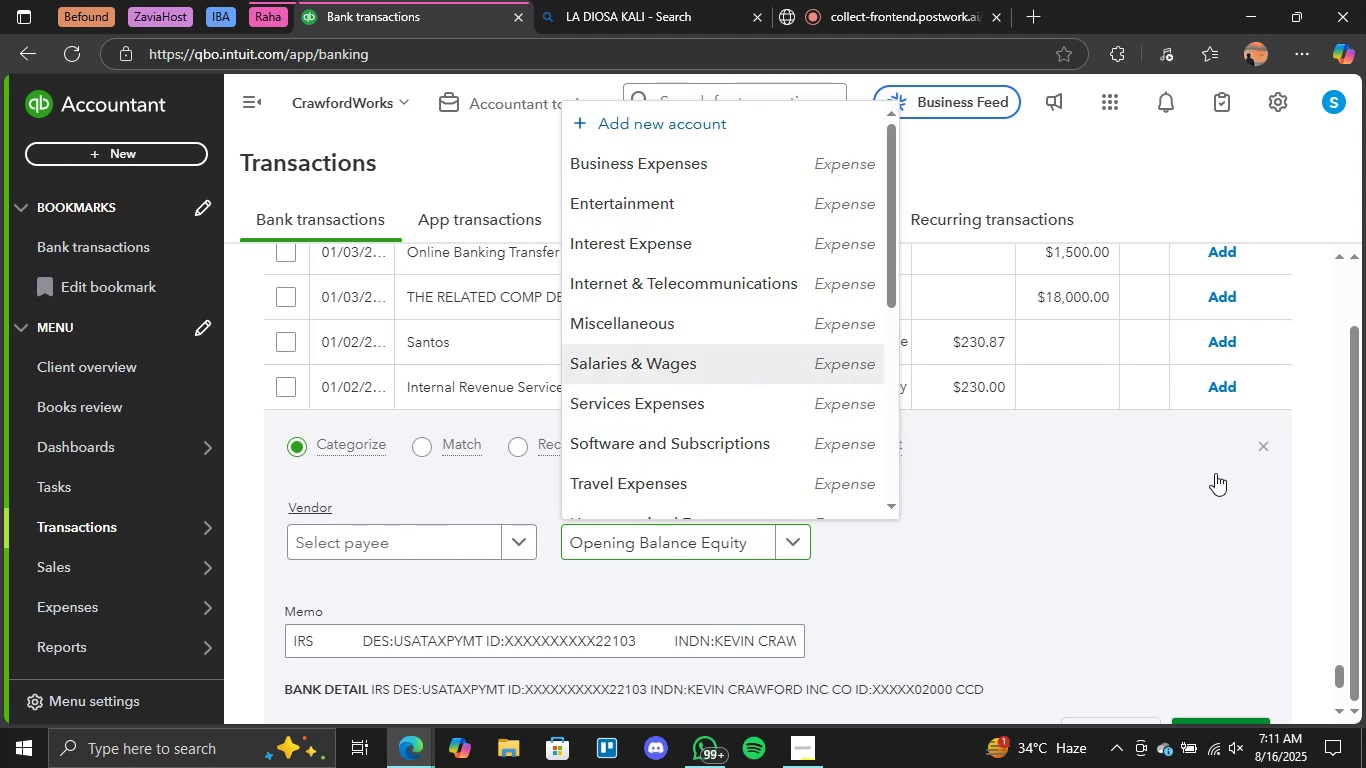 
scroll: coordinate [1311, 517], scroll_direction: down, amount: 2.0
 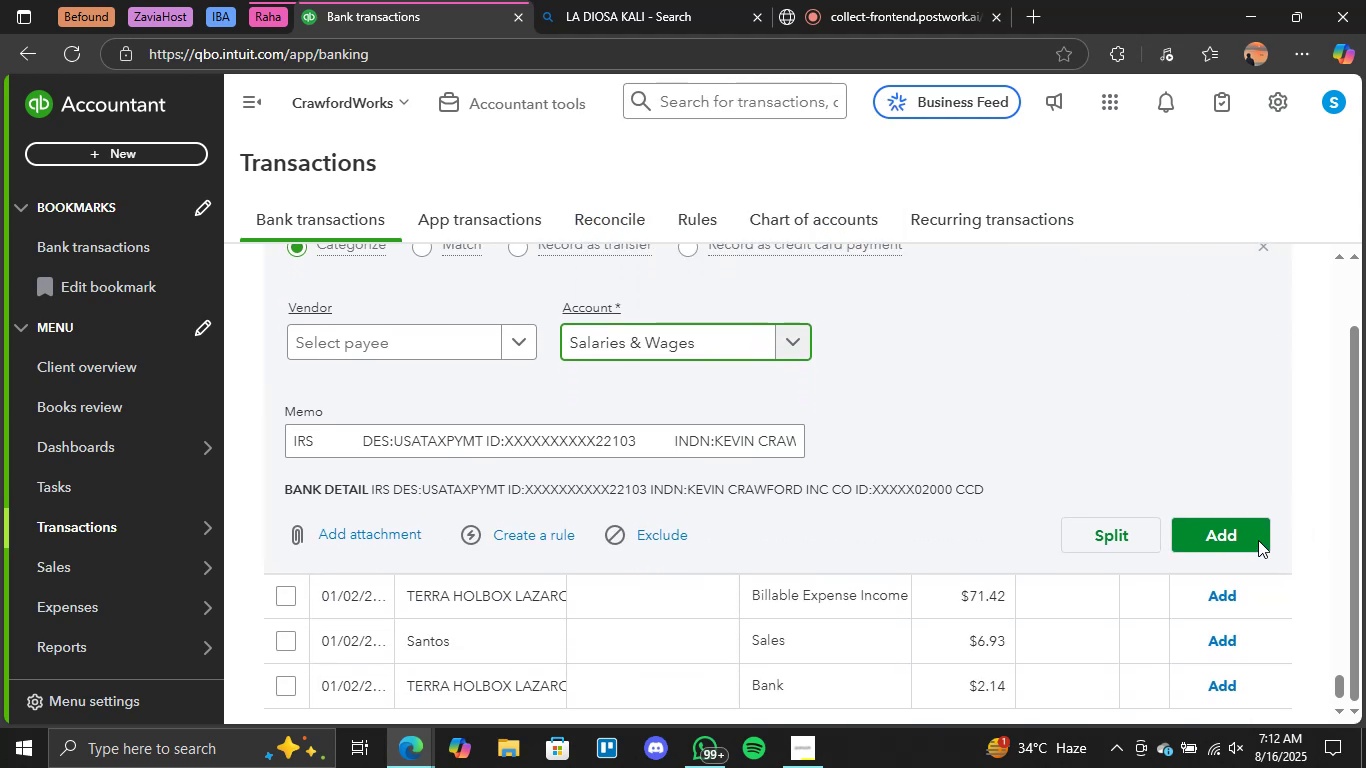 
left_click([1252, 537])
 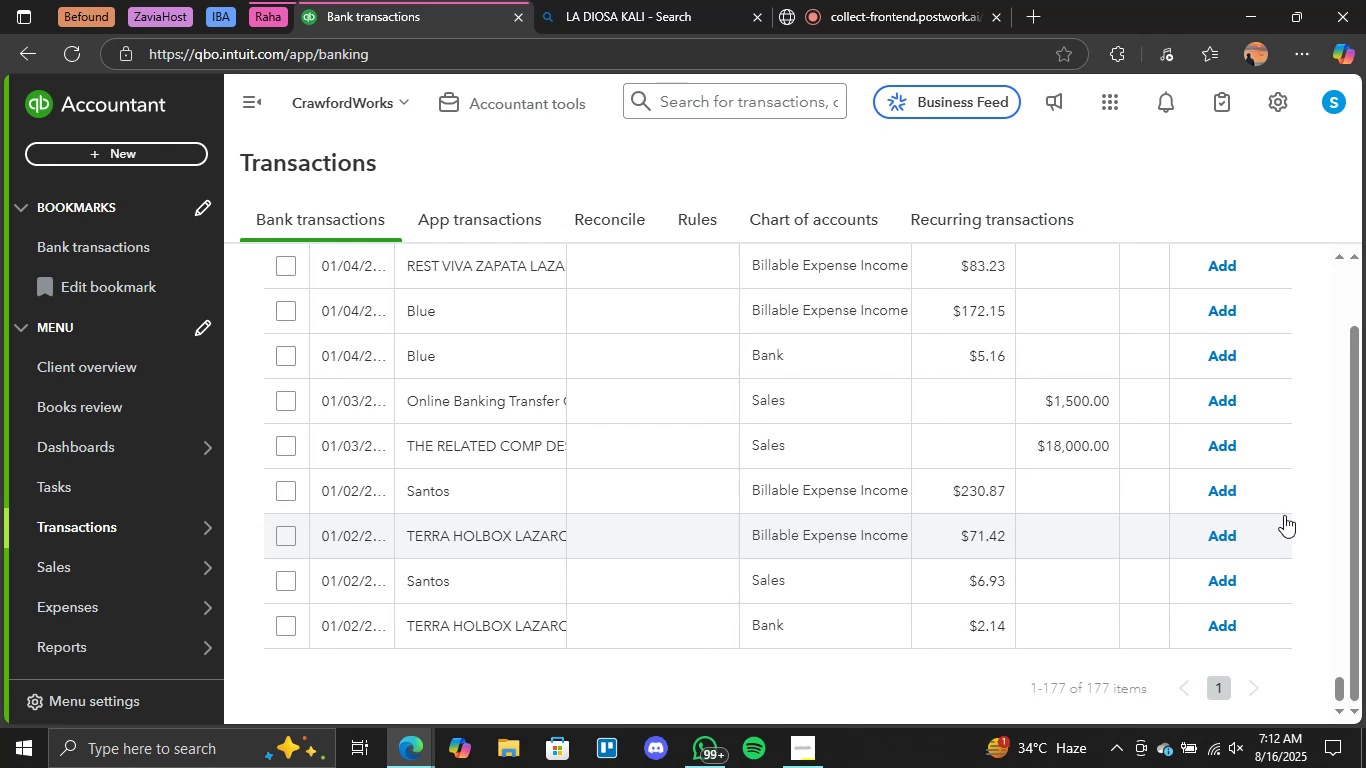 
wait(23.1)
 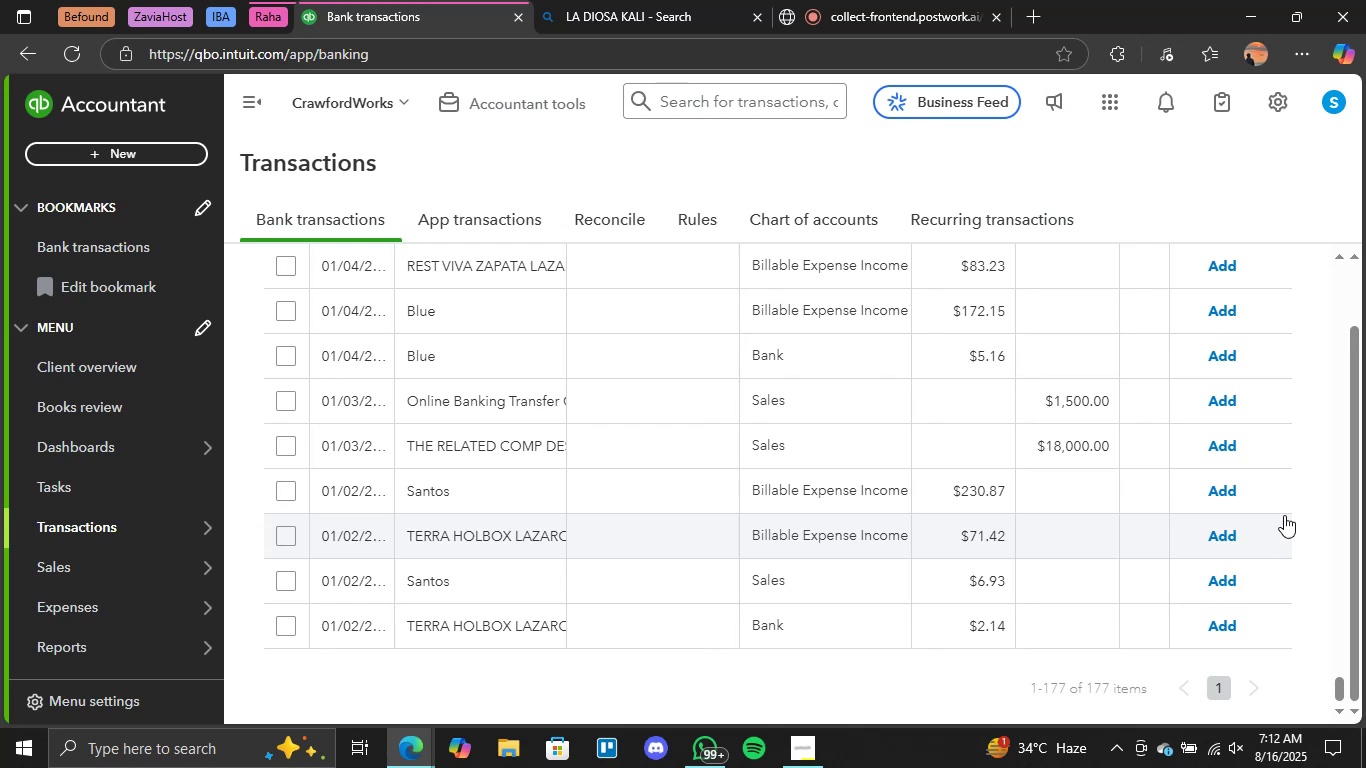 
left_click([496, 623])
 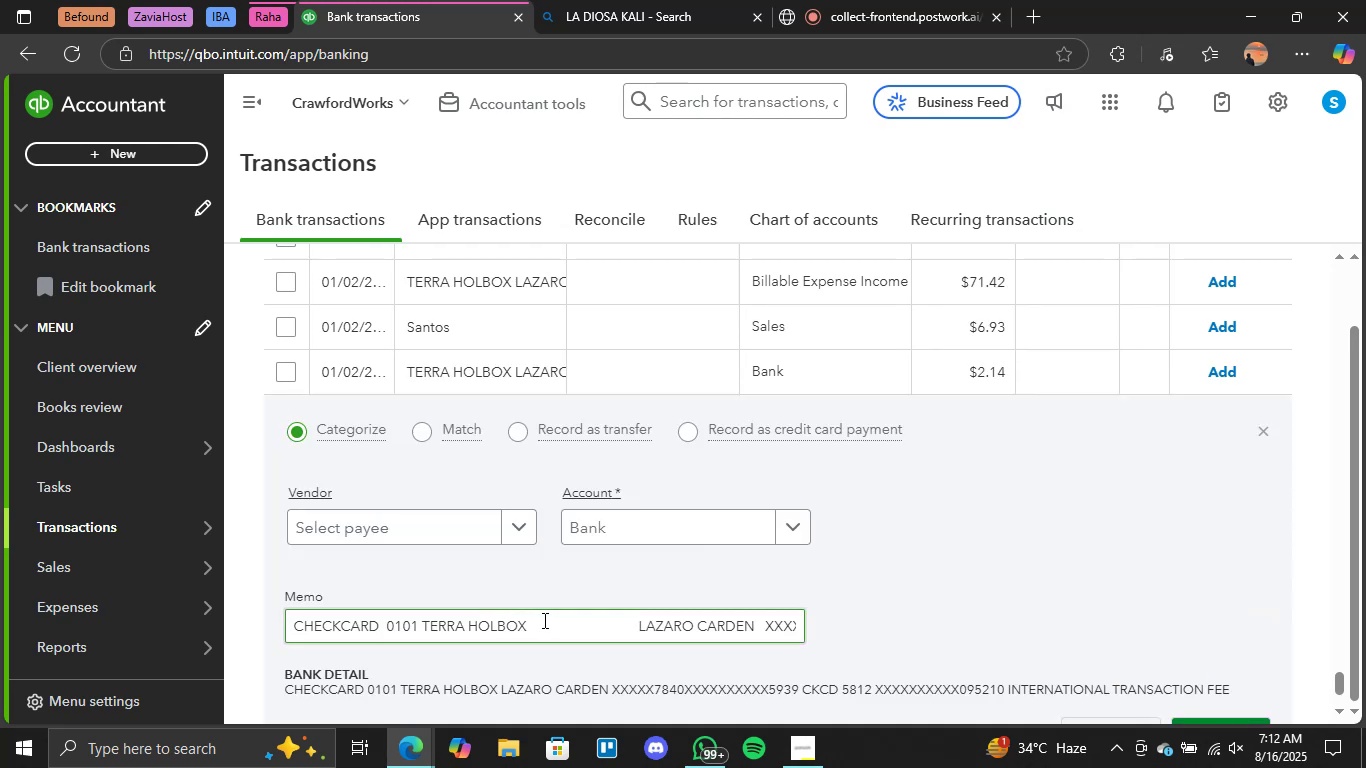 
left_click_drag(start_coordinate=[543, 622], to_coordinate=[421, 632])
 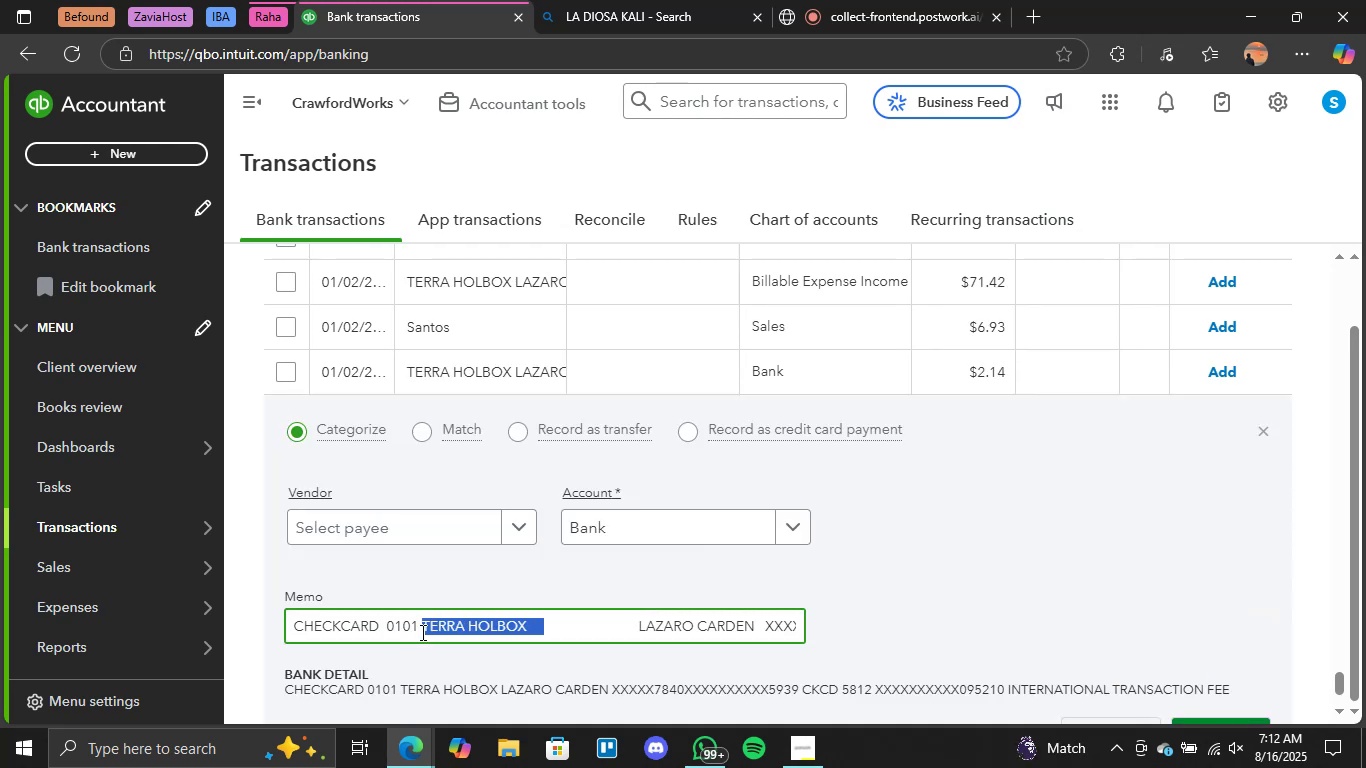 
key(Control+C)
 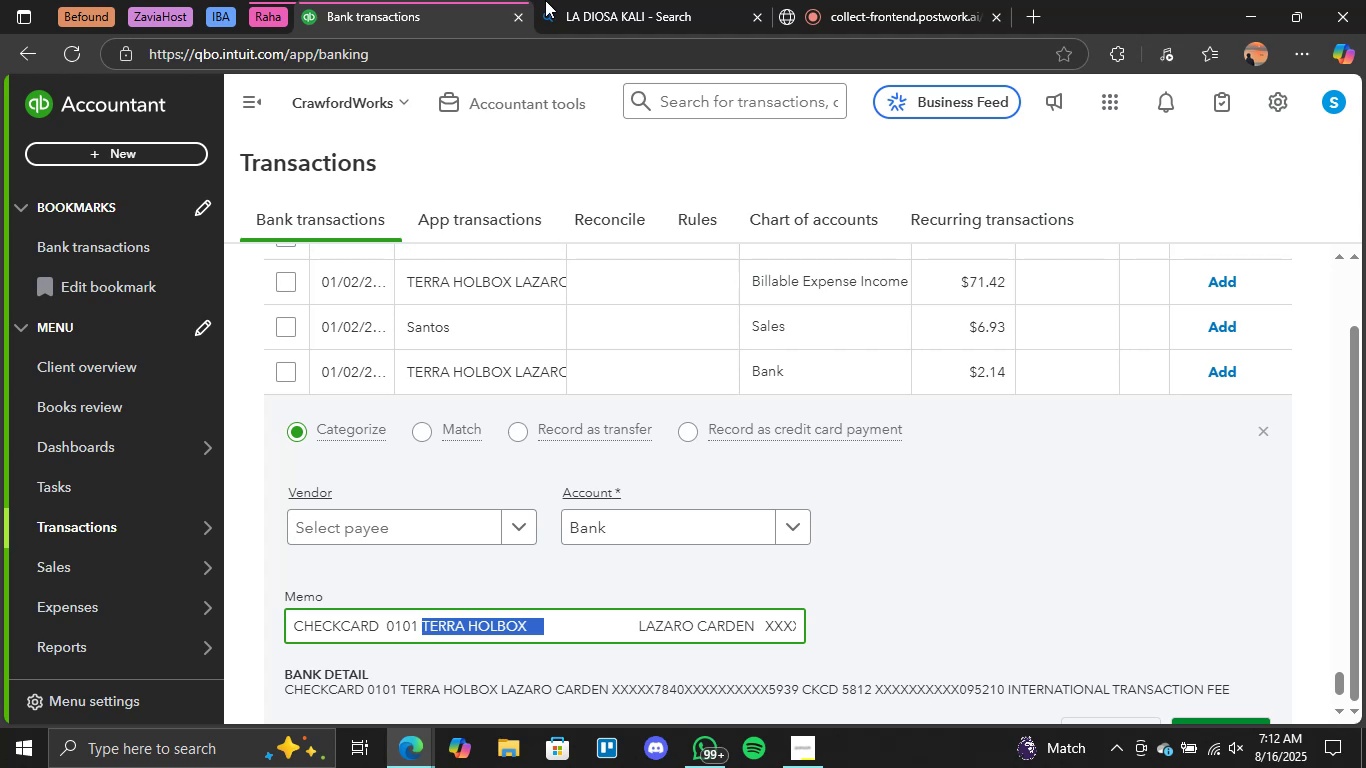 
left_click([714, 0])
 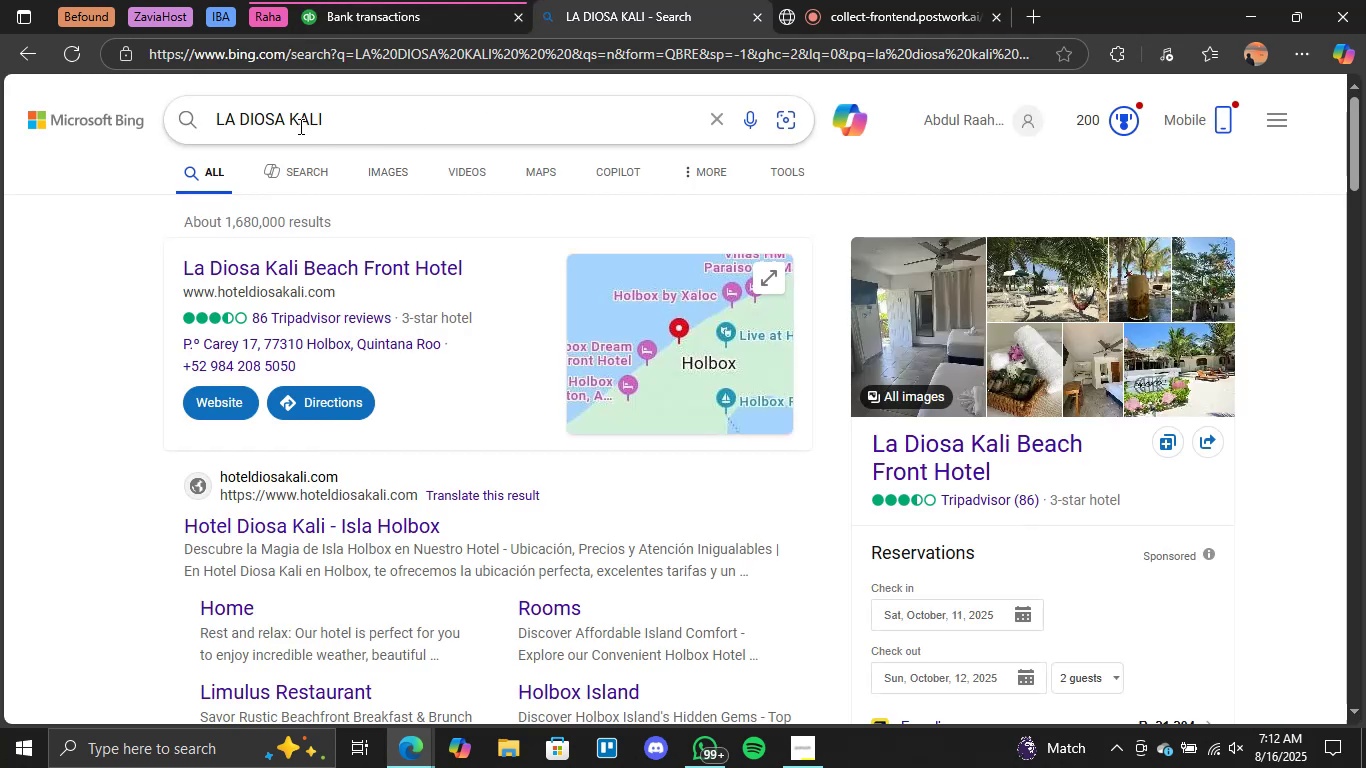 
double_click([299, 120])
 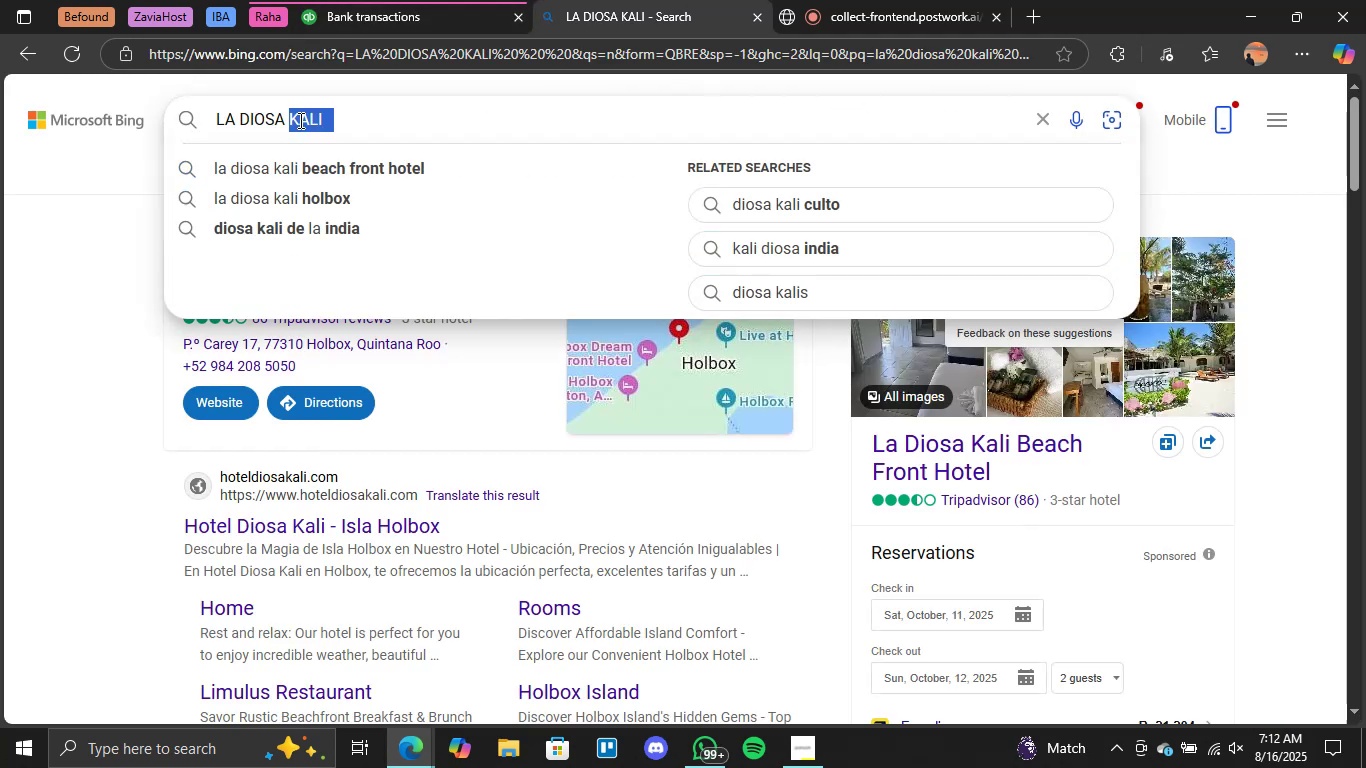 
triple_click([299, 120])
 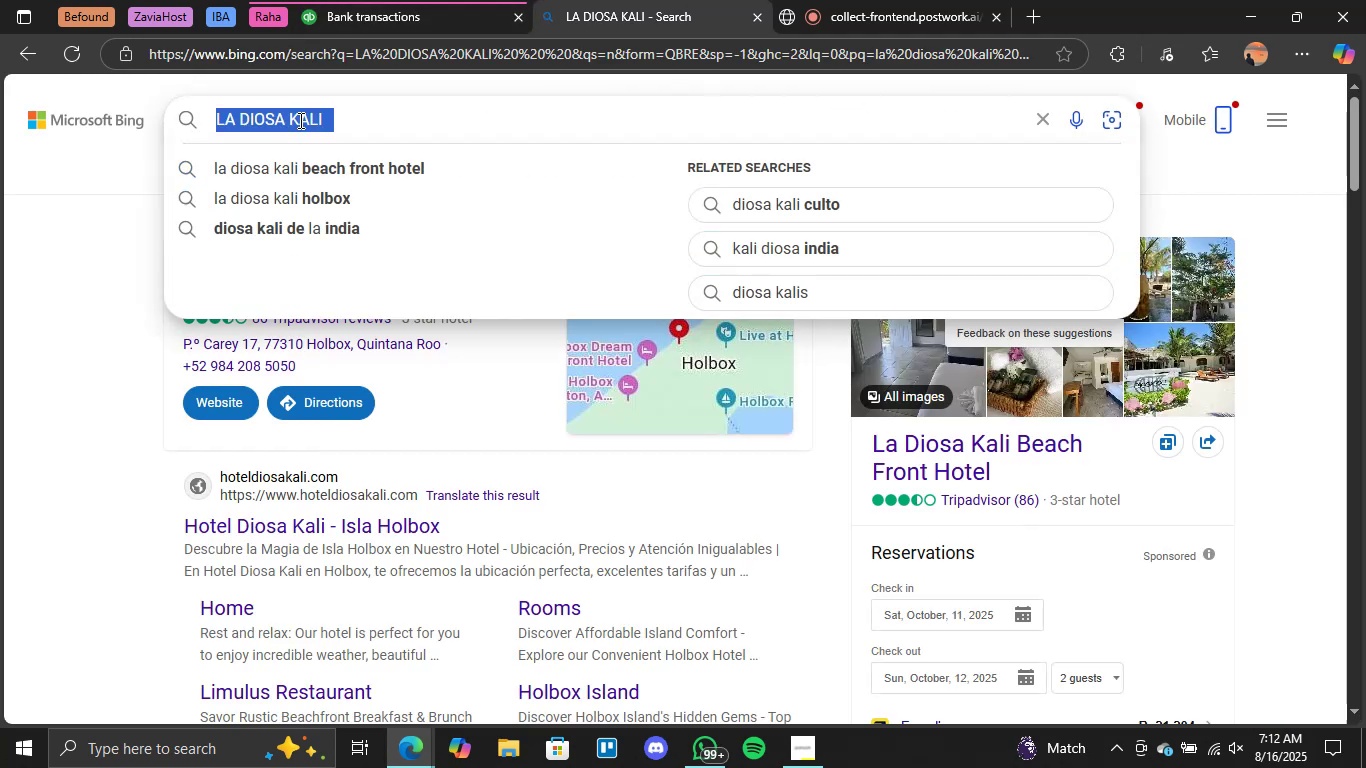 
key(Control+V)
 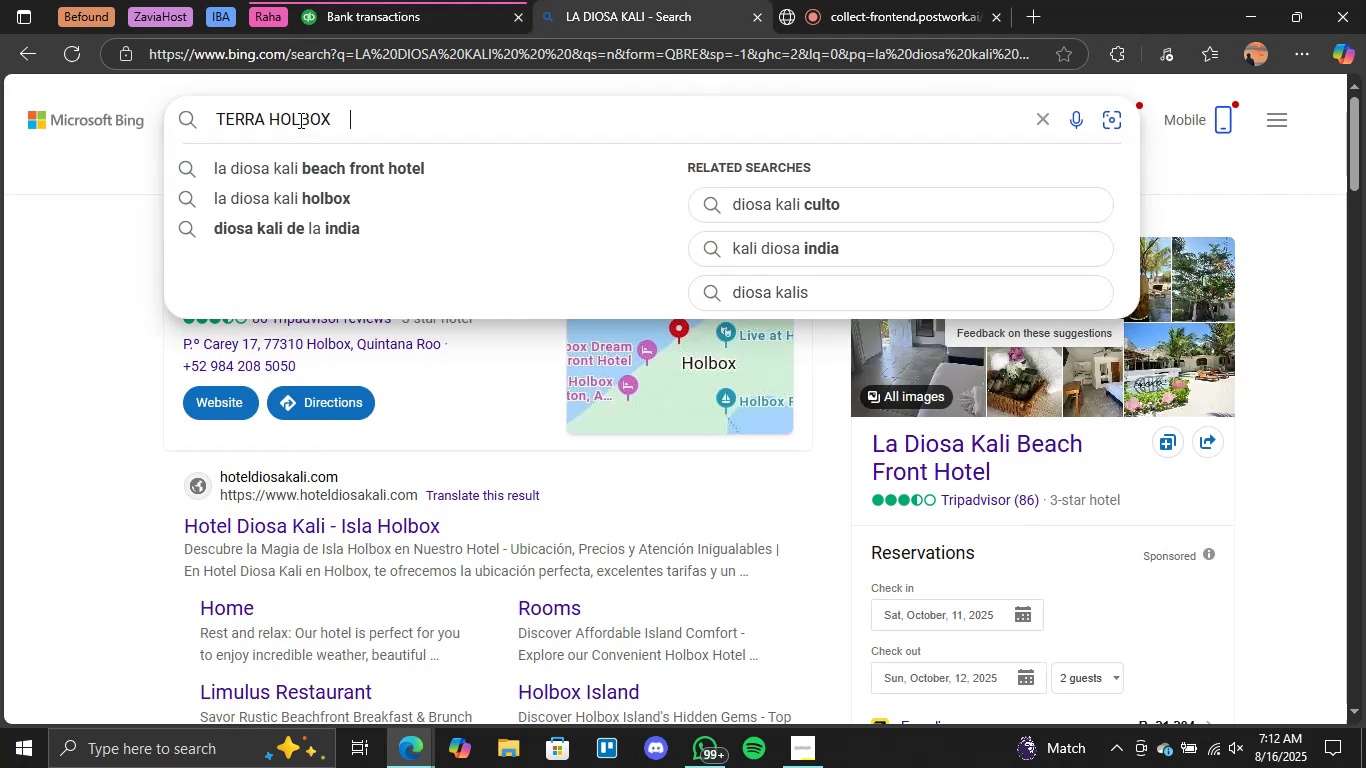 
key(Enter)
 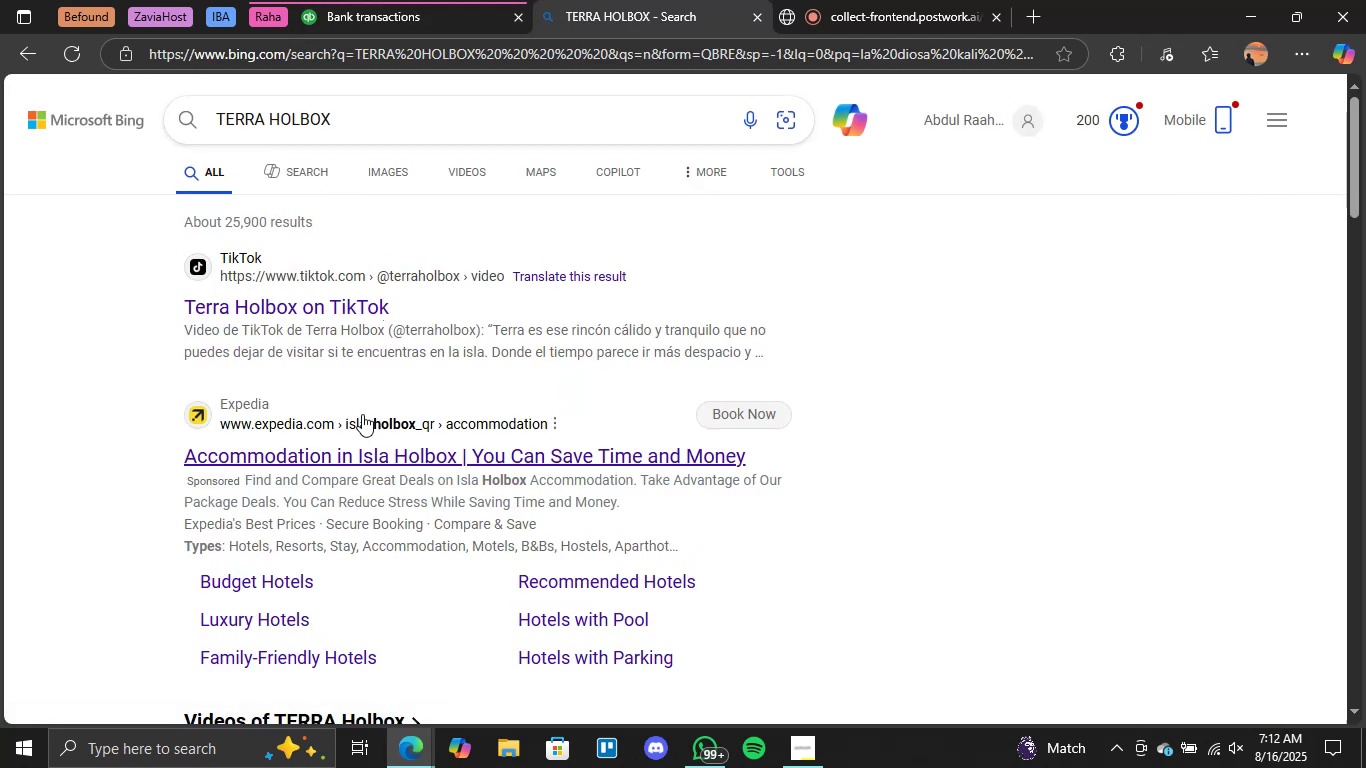 
wait(5.14)
 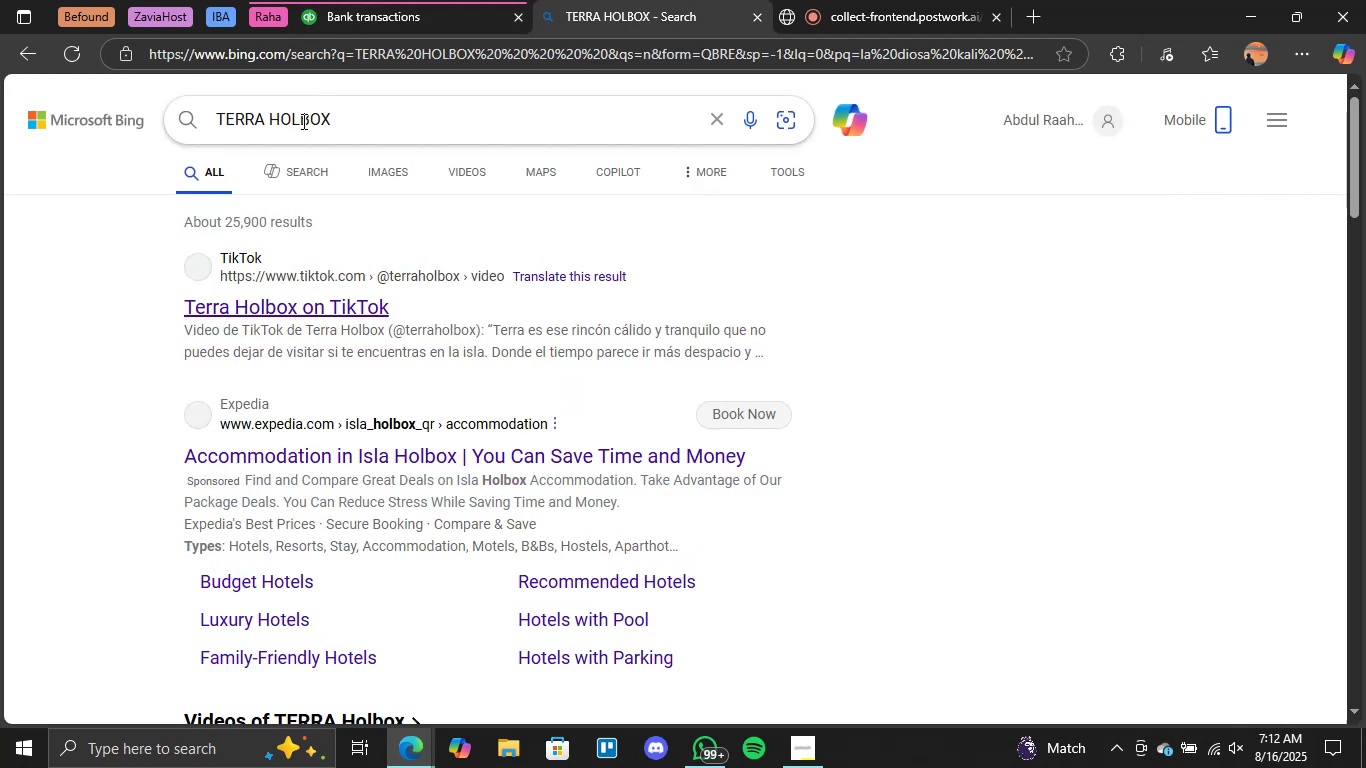 
left_click([446, 0])
 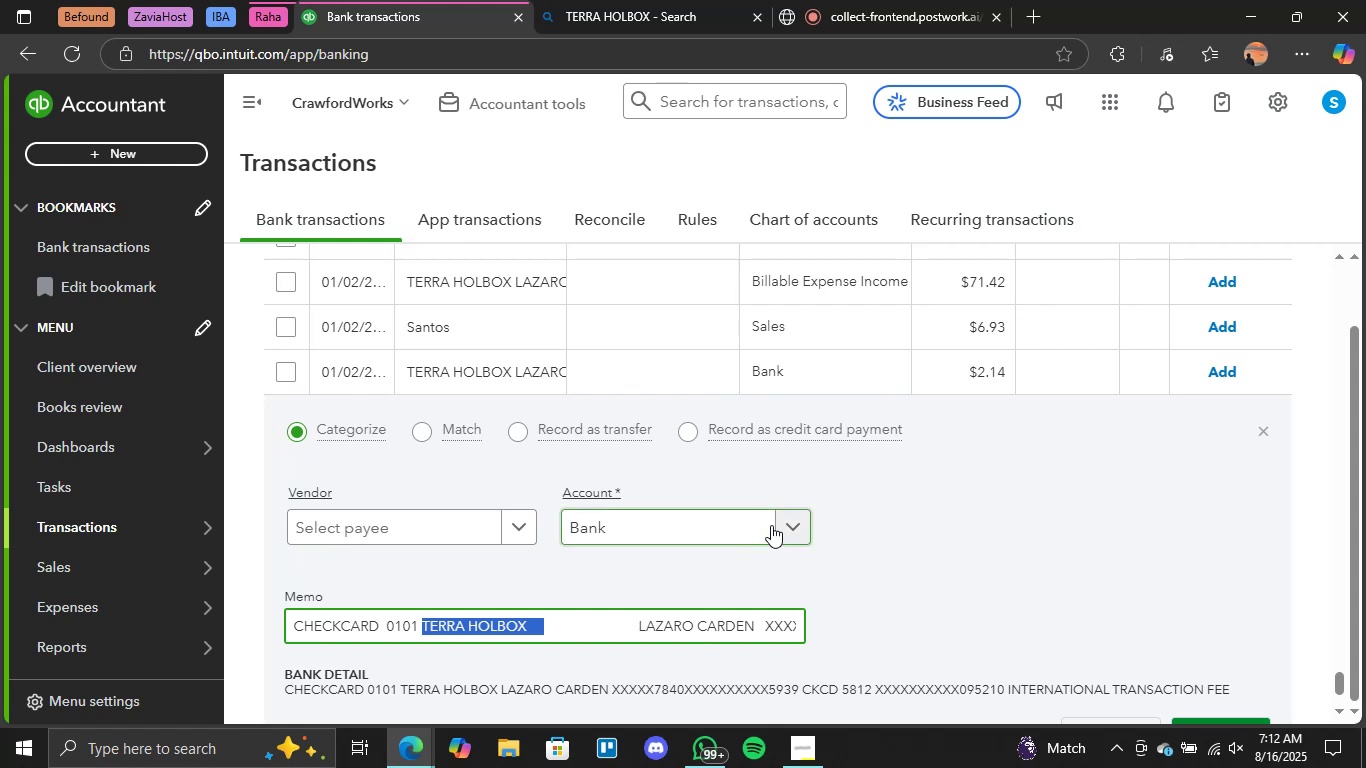 
left_click([807, 524])
 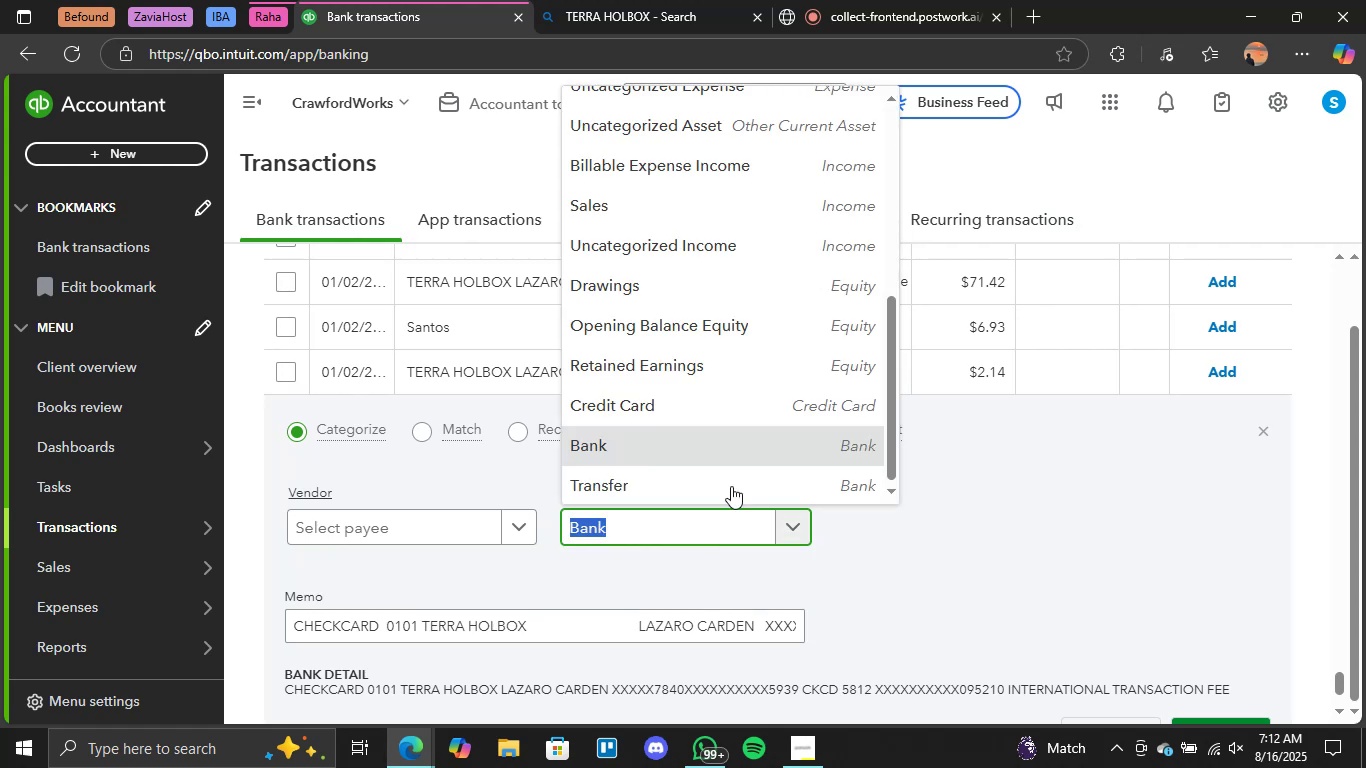 
scroll: coordinate [784, 218], scroll_direction: up, amount: 6.0
 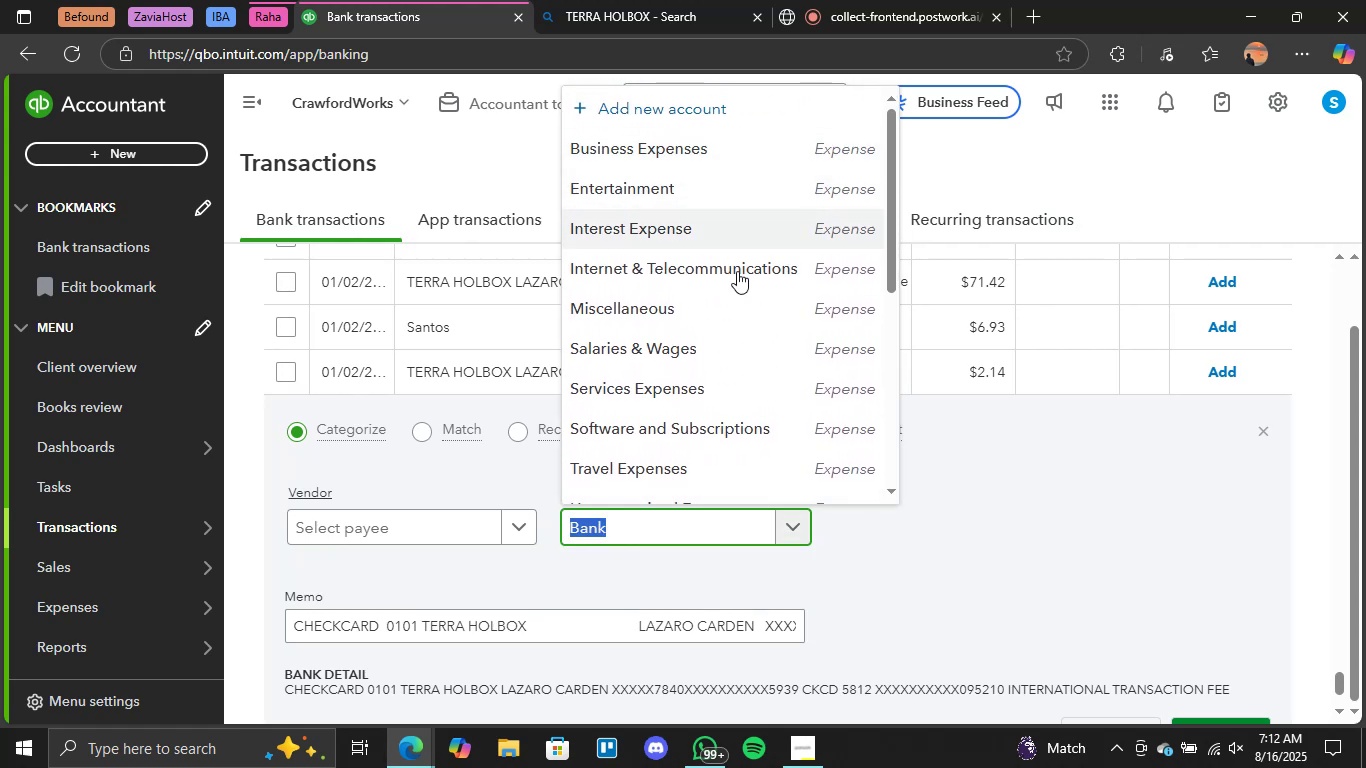 
left_click([706, 305])
 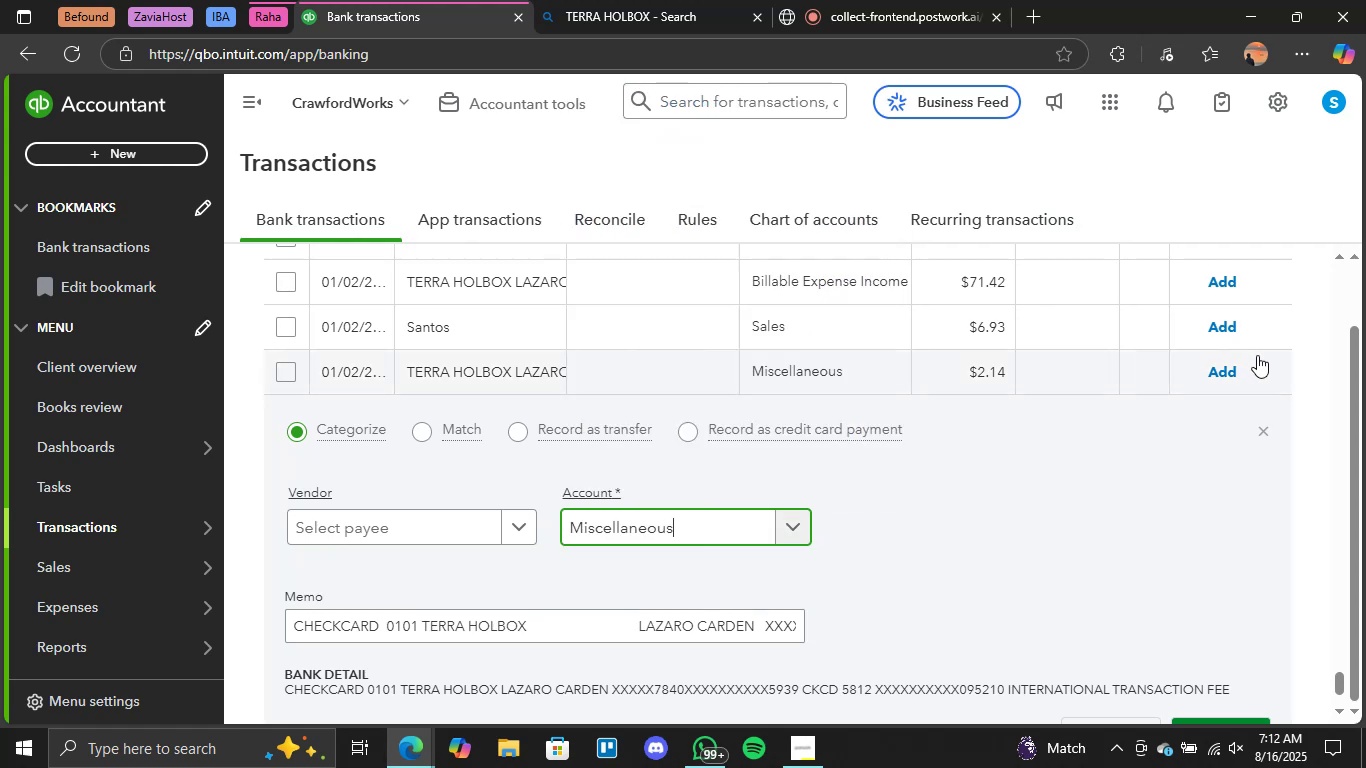 
scroll: coordinate [1340, 379], scroll_direction: down, amount: 2.0
 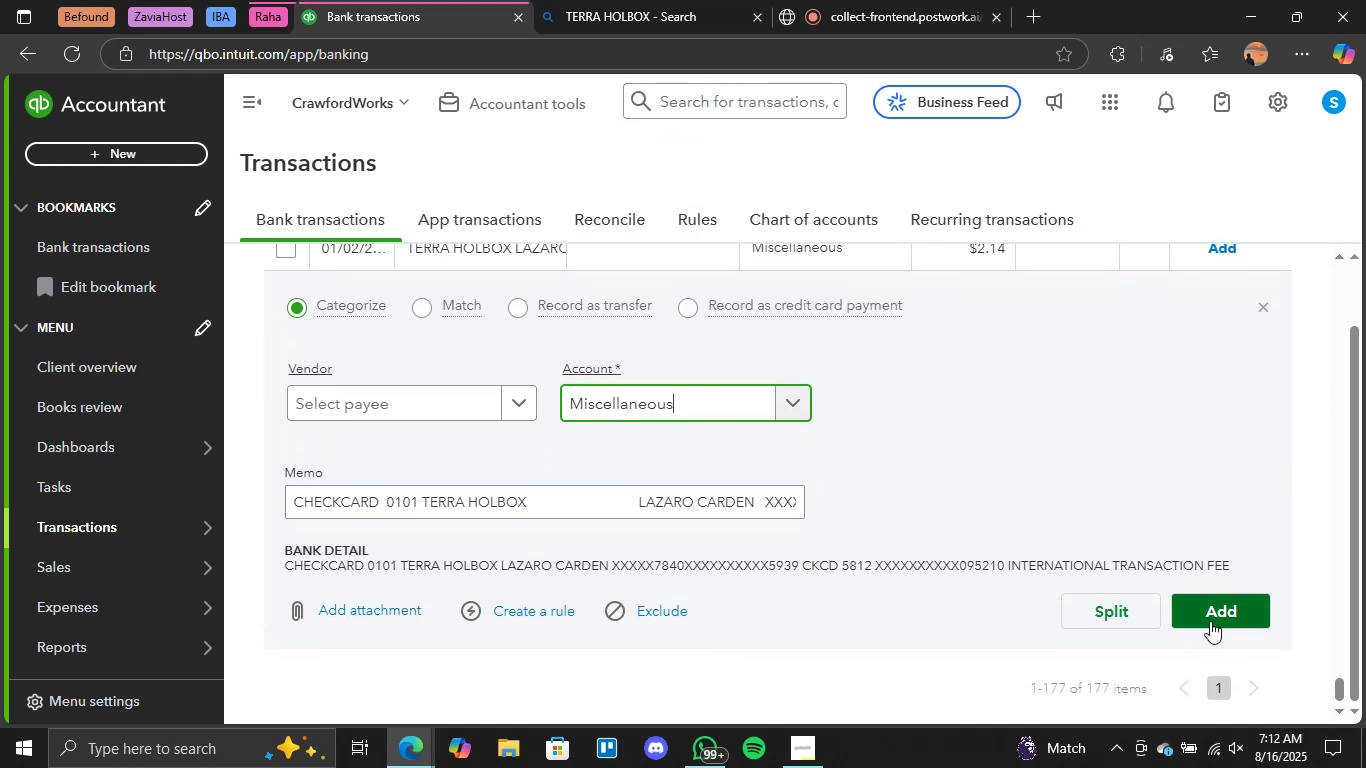 
scroll: coordinate [634, 406], scroll_direction: up, amount: 2.0
 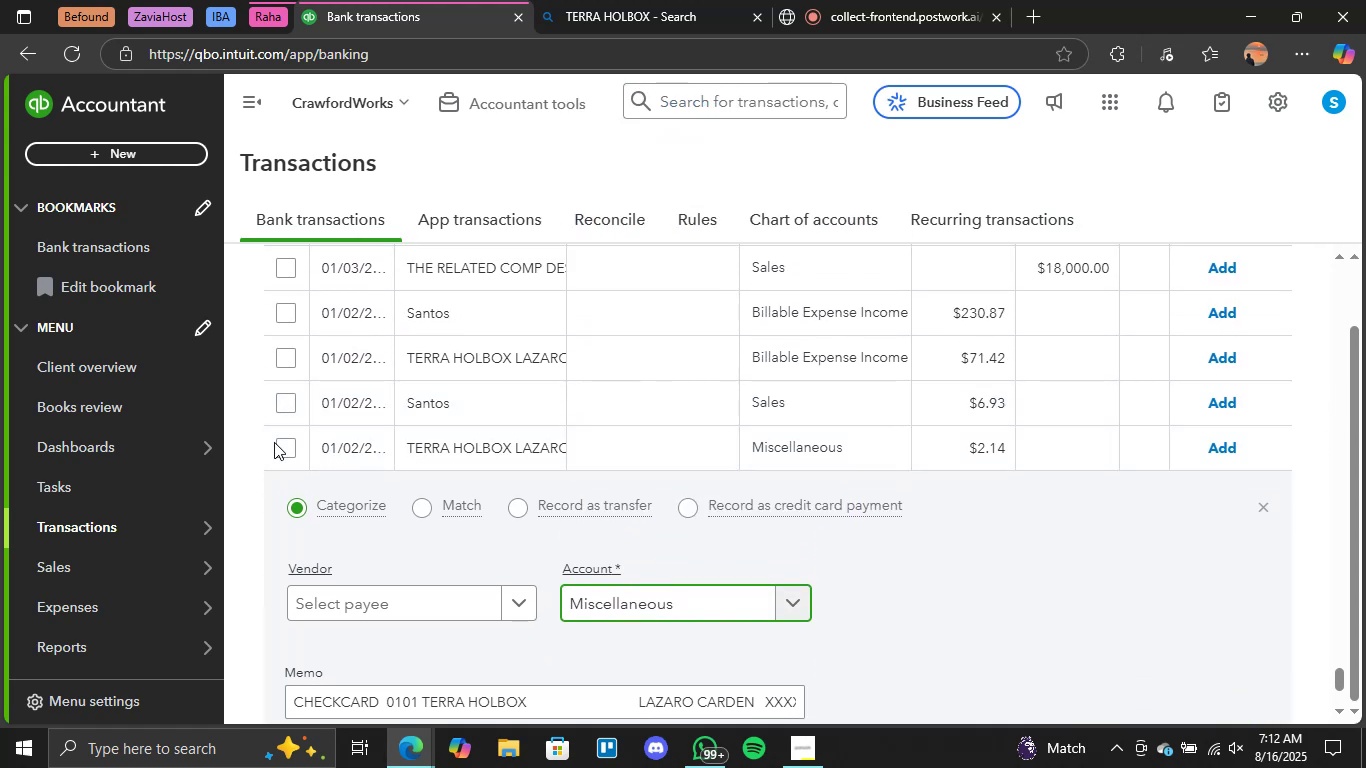 
left_click([281, 449])
 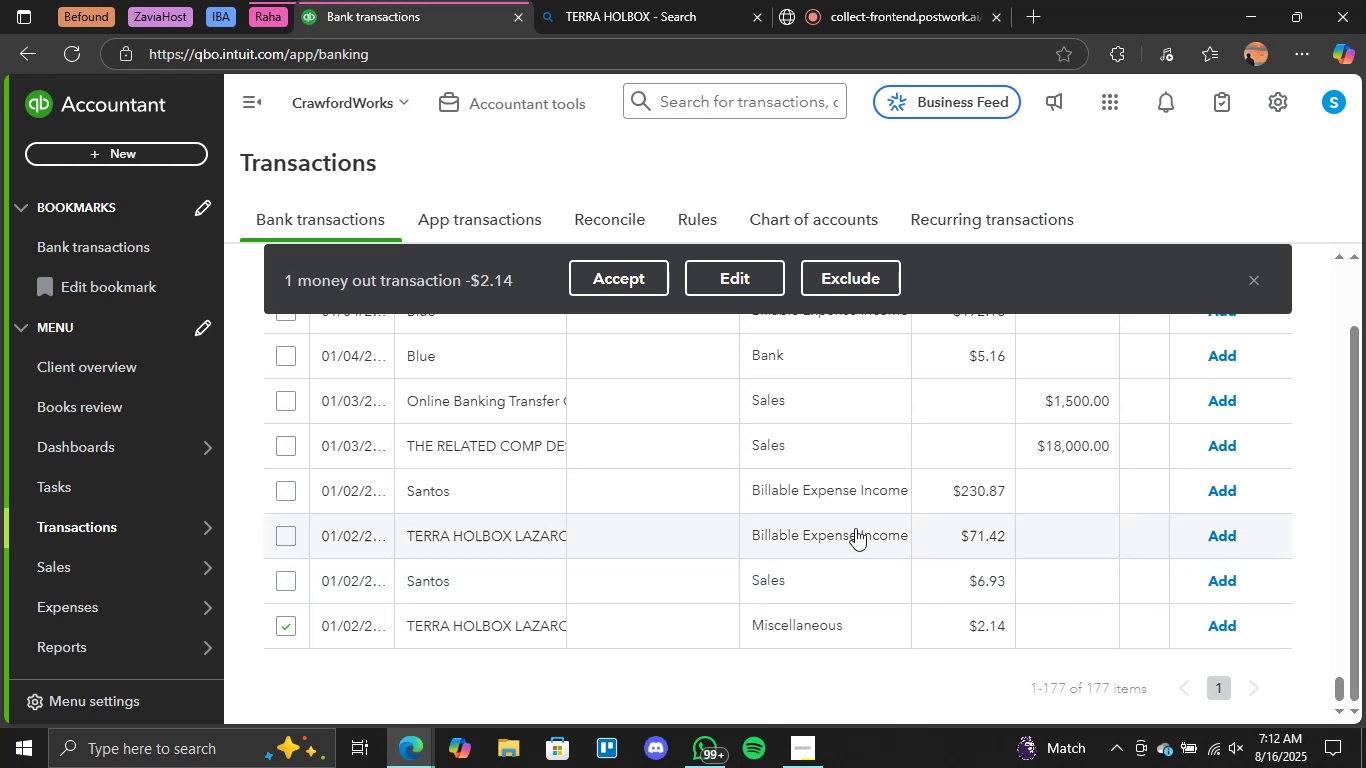 
wait(5.89)
 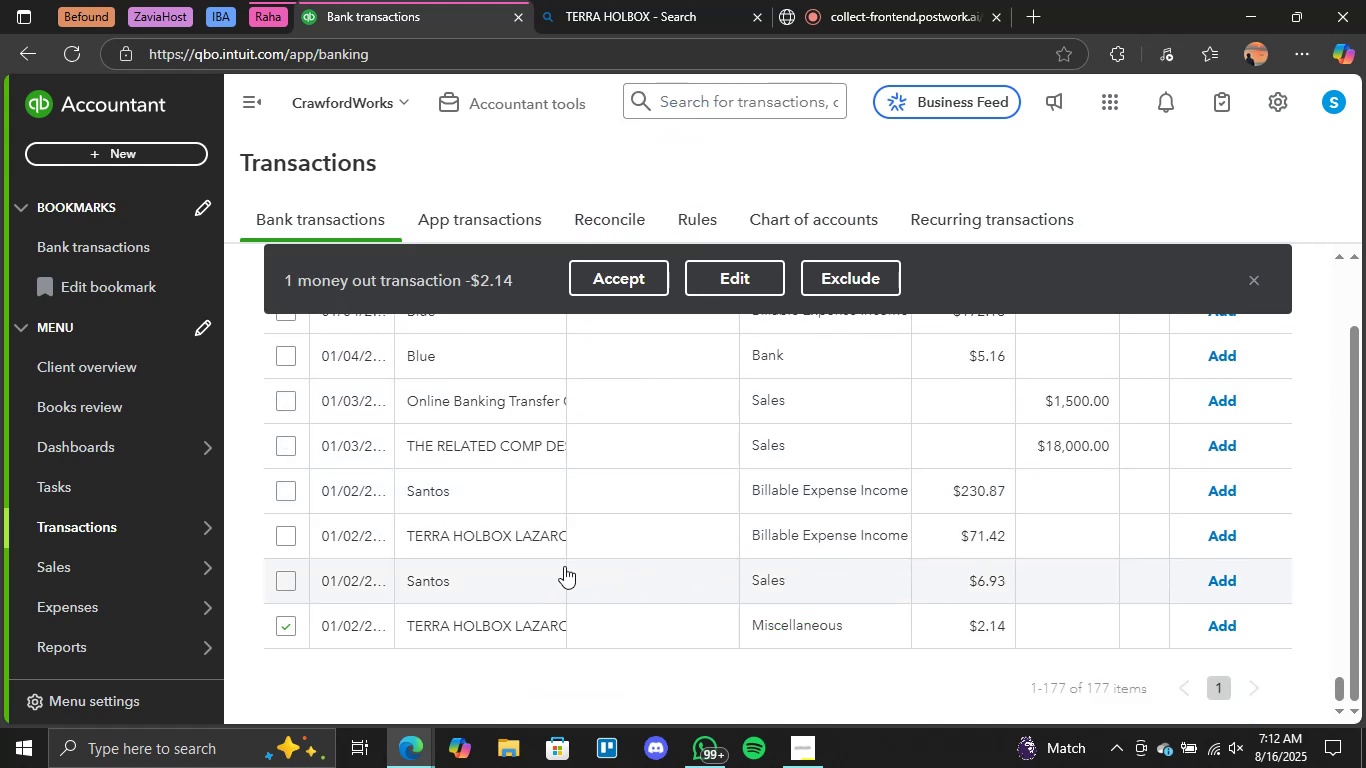 
left_click([622, 283])
 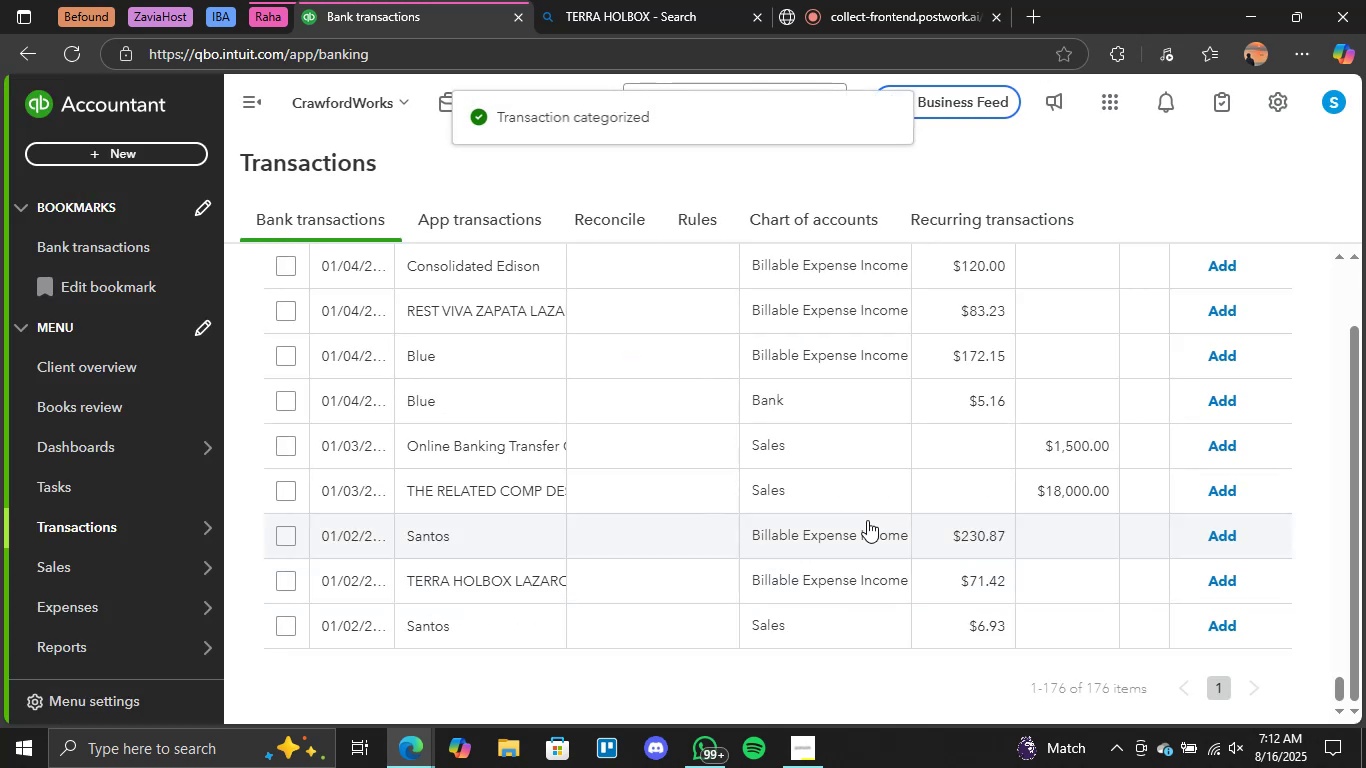 
left_click([833, 584])
 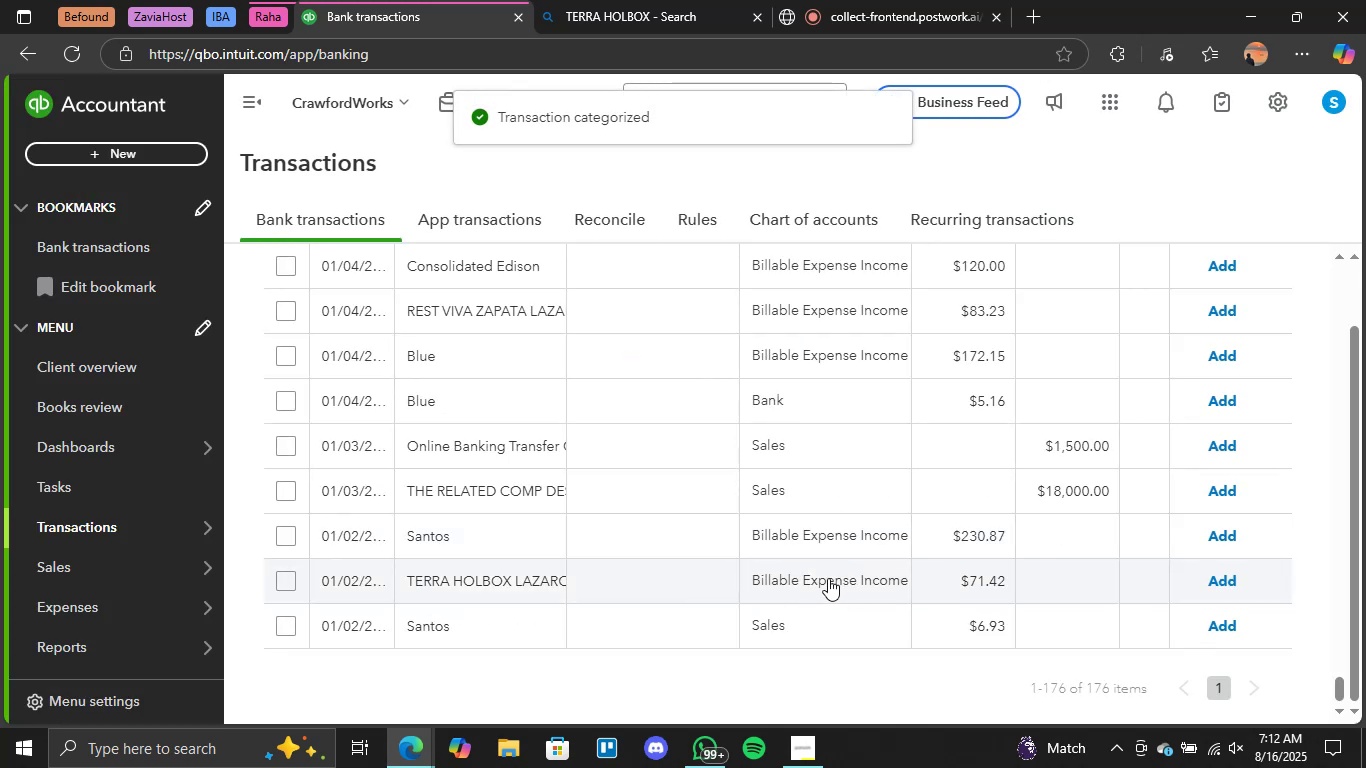 
mouse_move([805, 536])
 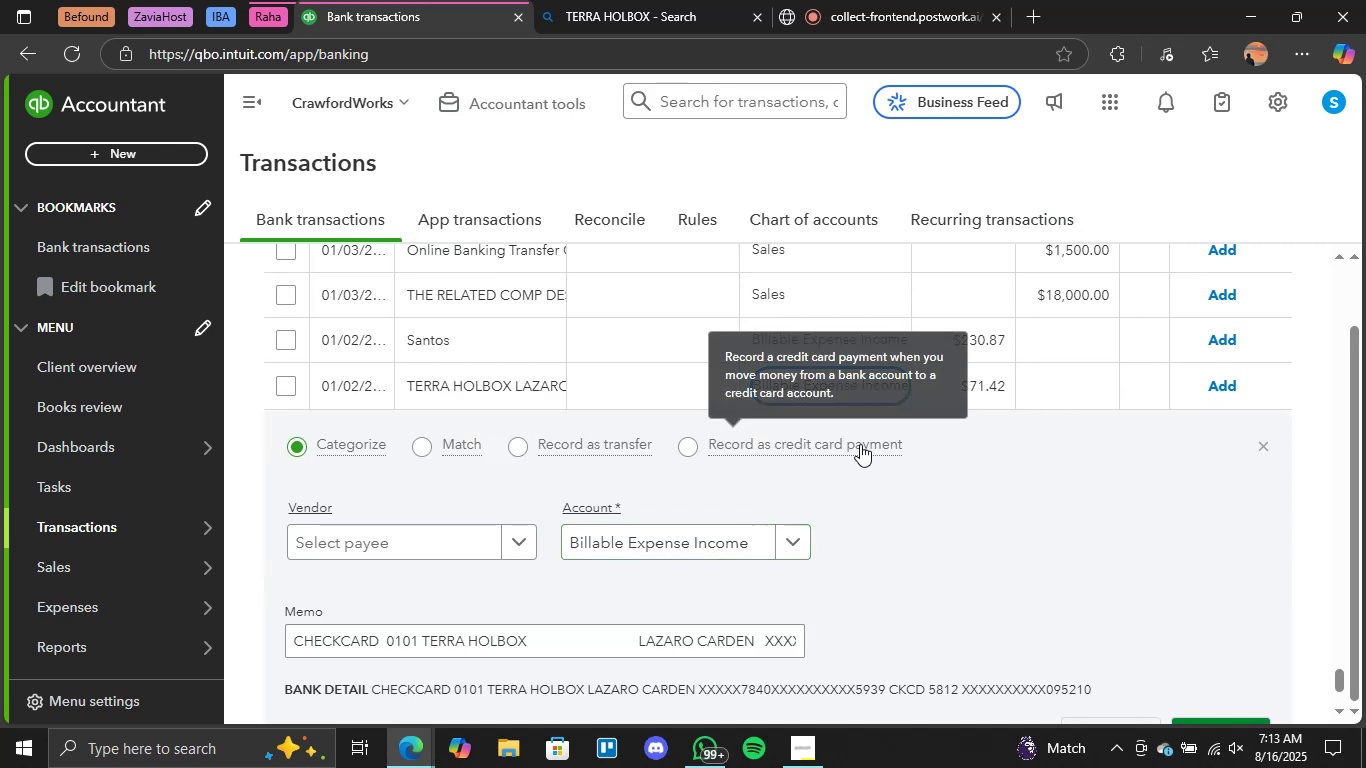 
scroll: coordinate [830, 499], scroll_direction: down, amount: 2.0
 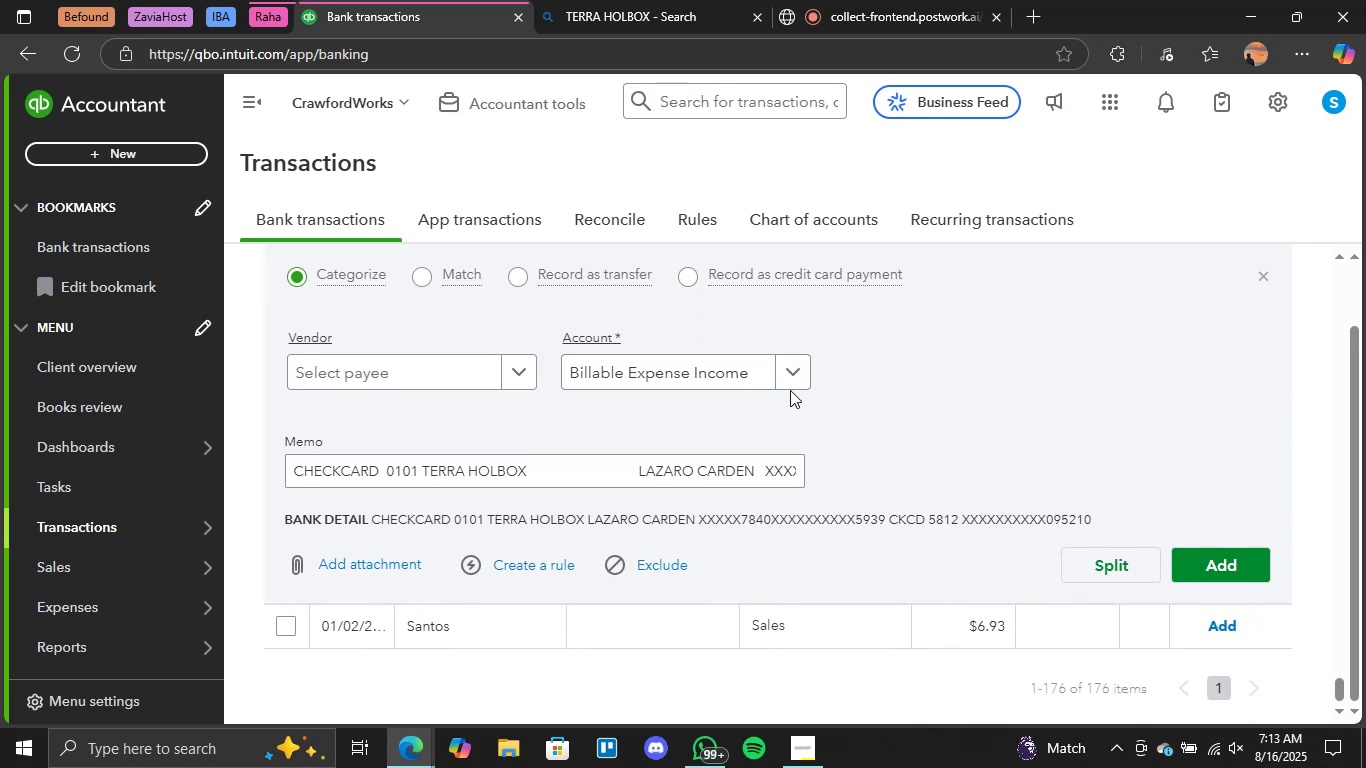 
left_click([790, 384])
 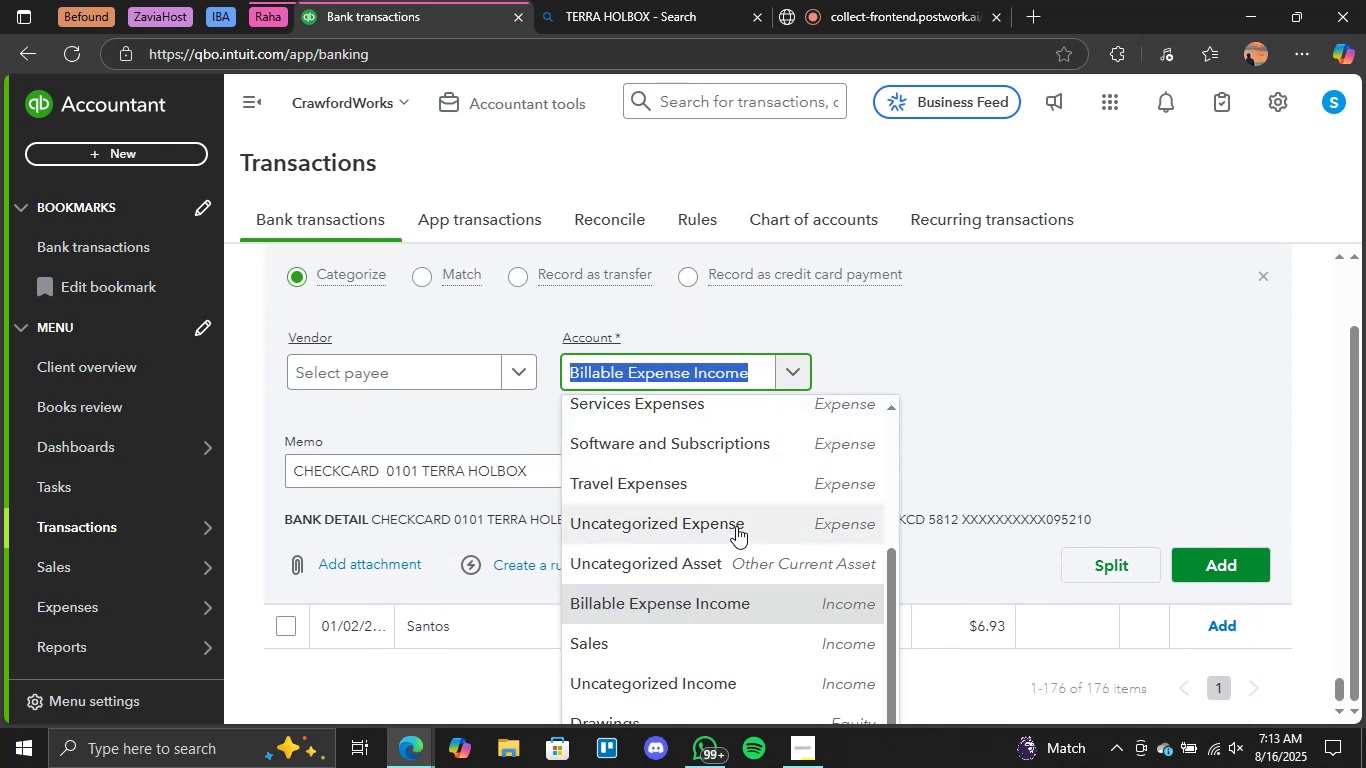 
scroll: coordinate [722, 541], scroll_direction: down, amount: 2.0
 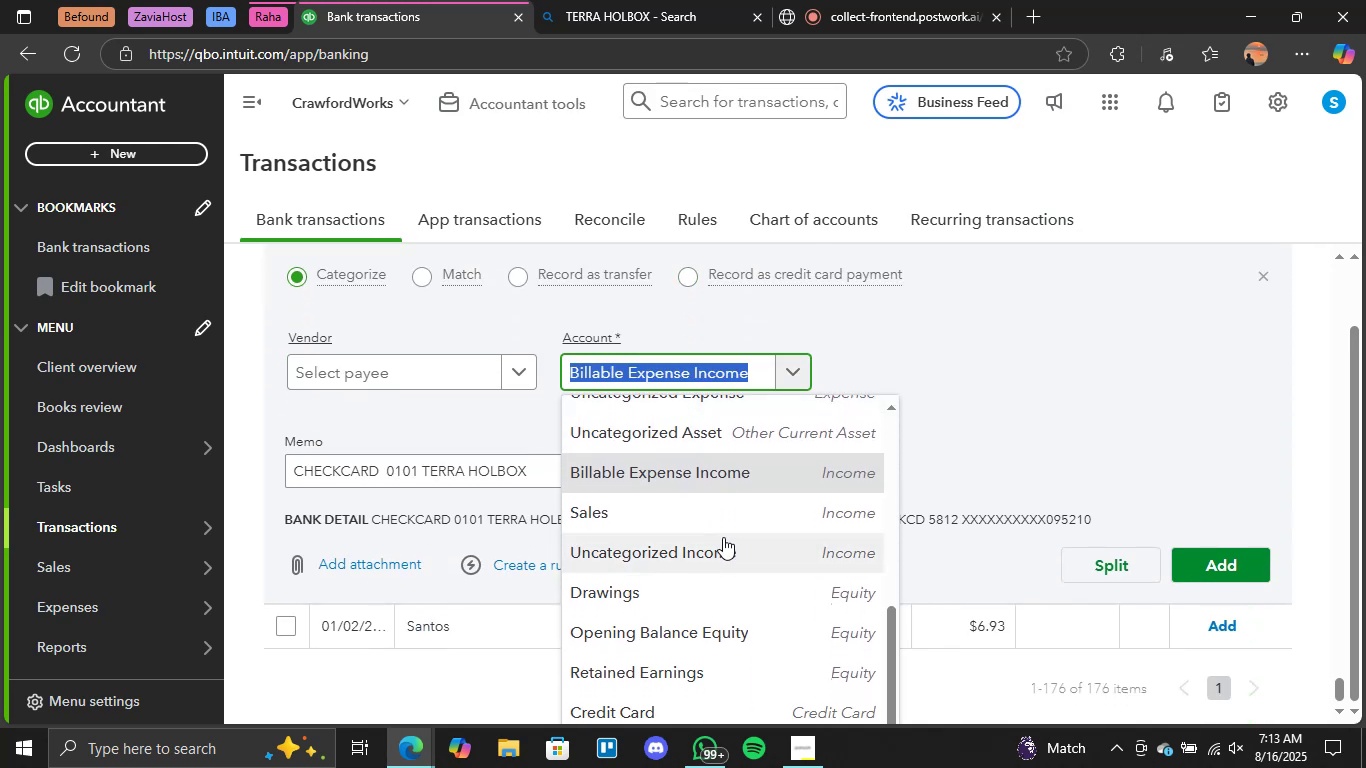 
scroll: coordinate [852, 475], scroll_direction: up, amount: 2.0
 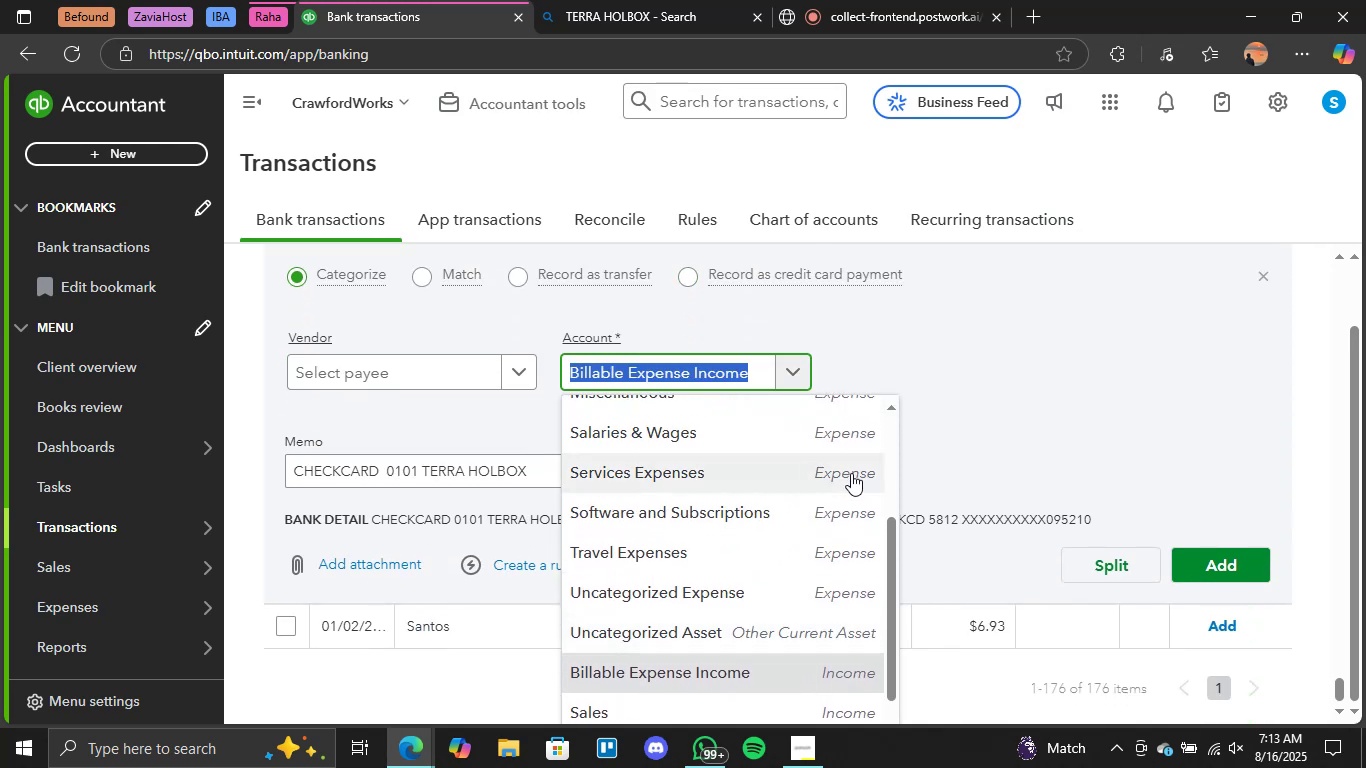 
scroll: coordinate [731, 574], scroll_direction: down, amount: 5.0
 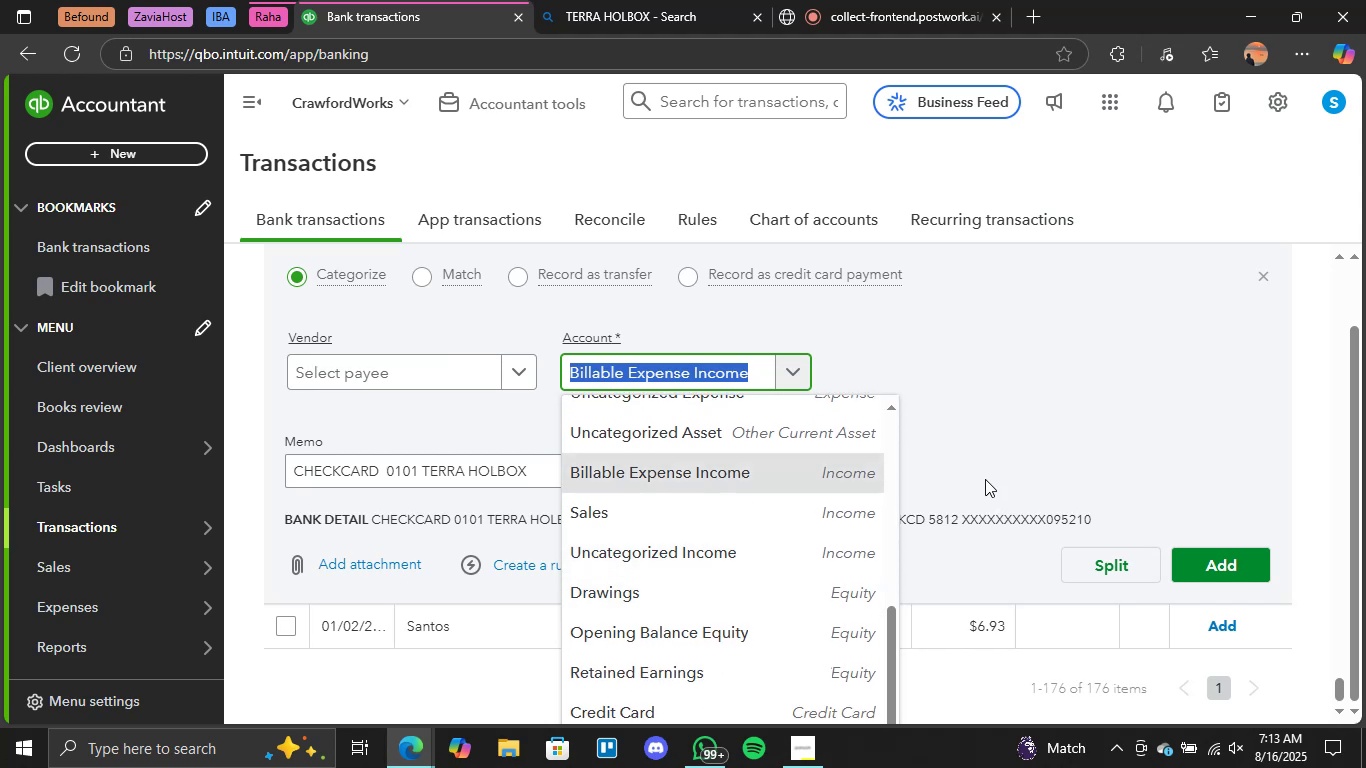 
scroll: coordinate [785, 585], scroll_direction: up, amount: 1.0
 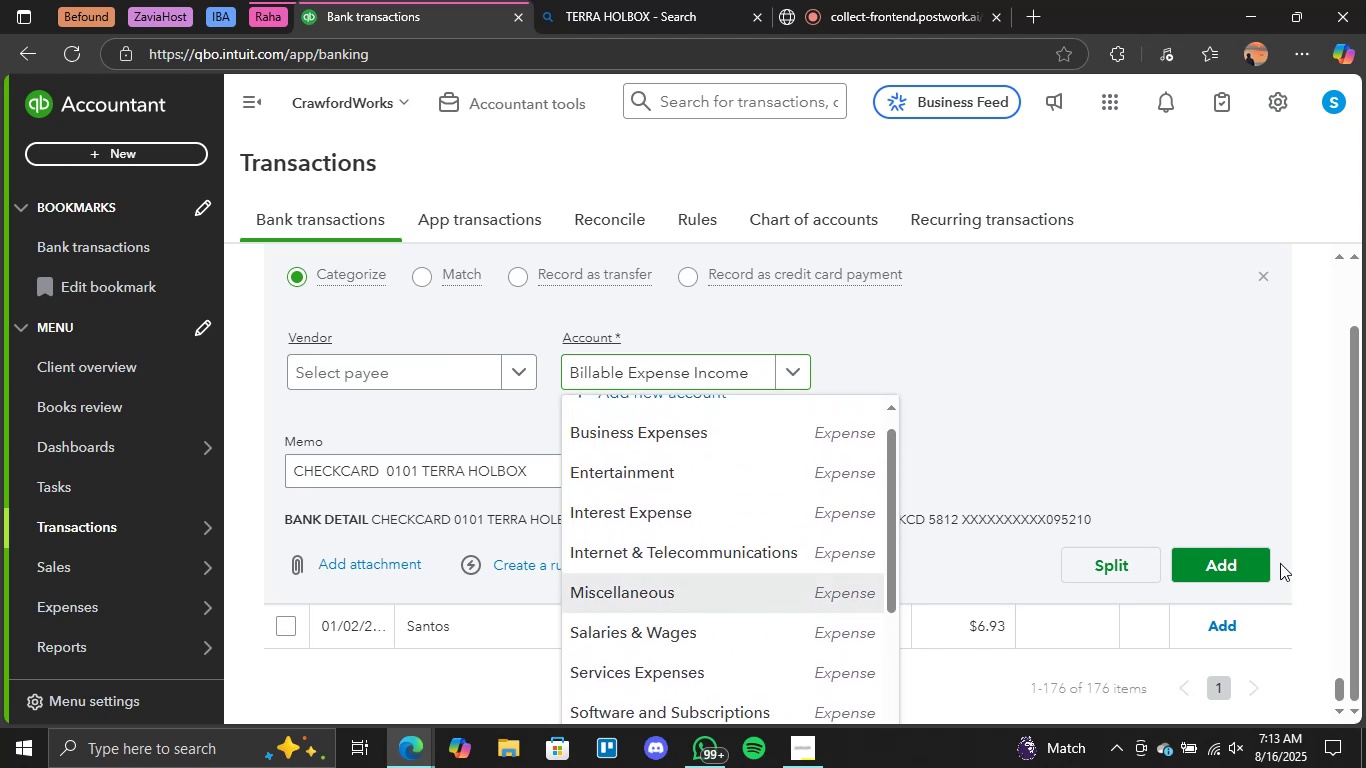 
left_click([1234, 571])
 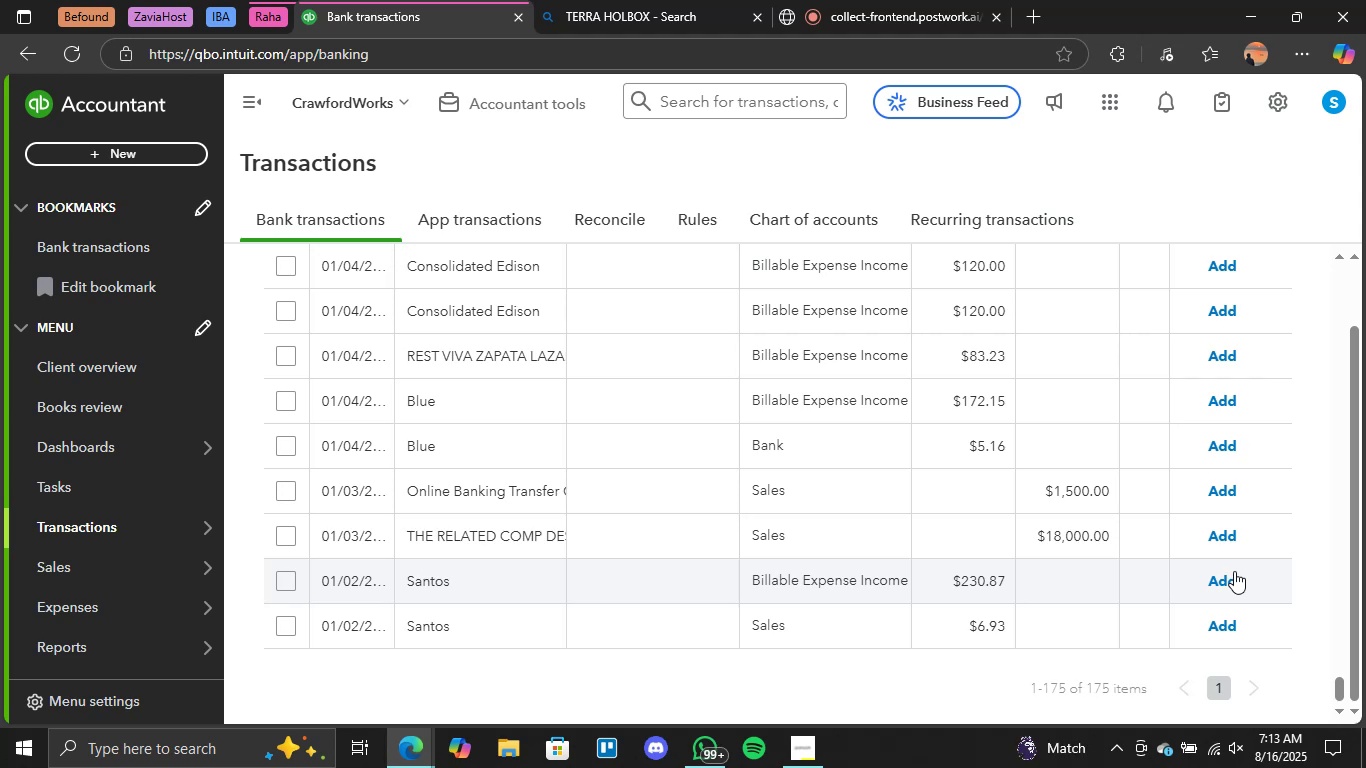 
wait(27.83)
 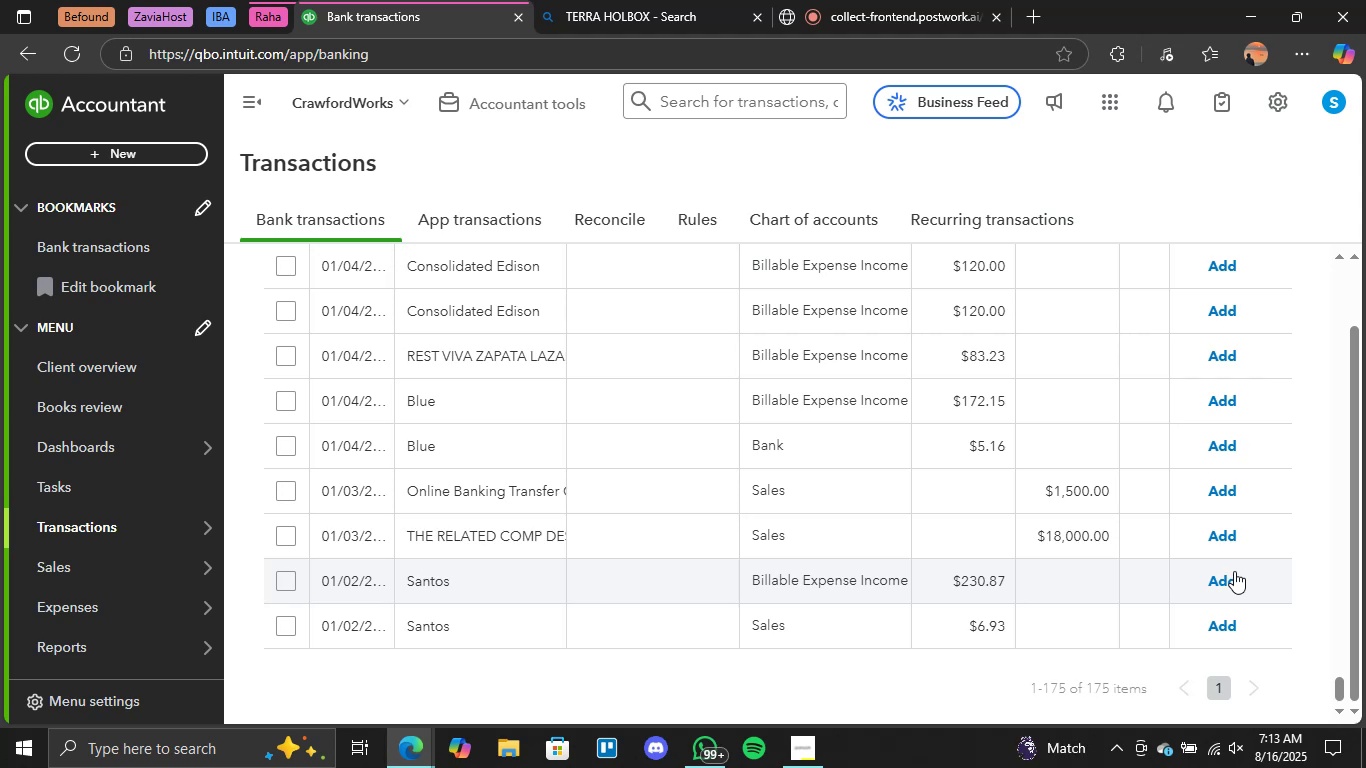 
scroll: coordinate [847, 482], scroll_direction: up, amount: 26.0
 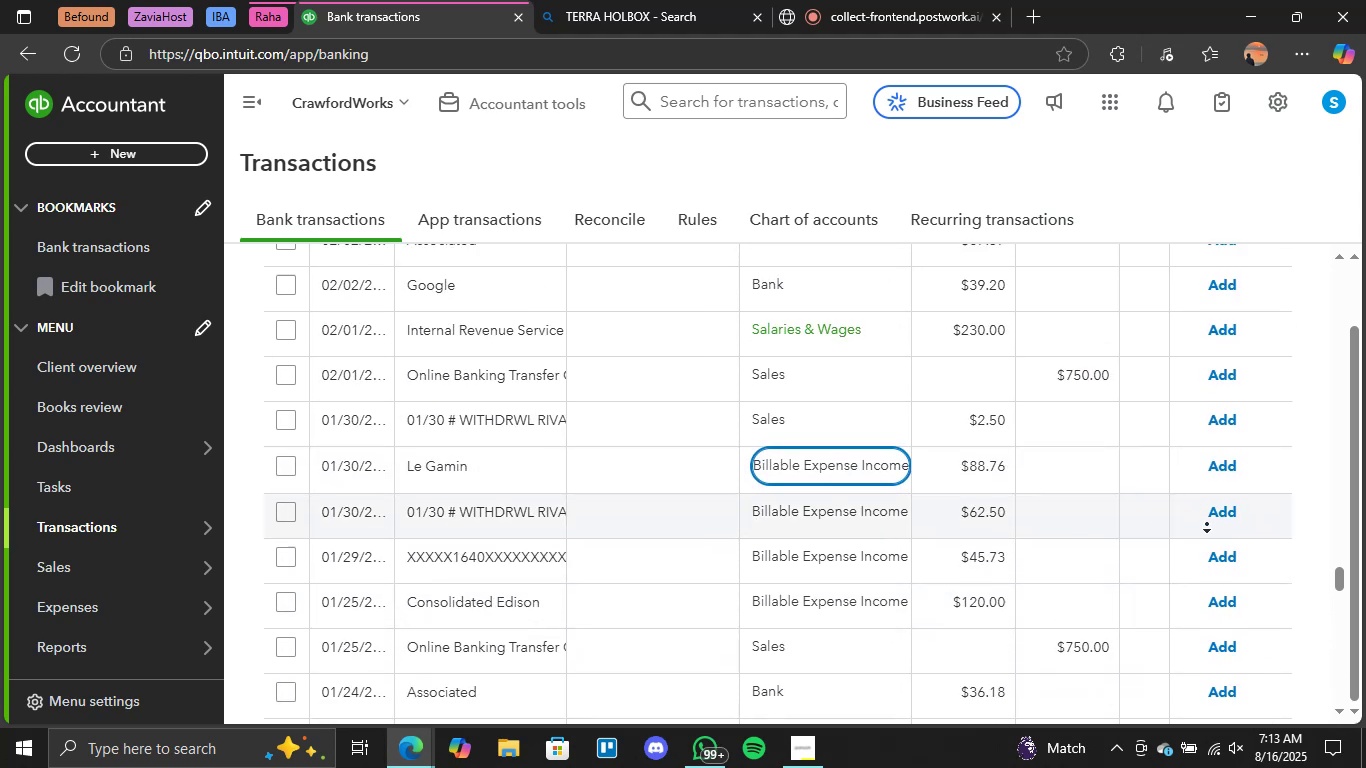 
middle_click([847, 484])
 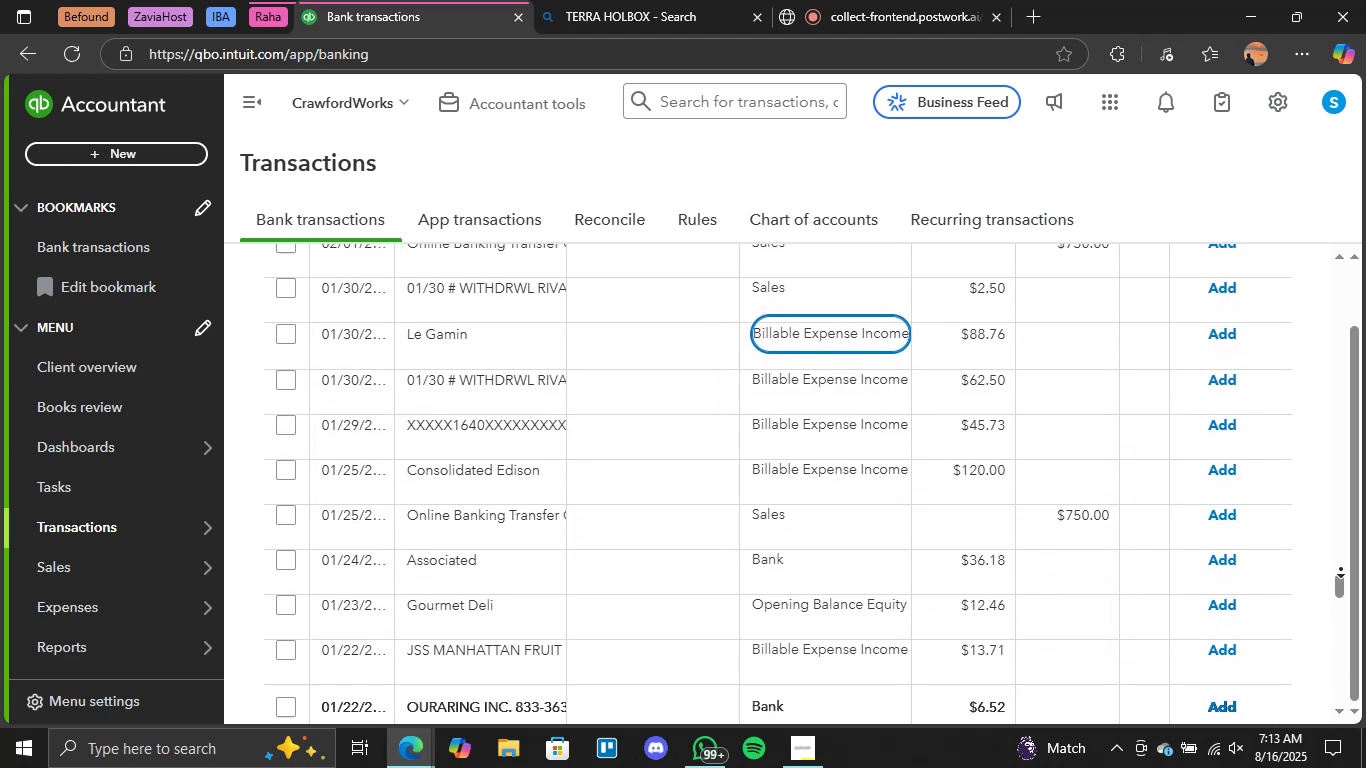 
left_click([1285, 540])
 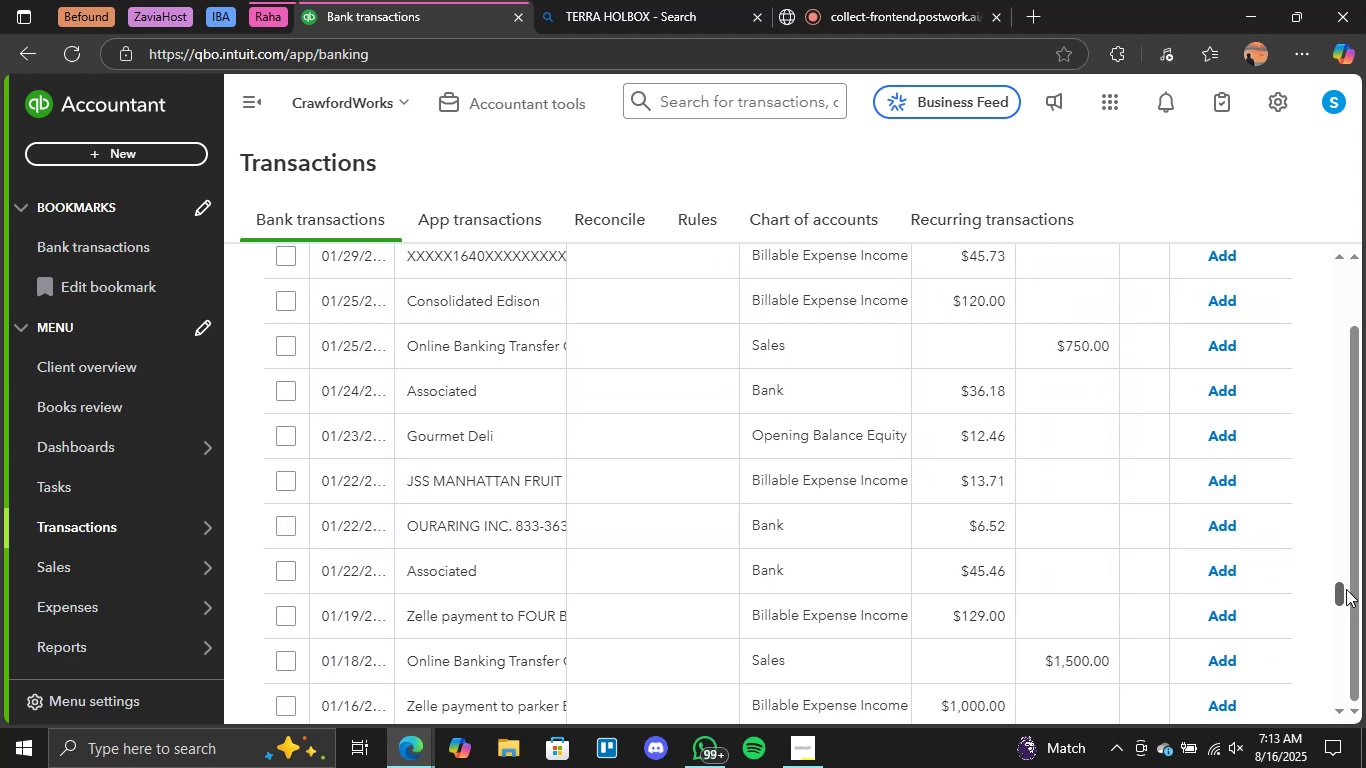 
left_click_drag(start_coordinate=[1345, 589], to_coordinate=[1347, 404])
 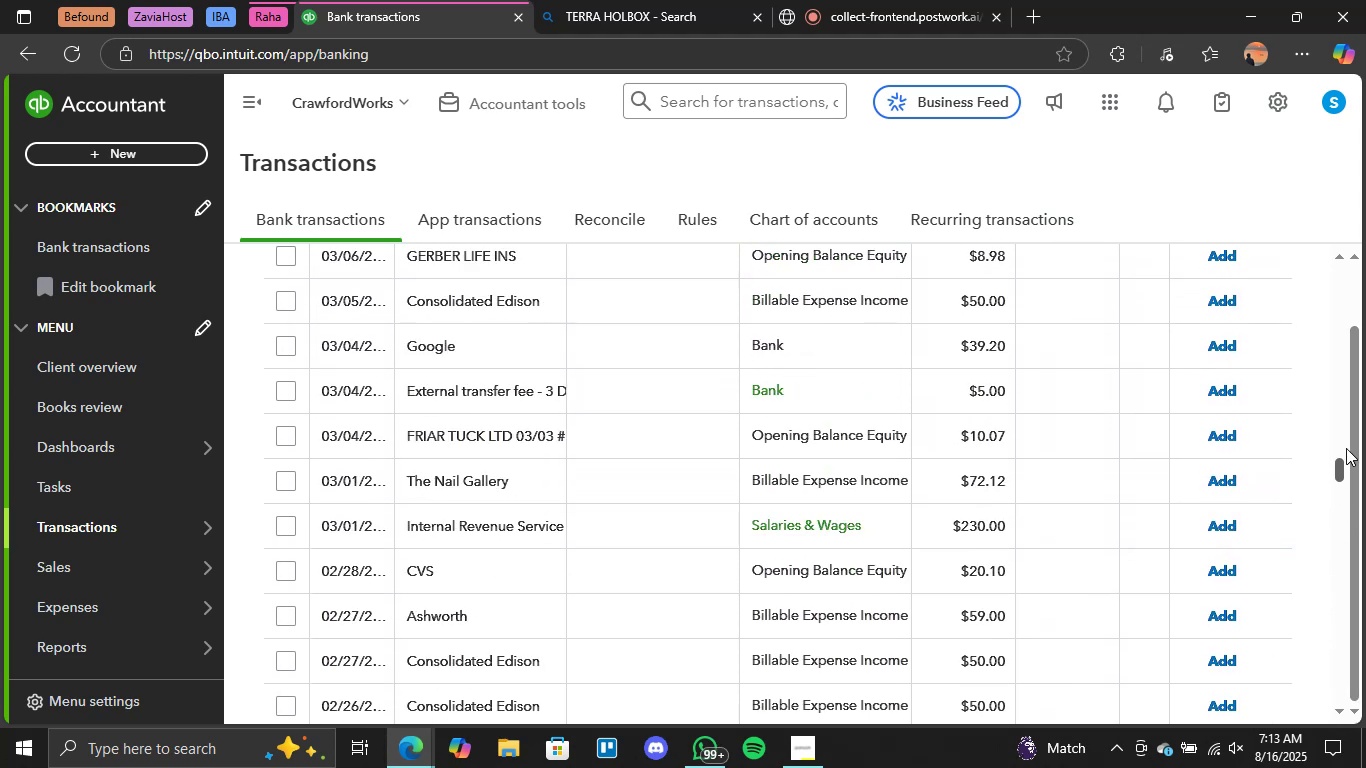 
left_click_drag(start_coordinate=[1347, 365], to_coordinate=[1331, 262])
 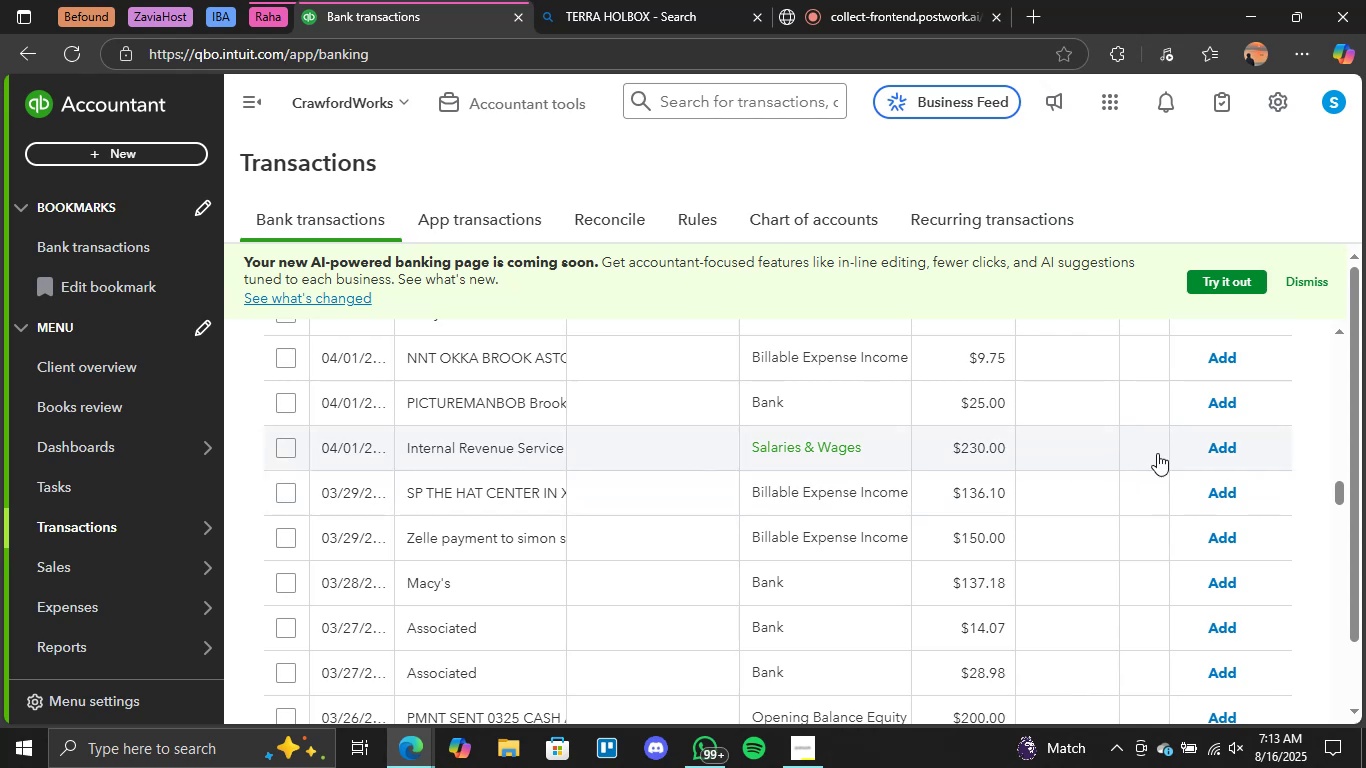 
left_click([1221, 451])
 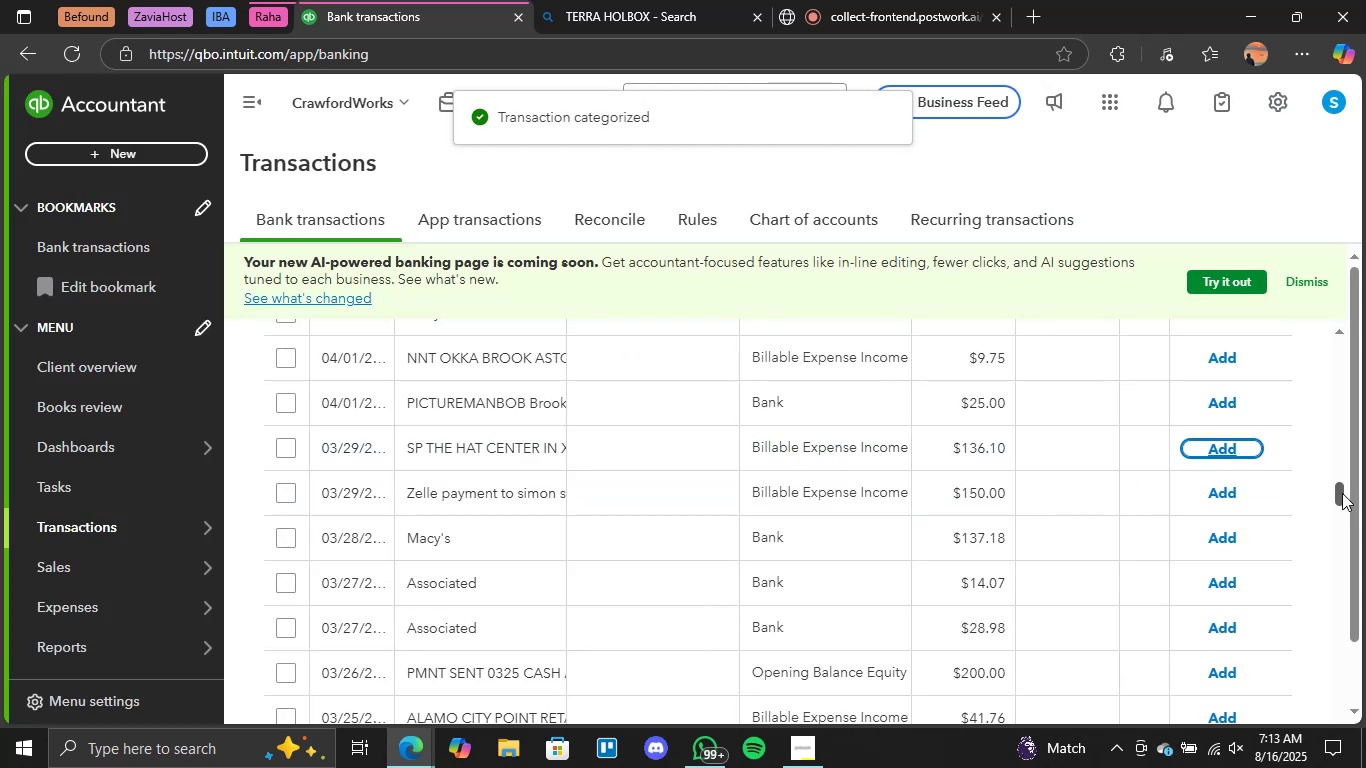 
wait(5.46)
 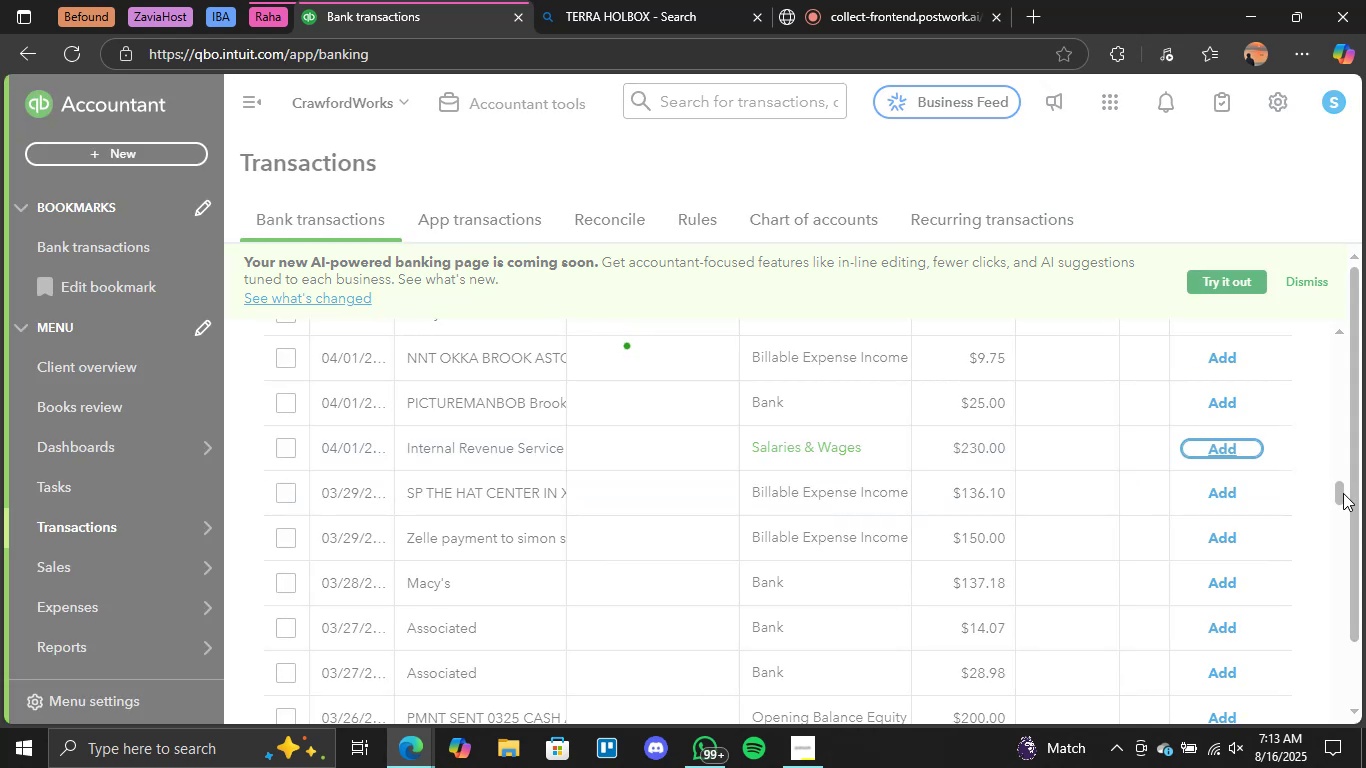 
scroll: coordinate [955, 579], scroll_direction: down, amount: 4.0
 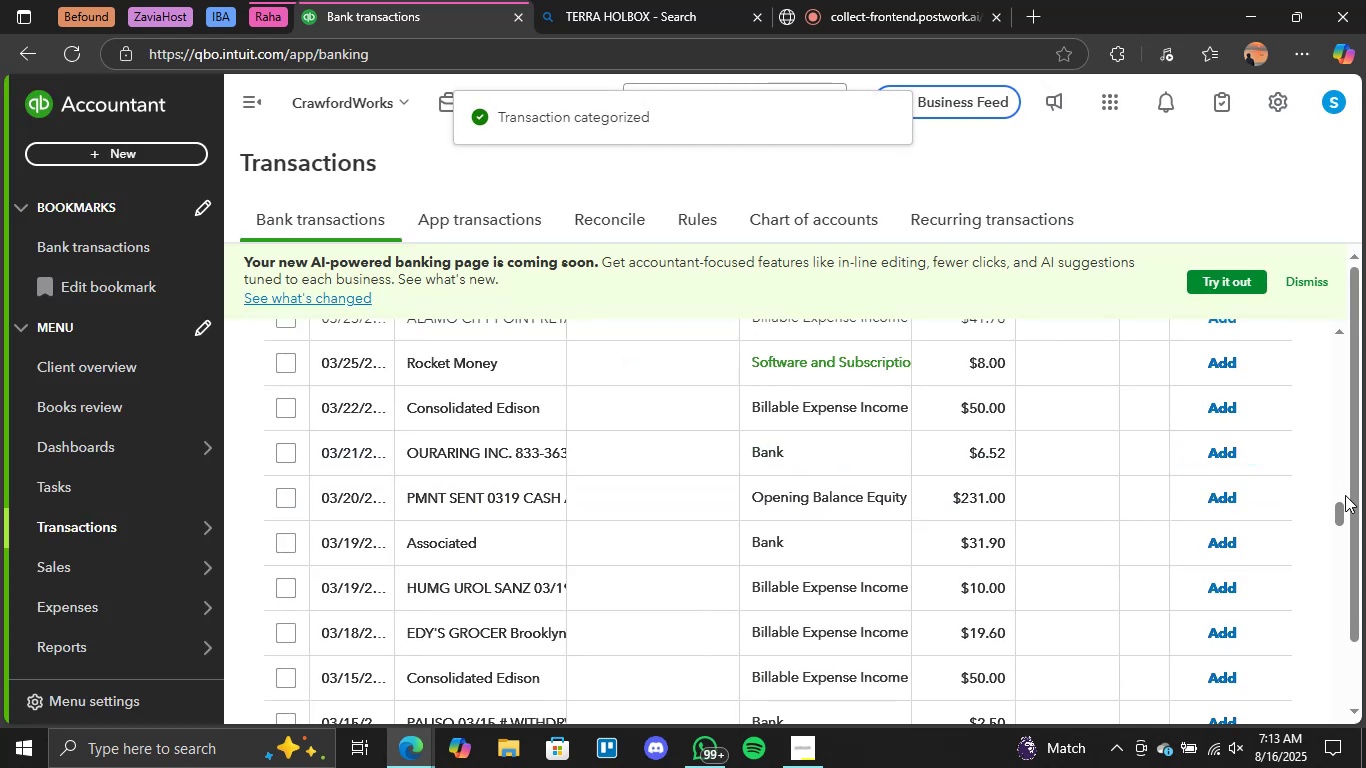 
left_click_drag(start_coordinate=[1337, 511], to_coordinate=[1318, 348])
 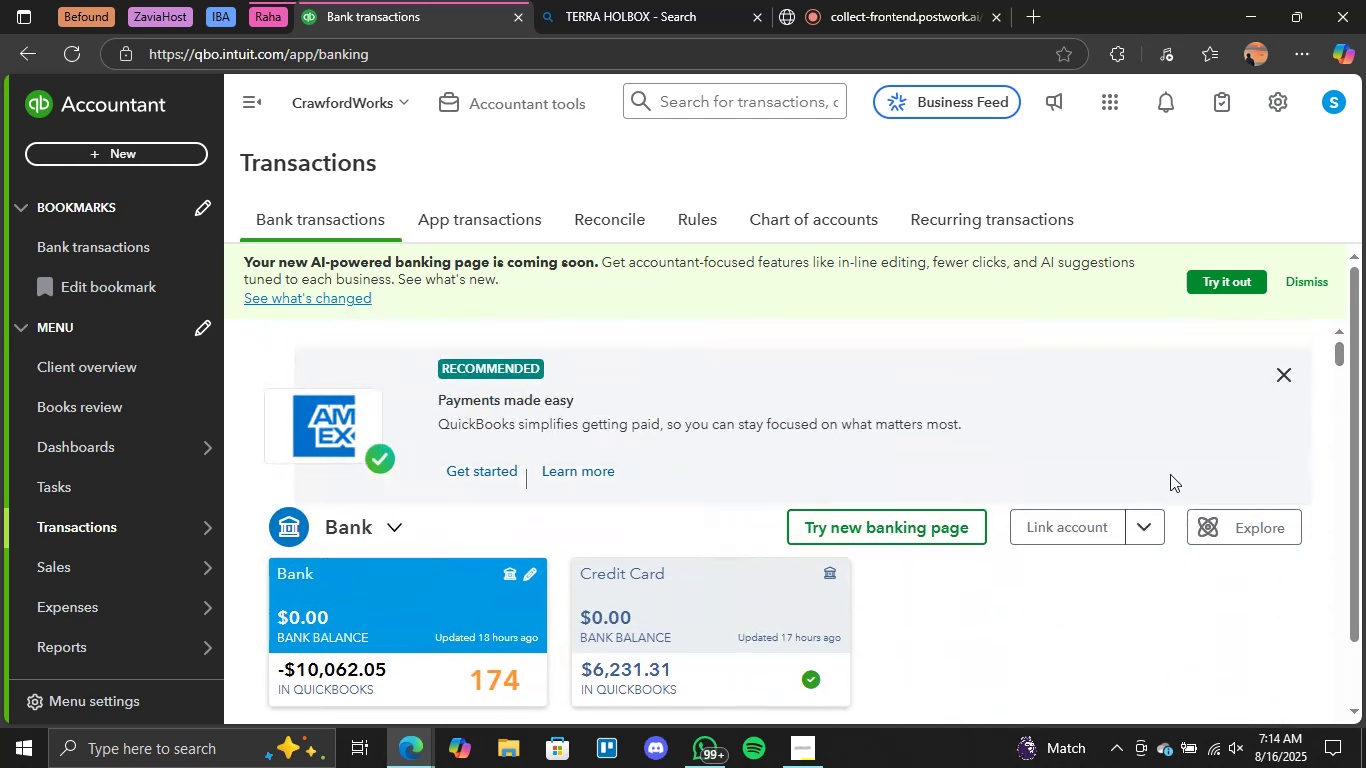 
scroll: coordinate [1042, 557], scroll_direction: down, amount: 3.0
 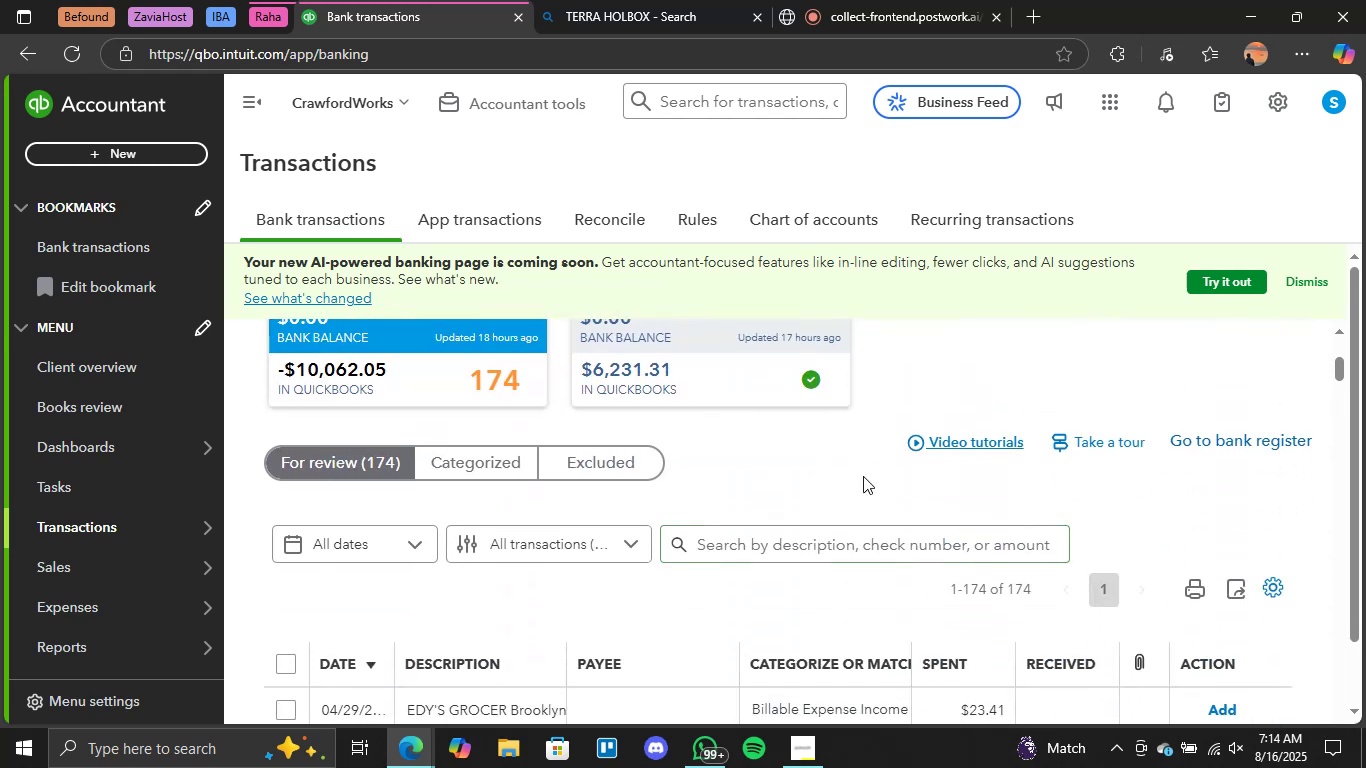 
left_click([811, 538])
 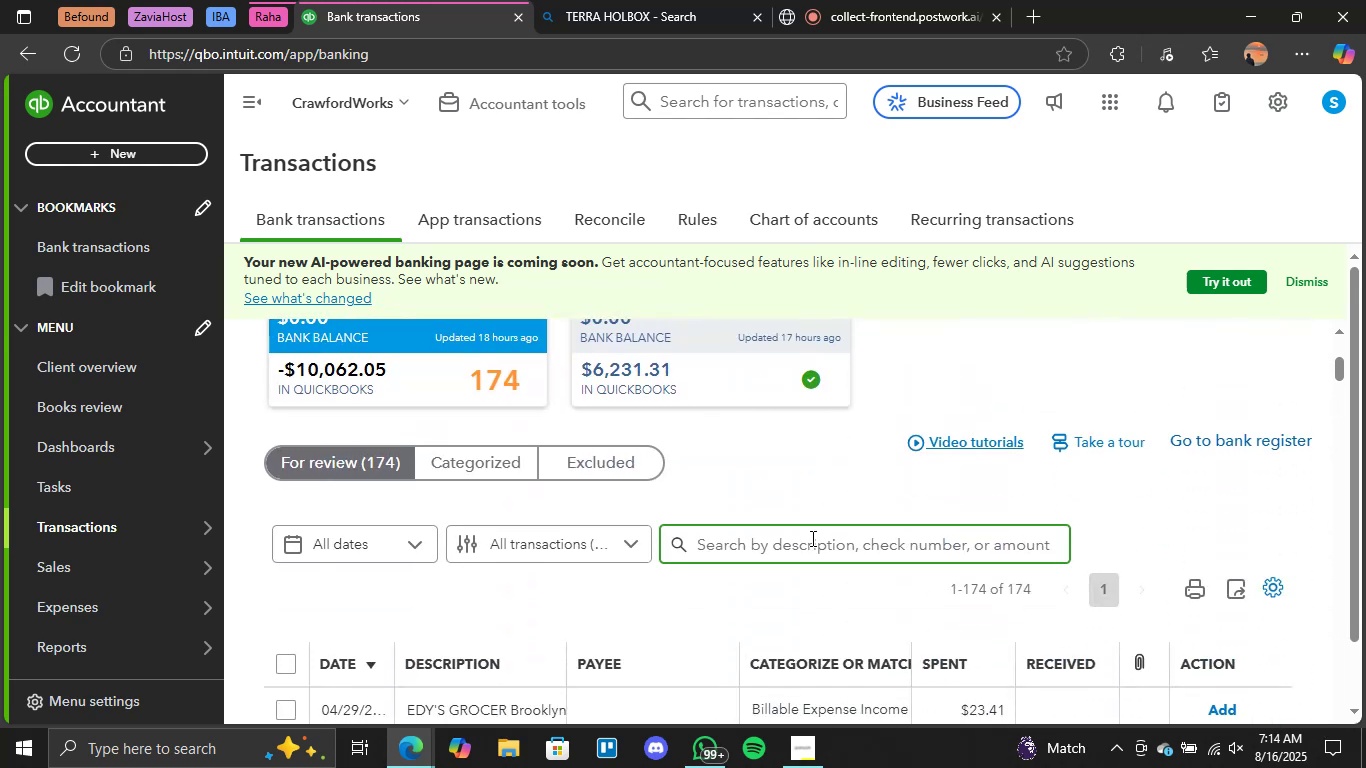 
type(ban)
 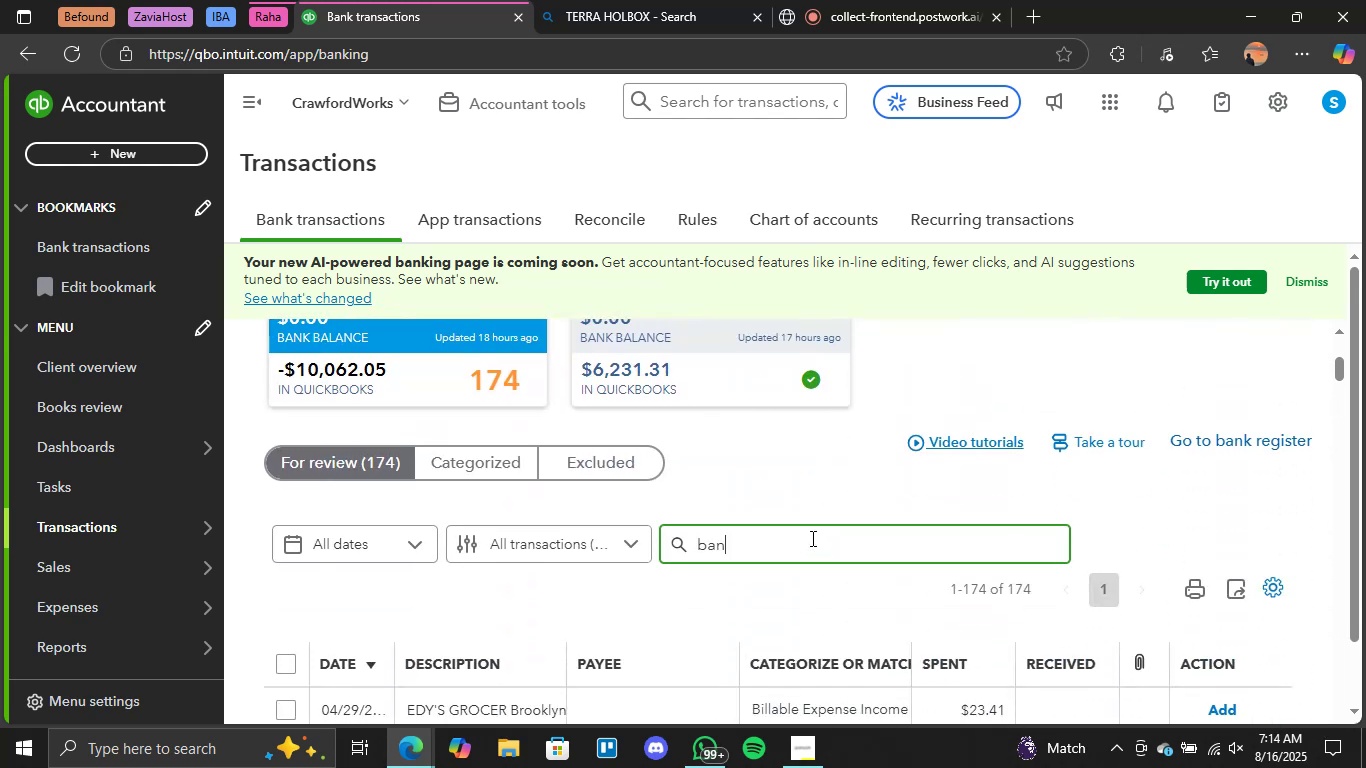 
key(Enter)
 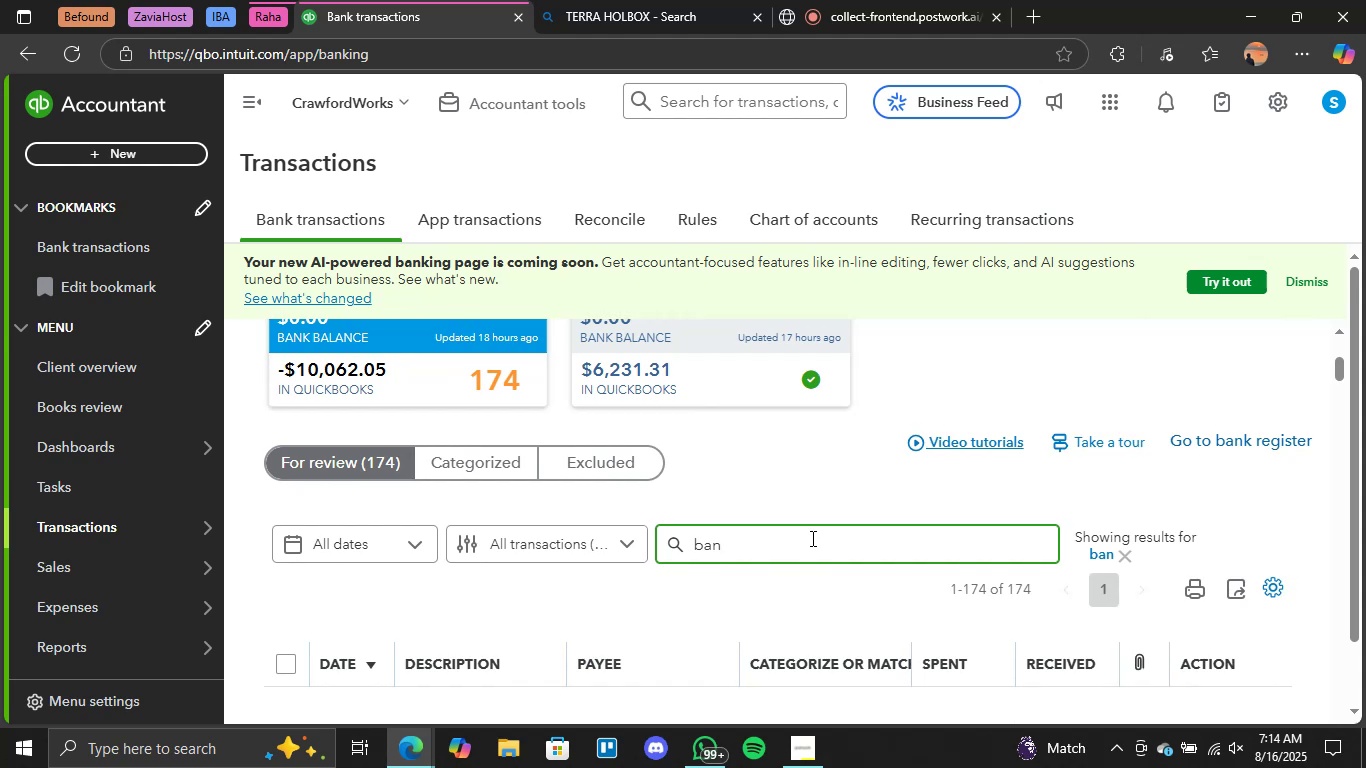 
scroll: coordinate [766, 458], scroll_direction: down, amount: 3.0
 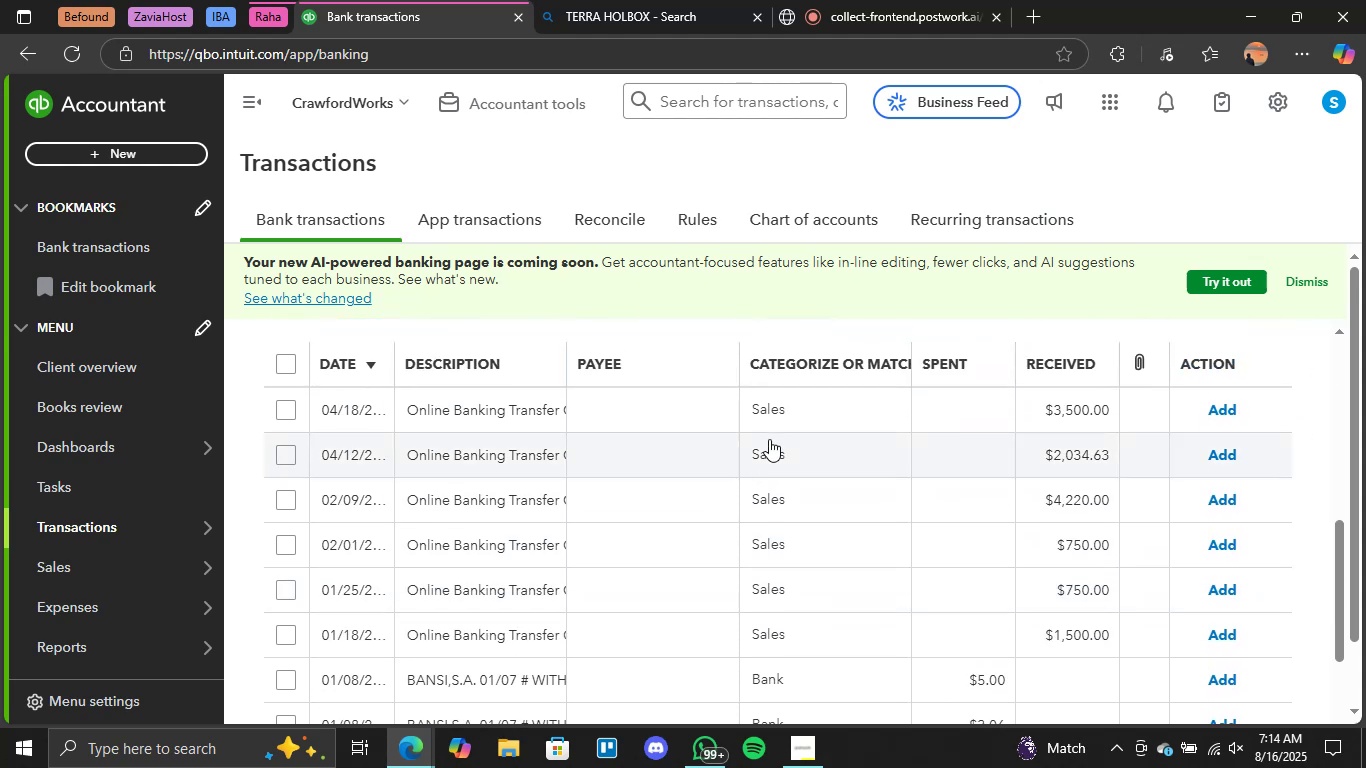 
scroll: coordinate [734, 459], scroll_direction: none, amount: 0.0
 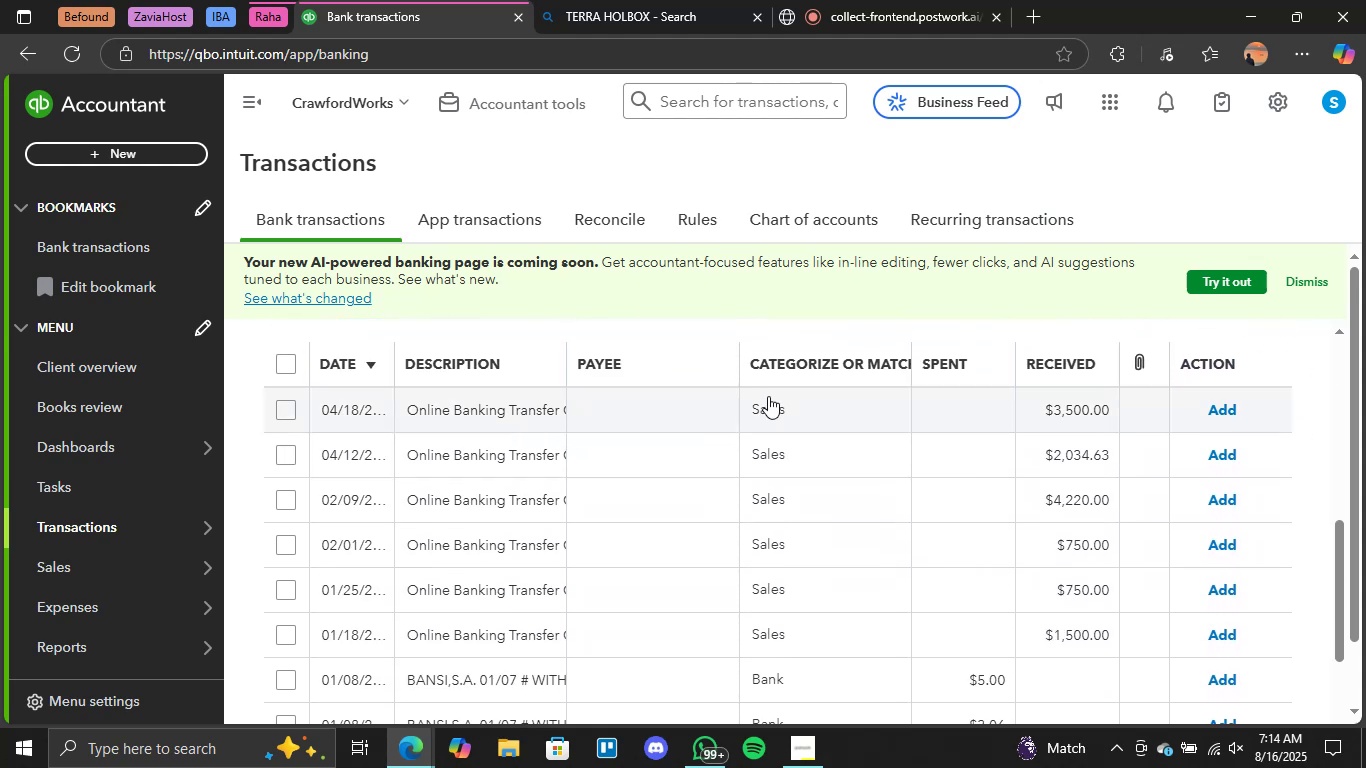 
mouse_move([775, 431])
 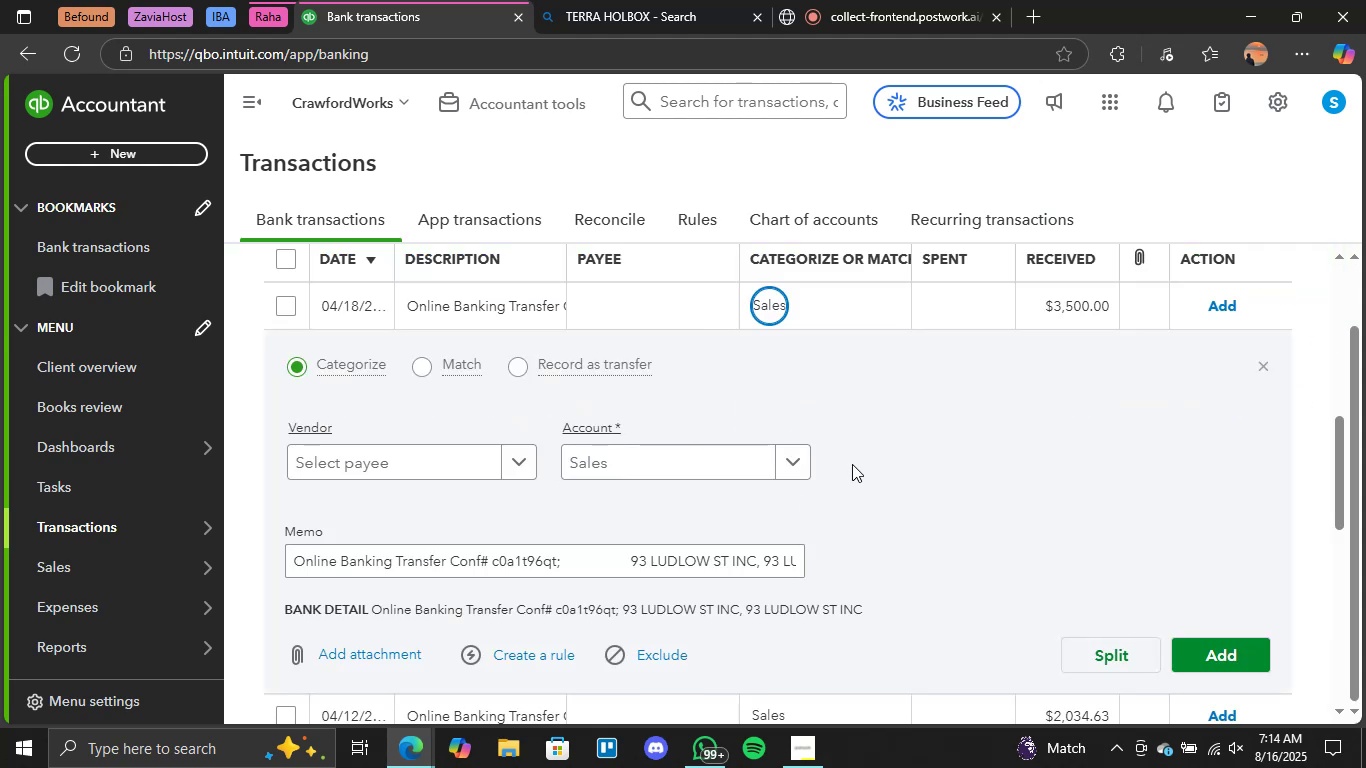 
scroll: coordinate [847, 464], scroll_direction: down, amount: 1.0
 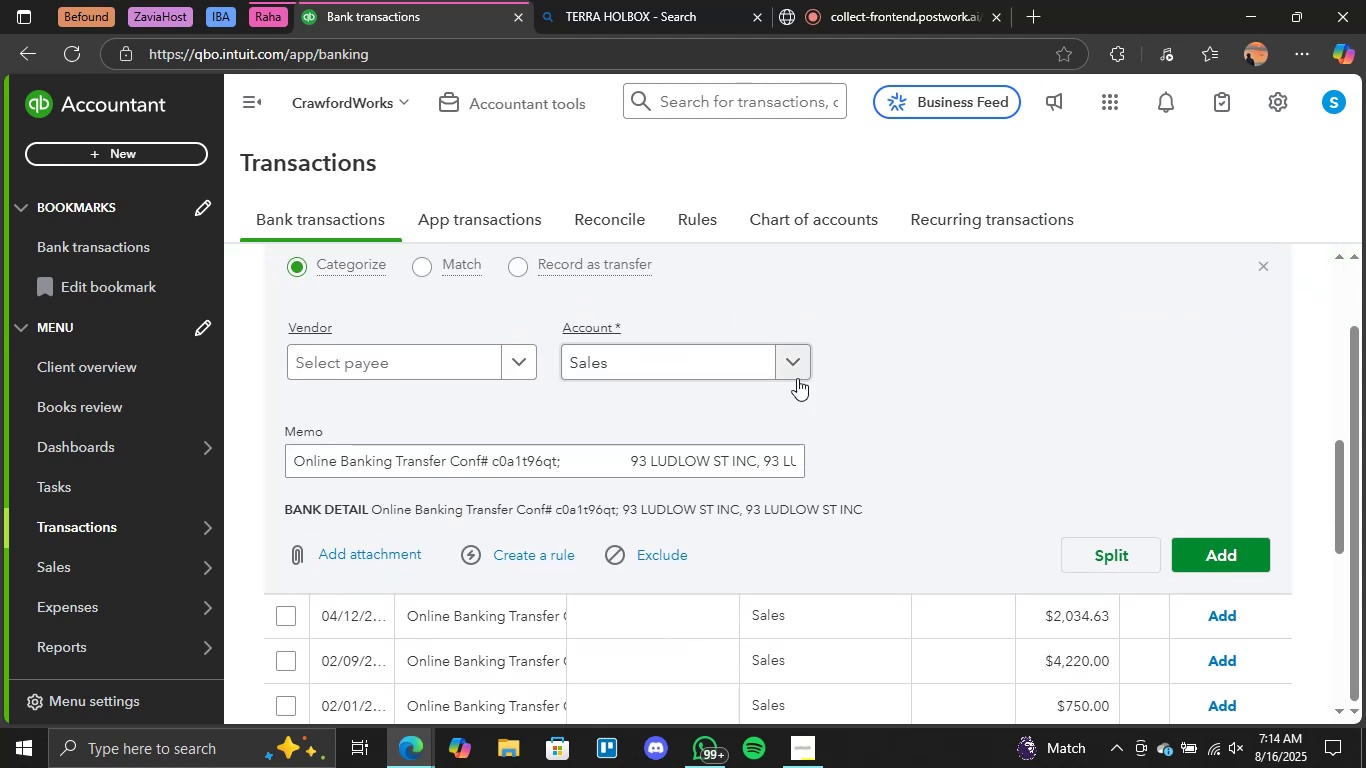 
left_click([797, 375])
 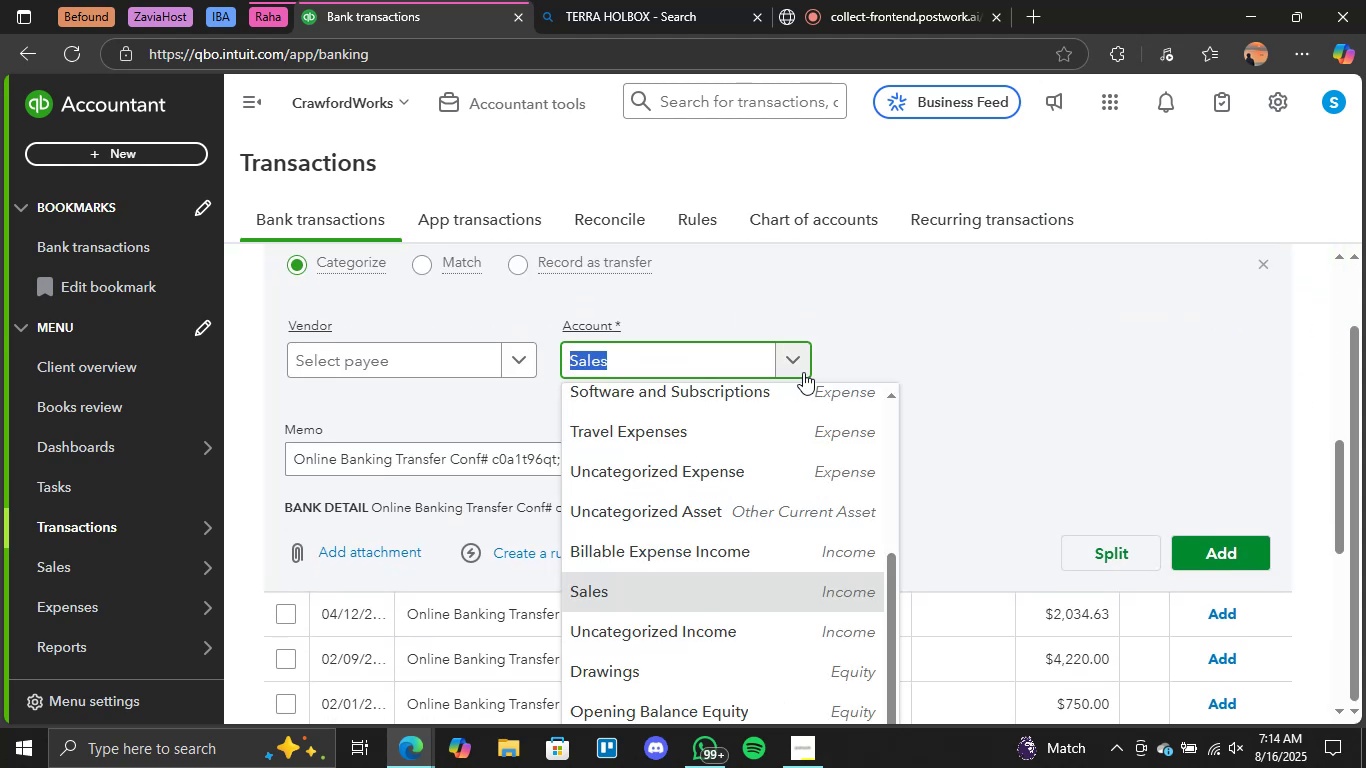 
scroll: coordinate [836, 352], scroll_direction: up, amount: 2.0
 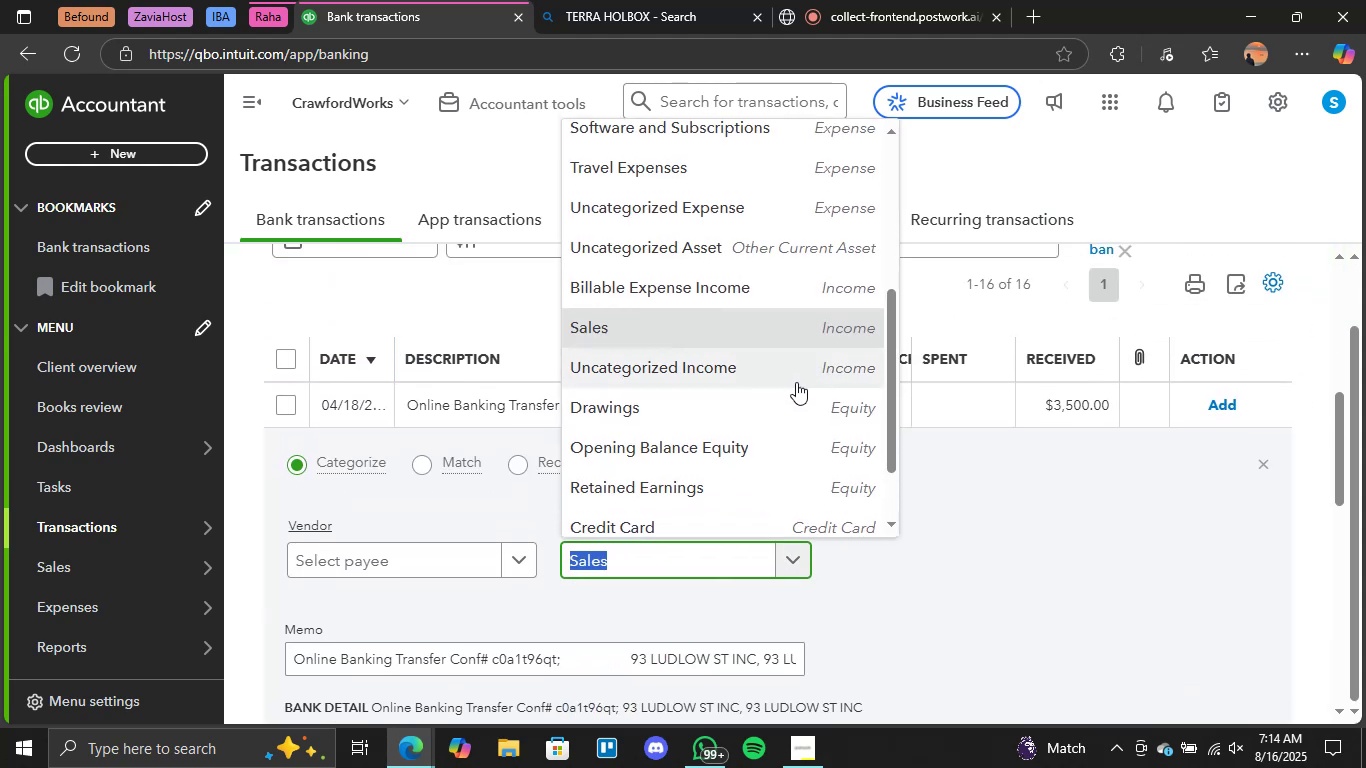 
scroll: coordinate [782, 397], scroll_direction: down, amount: 4.0
 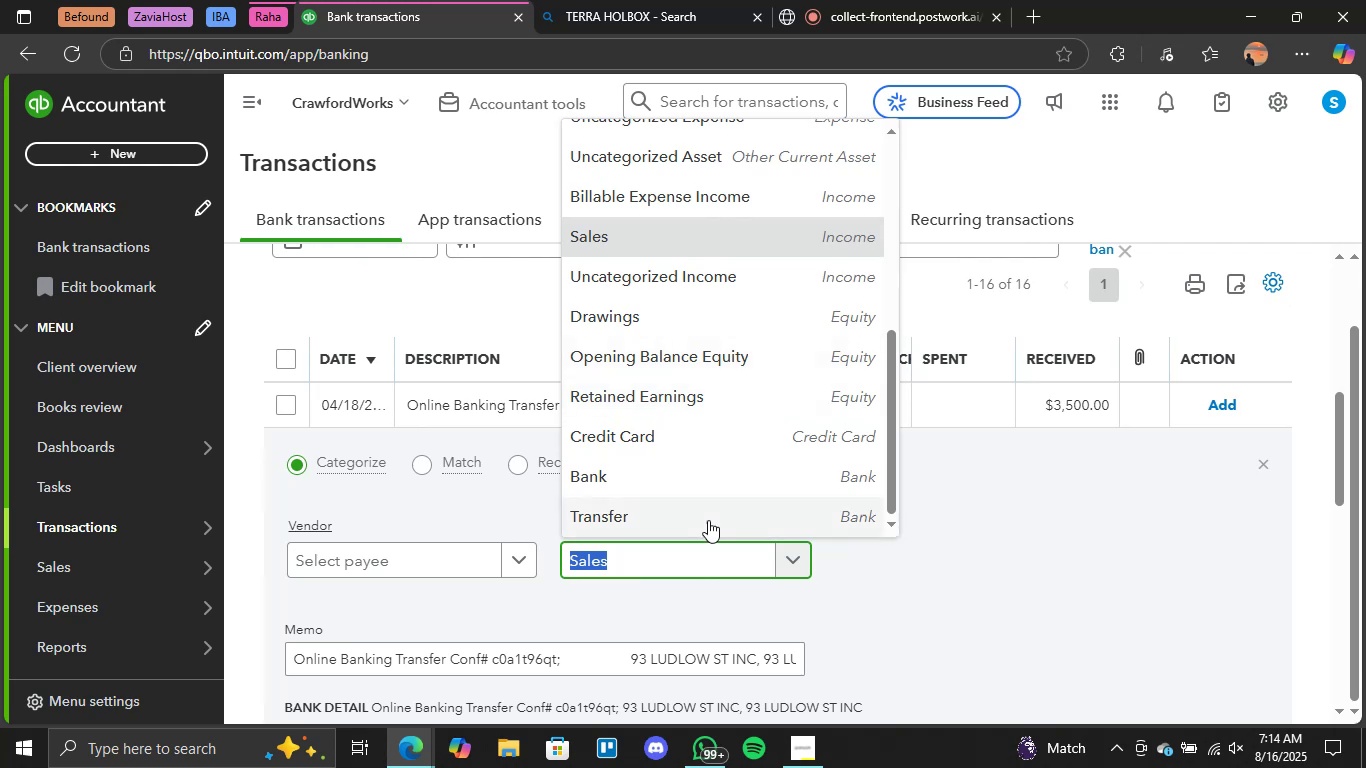 
left_click([708, 520])
 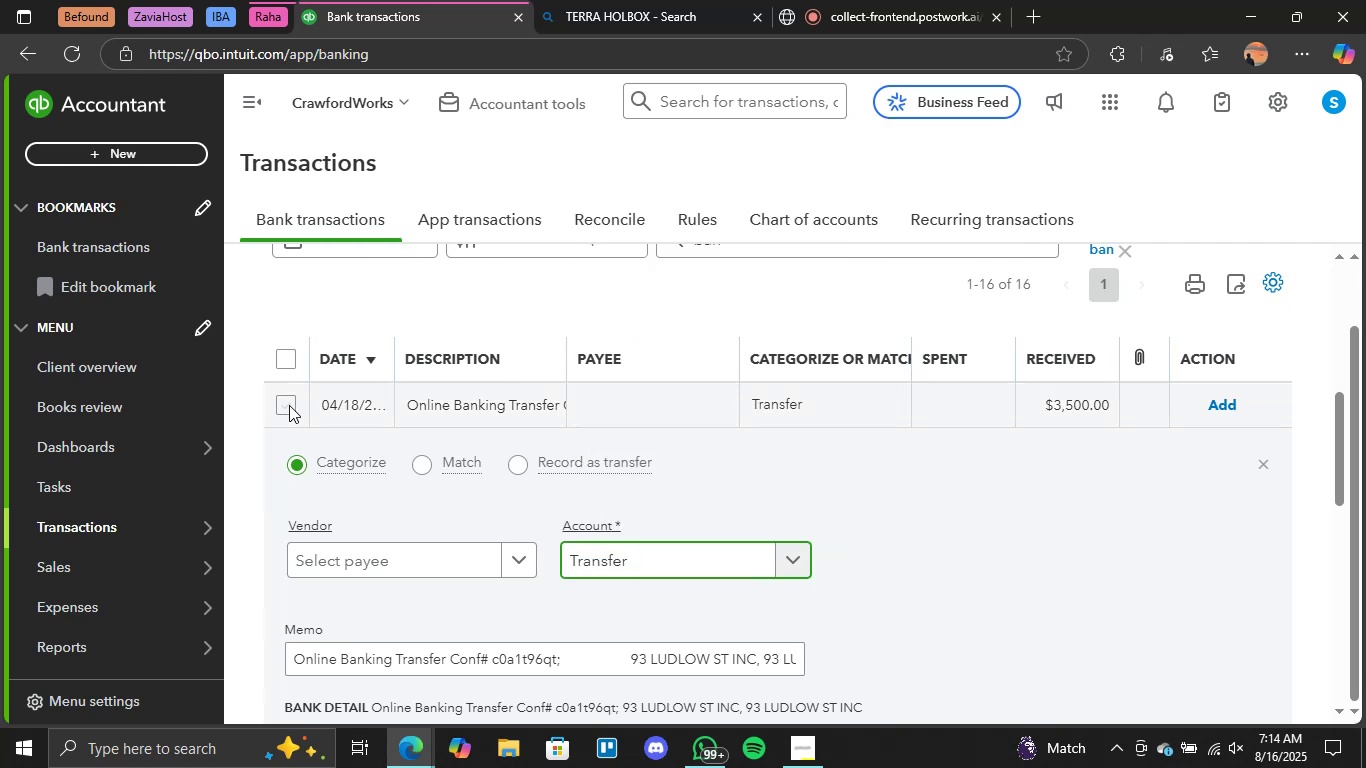 
left_click([290, 406])
 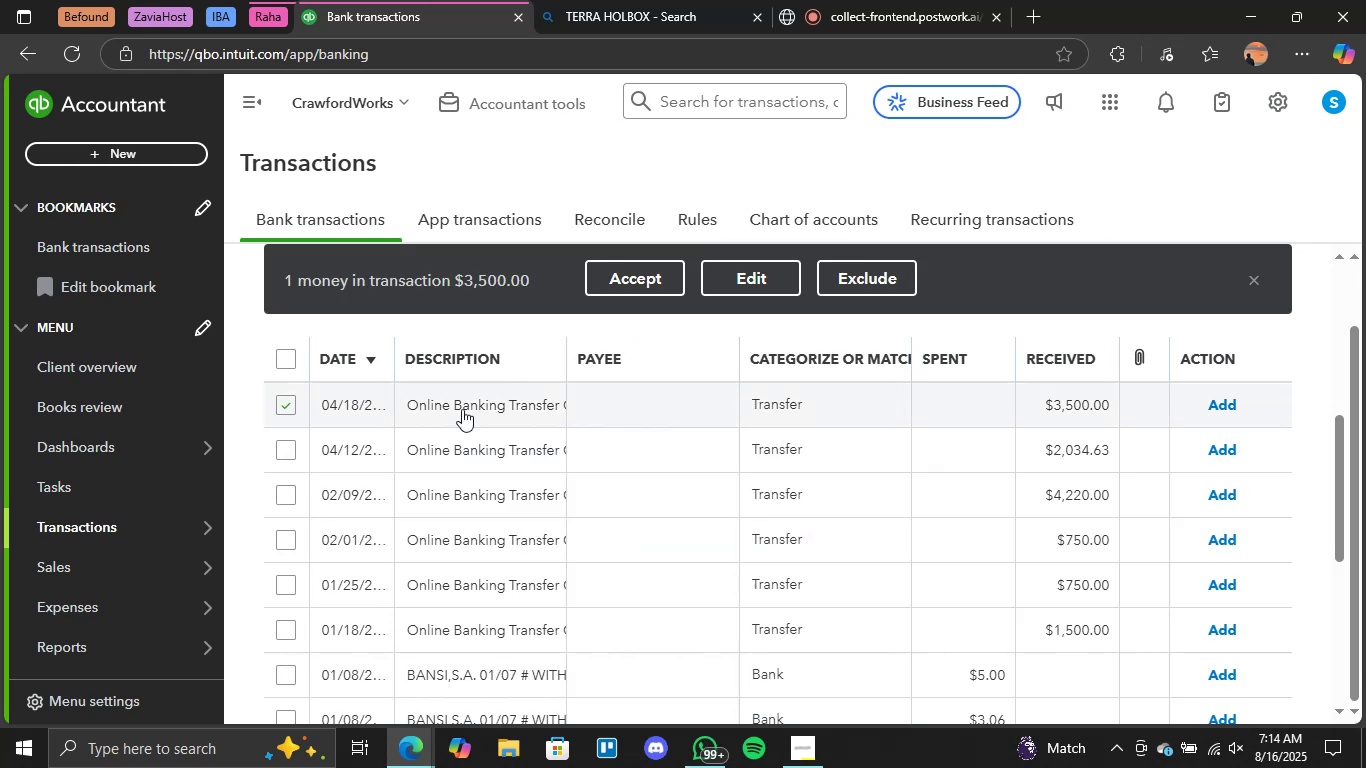 
scroll: coordinate [576, 424], scroll_direction: down, amount: 2.0
 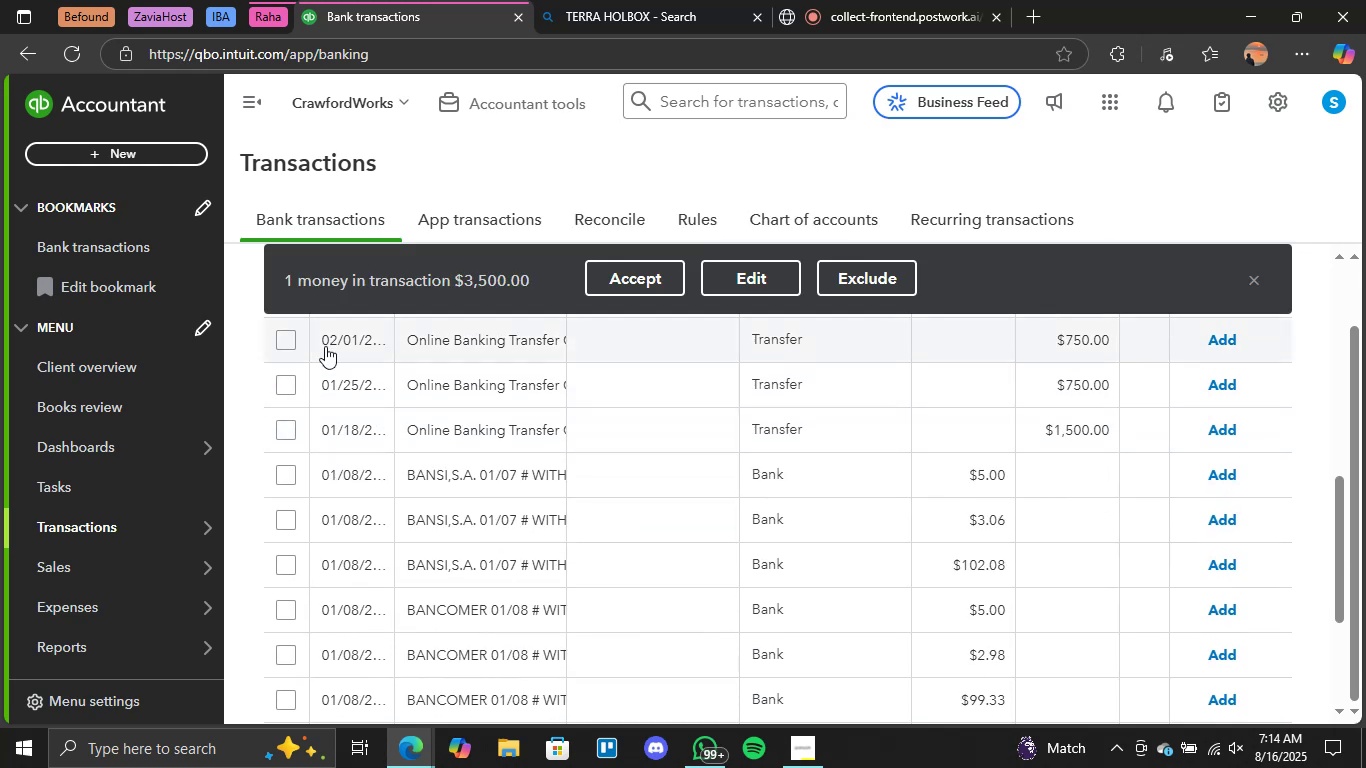 
scroll: coordinate [322, 373], scroll_direction: up, amount: 2.0
 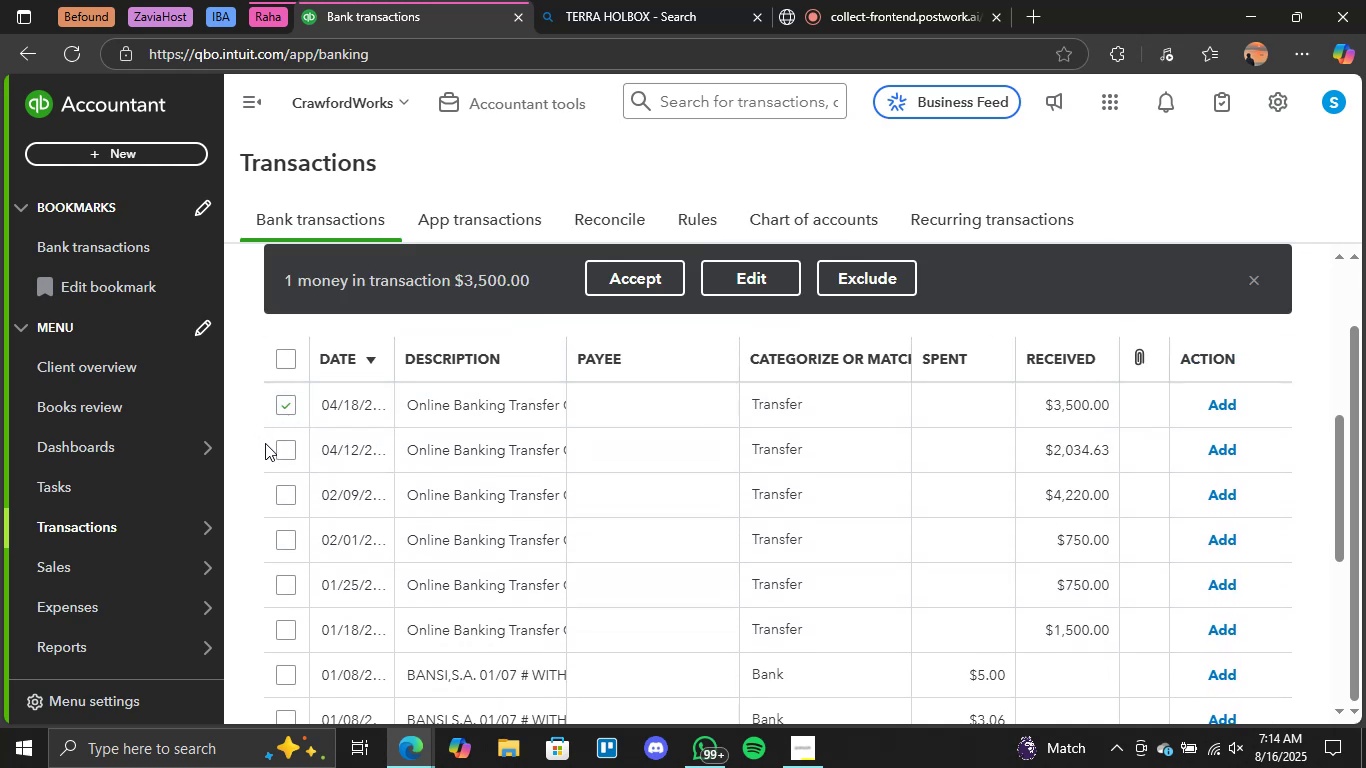 
left_click([284, 446])
 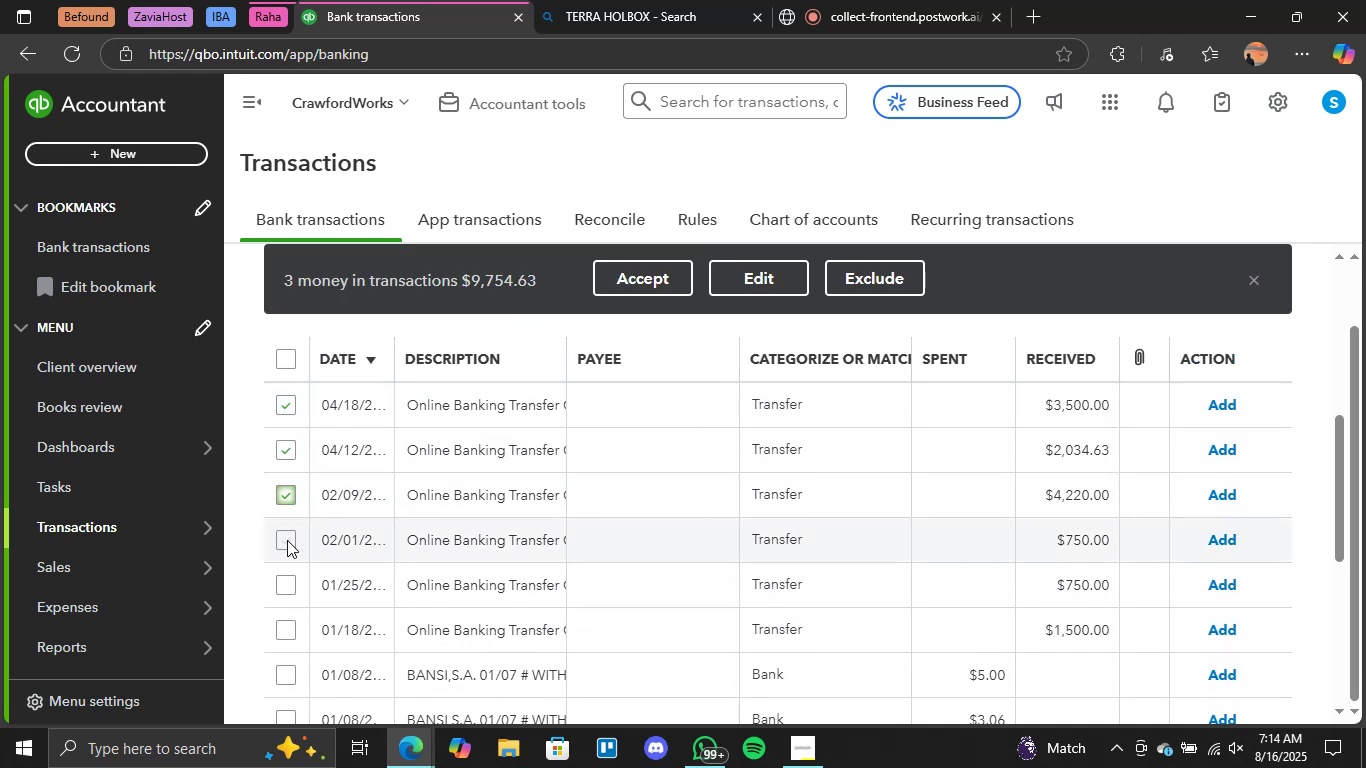 
scroll: coordinate [289, 531], scroll_direction: down, amount: 1.0
 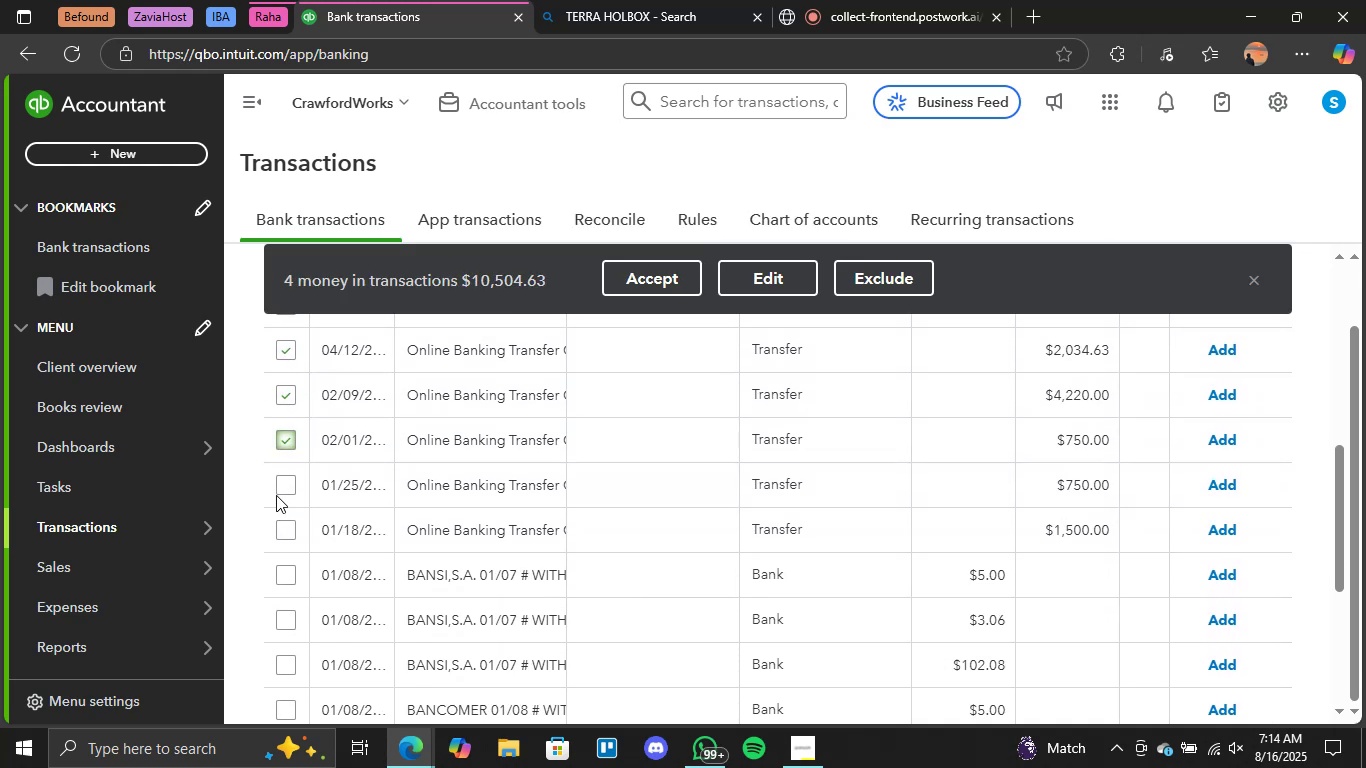 
left_click([282, 481])
 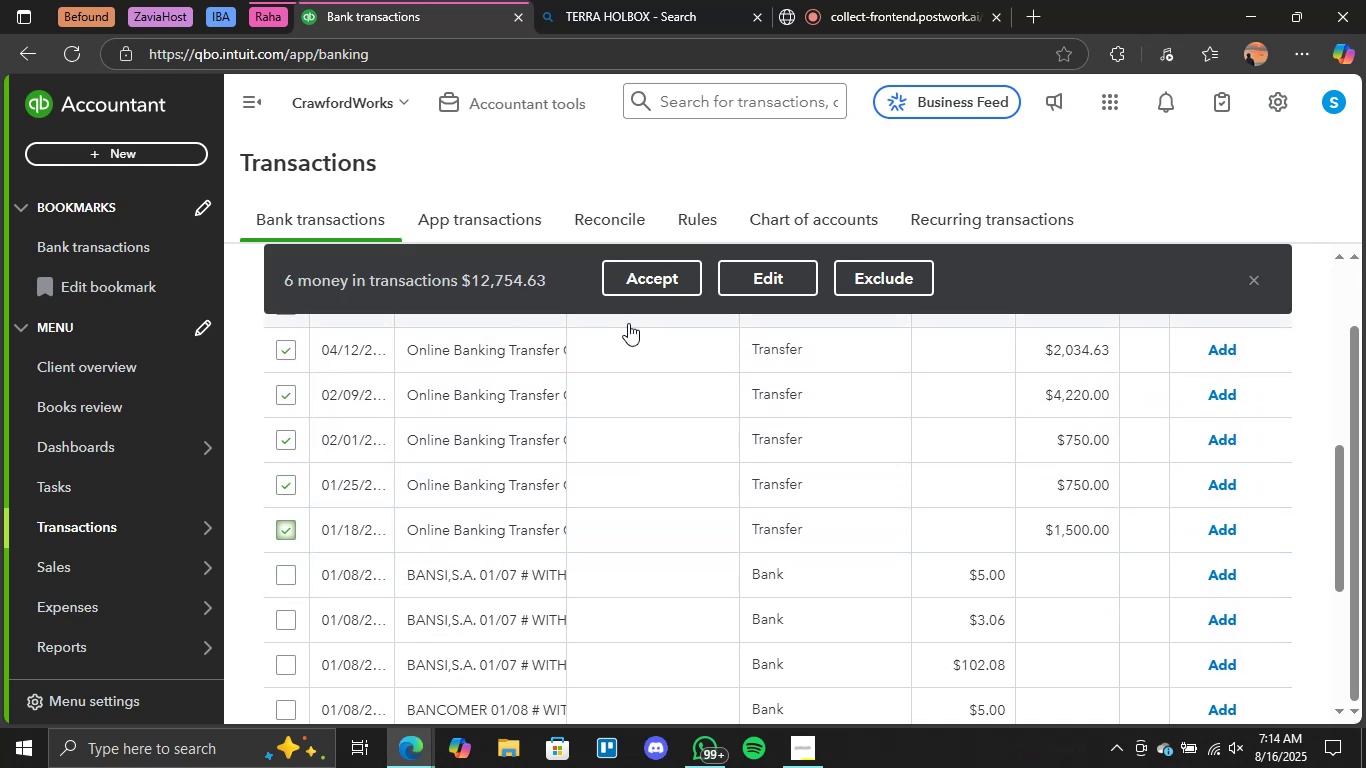 
left_click([659, 266])
 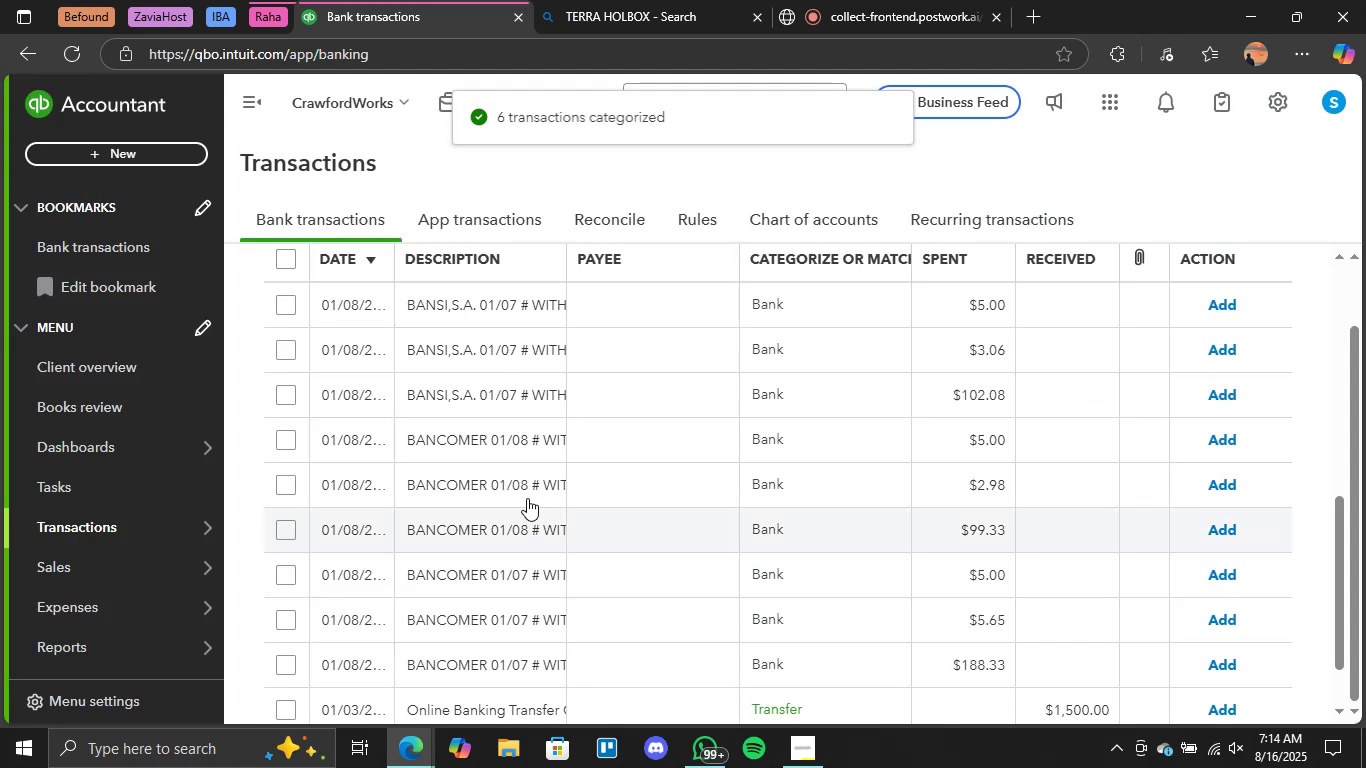 
left_click([484, 304])
 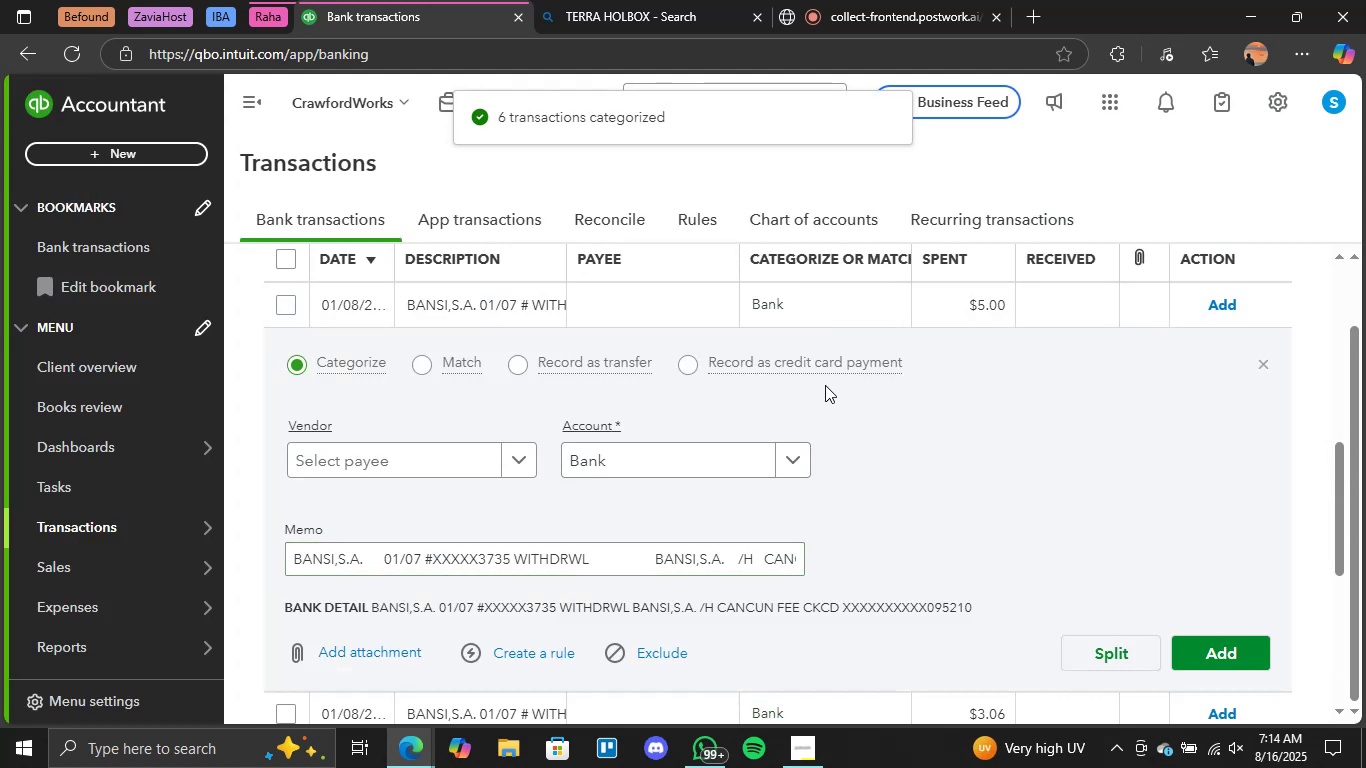 
left_click([798, 453])
 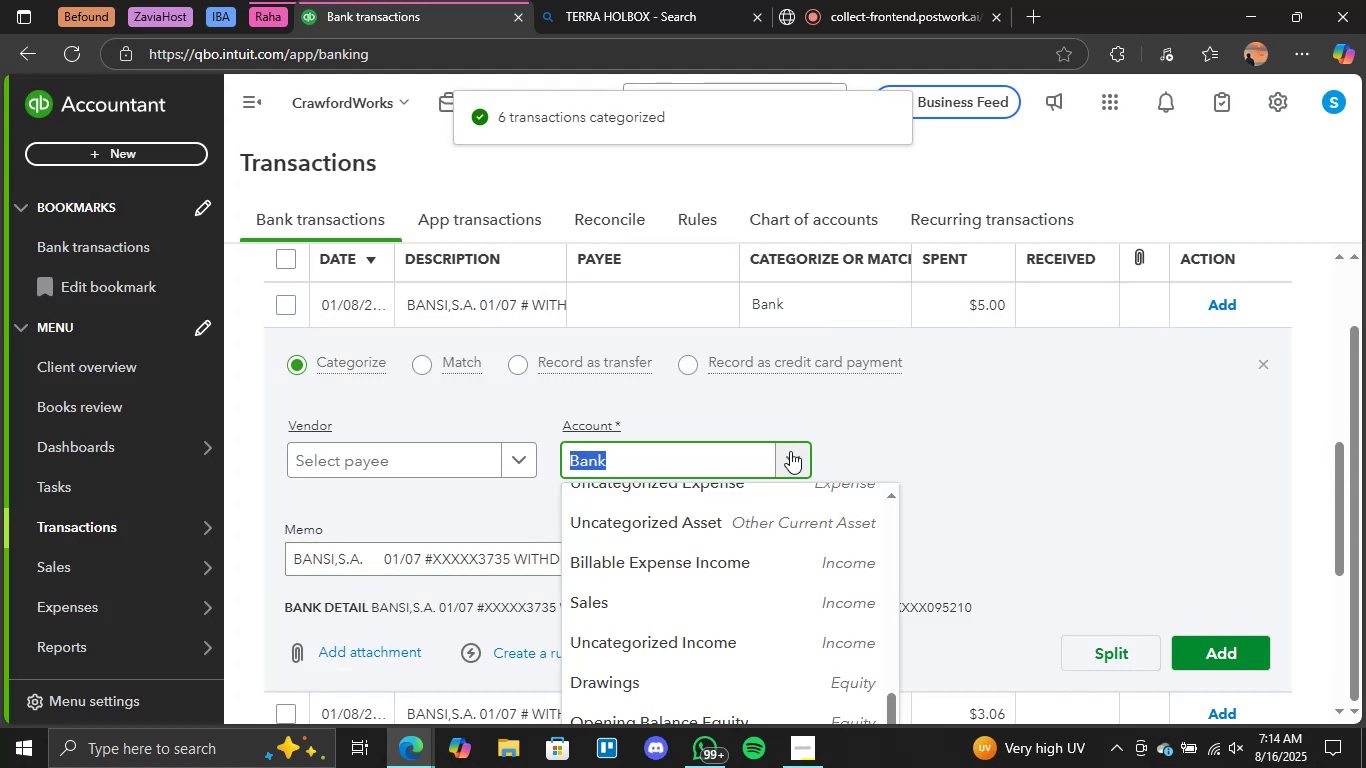 
scroll: coordinate [775, 426], scroll_direction: none, amount: 0.0
 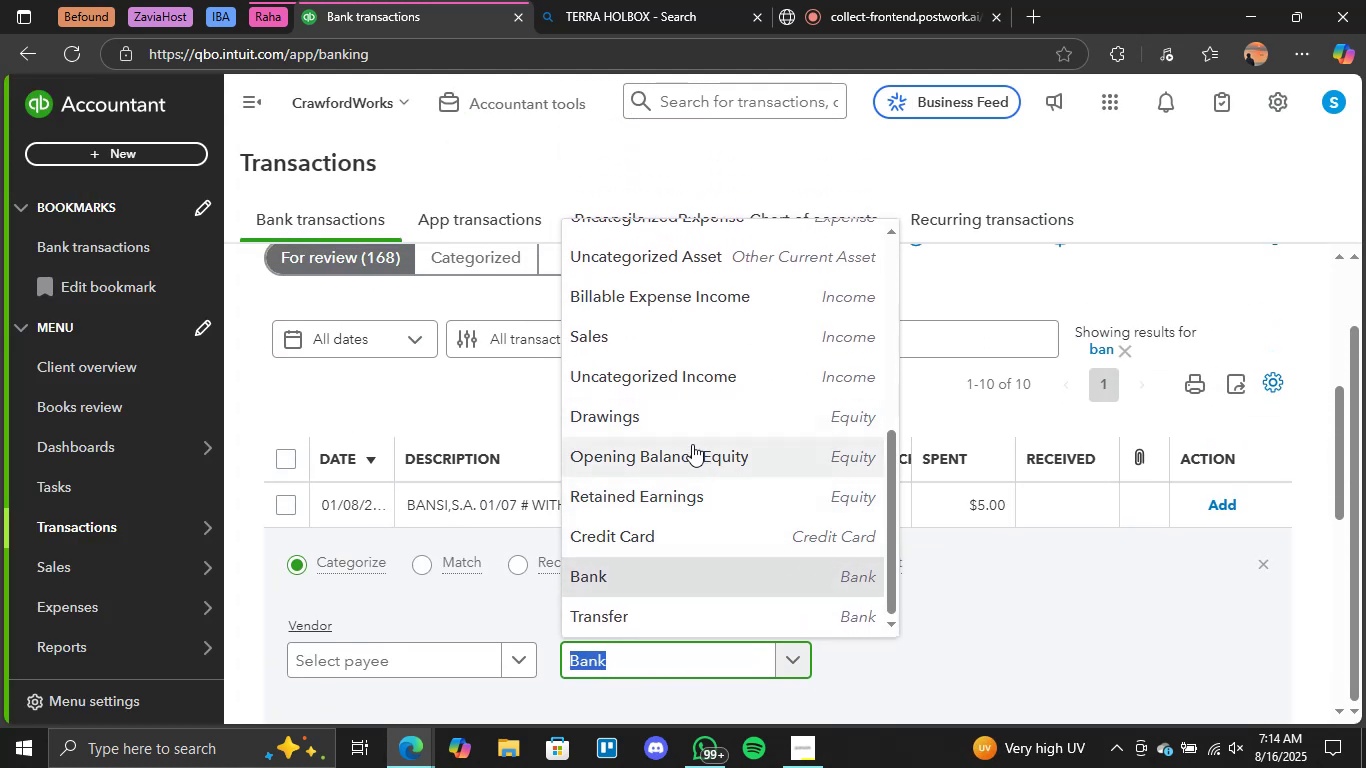 
left_click([706, 424])
 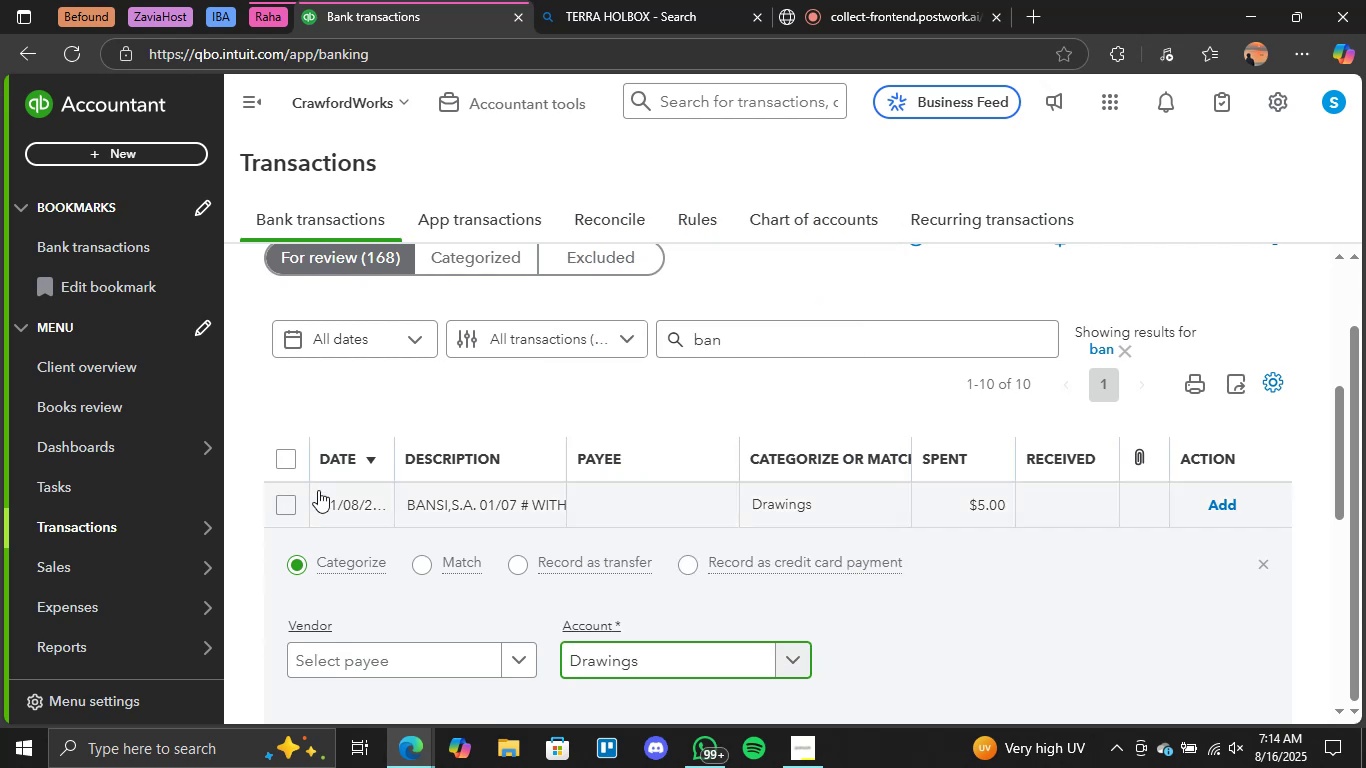 
left_click([294, 505])
 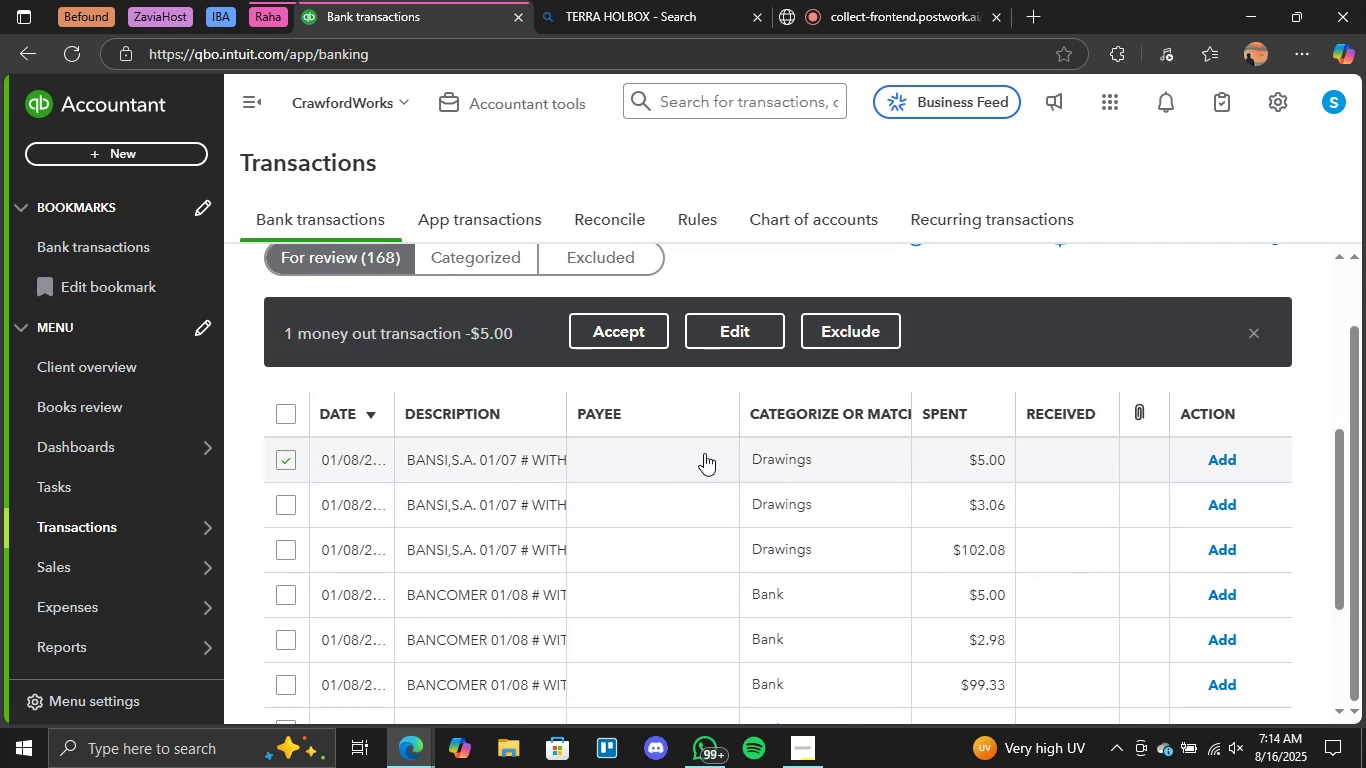 
scroll: coordinate [704, 453], scroll_direction: down, amount: 1.0
 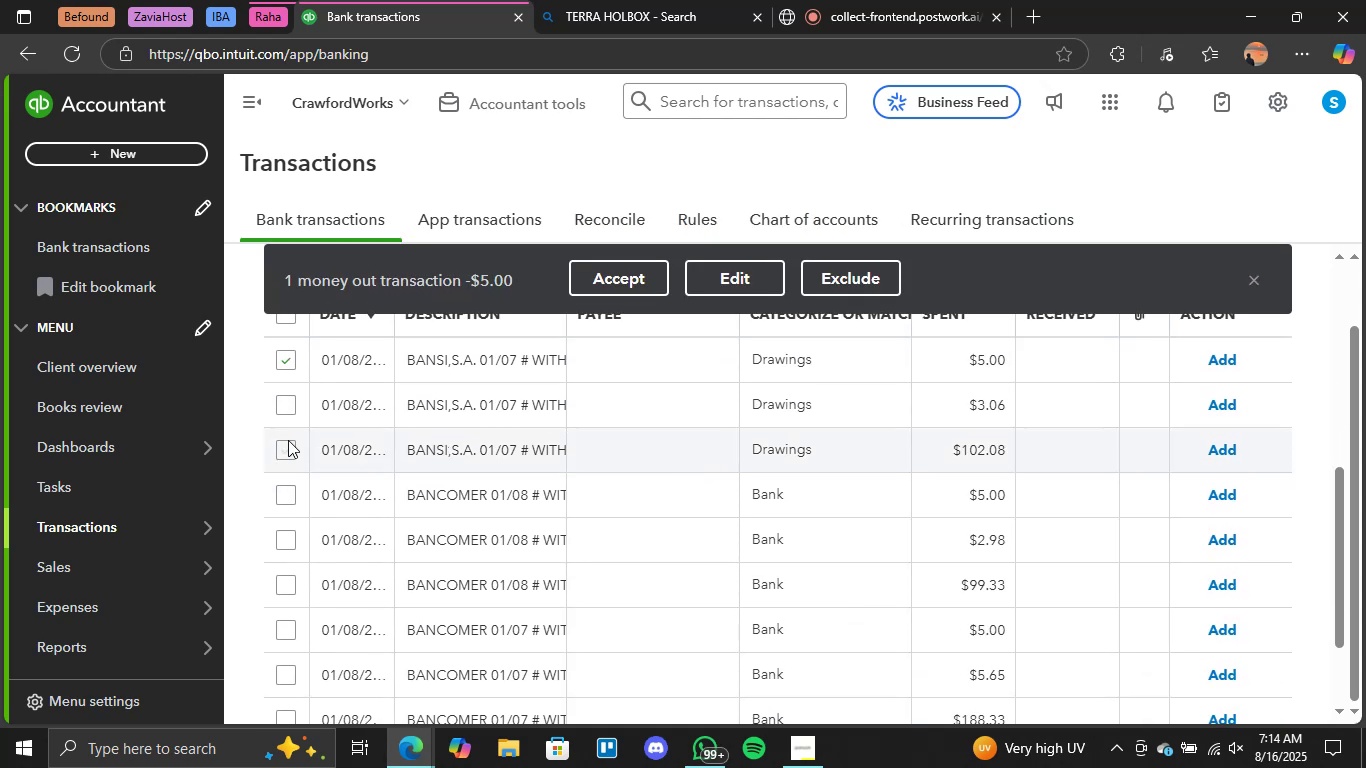 
left_click([277, 398])
 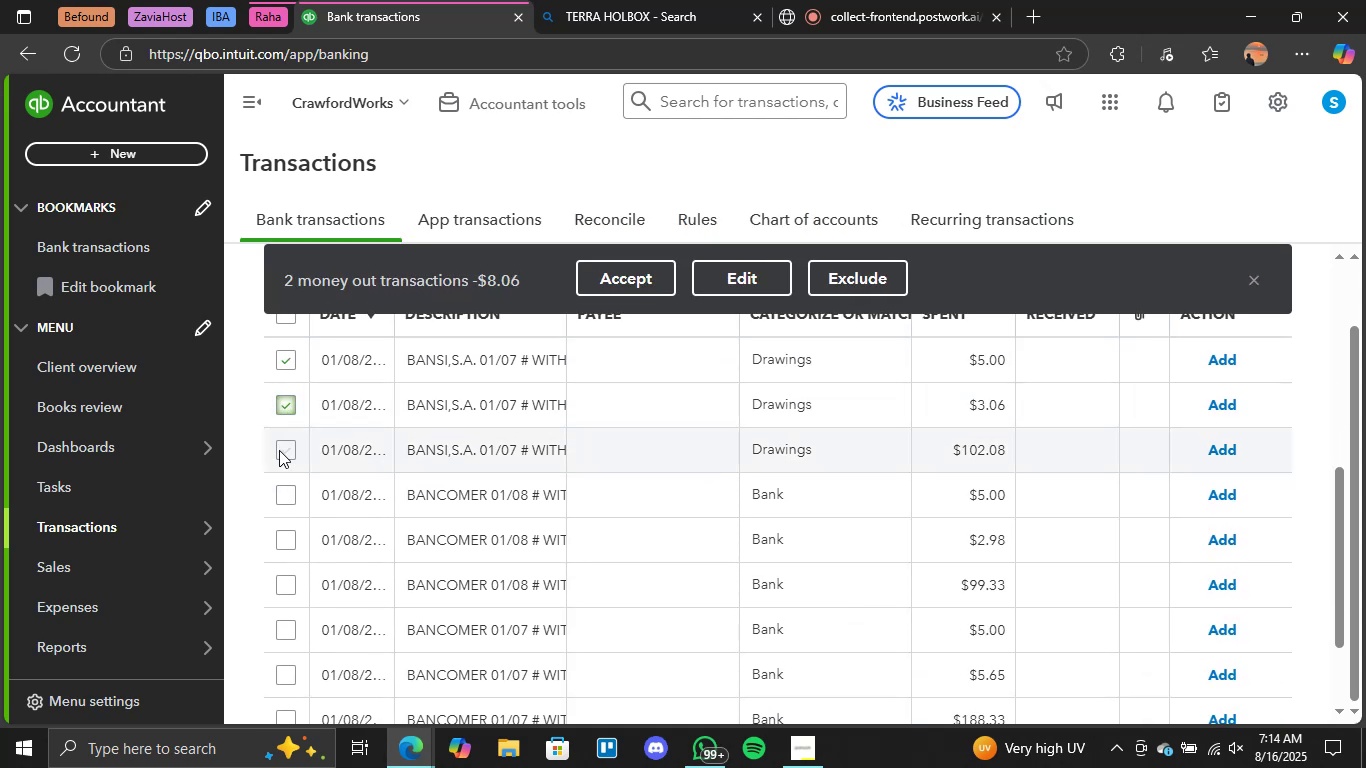 
left_click([281, 454])
 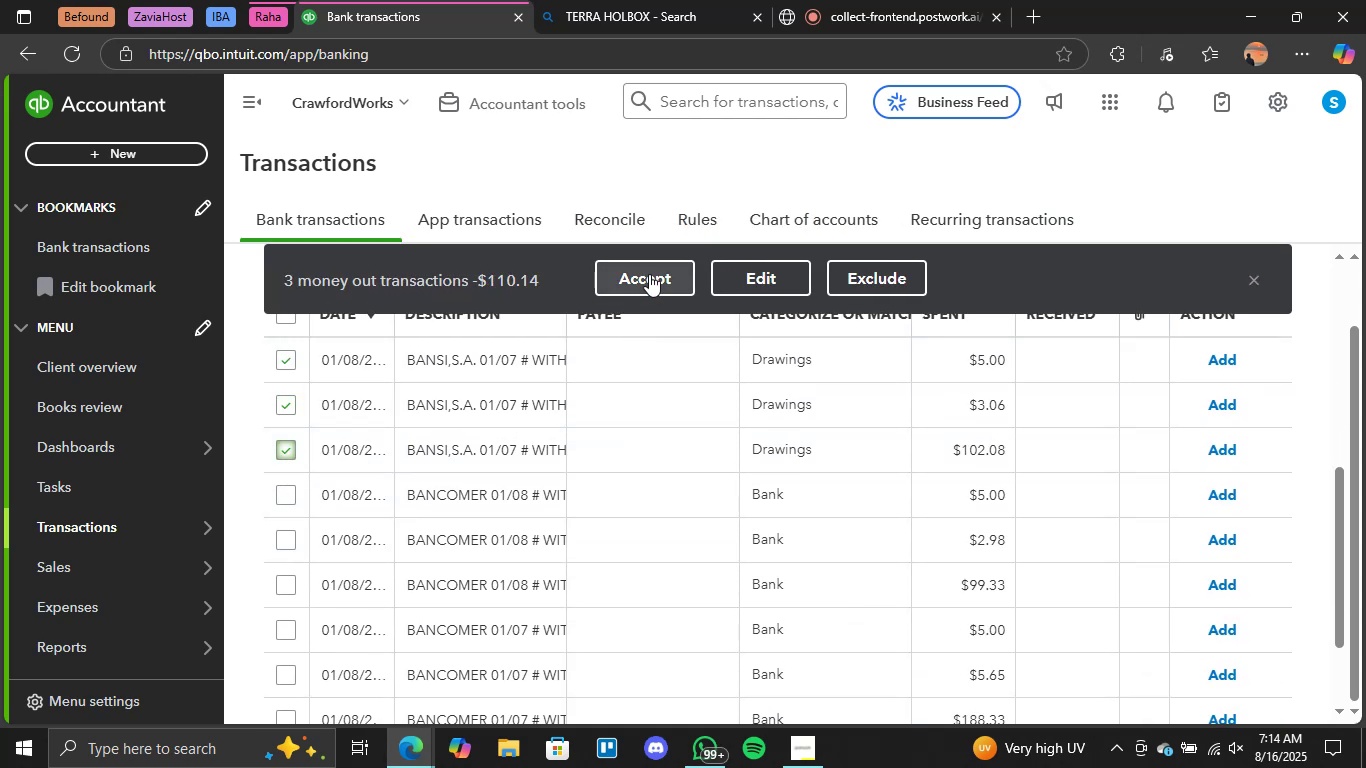 
left_click([649, 274])
 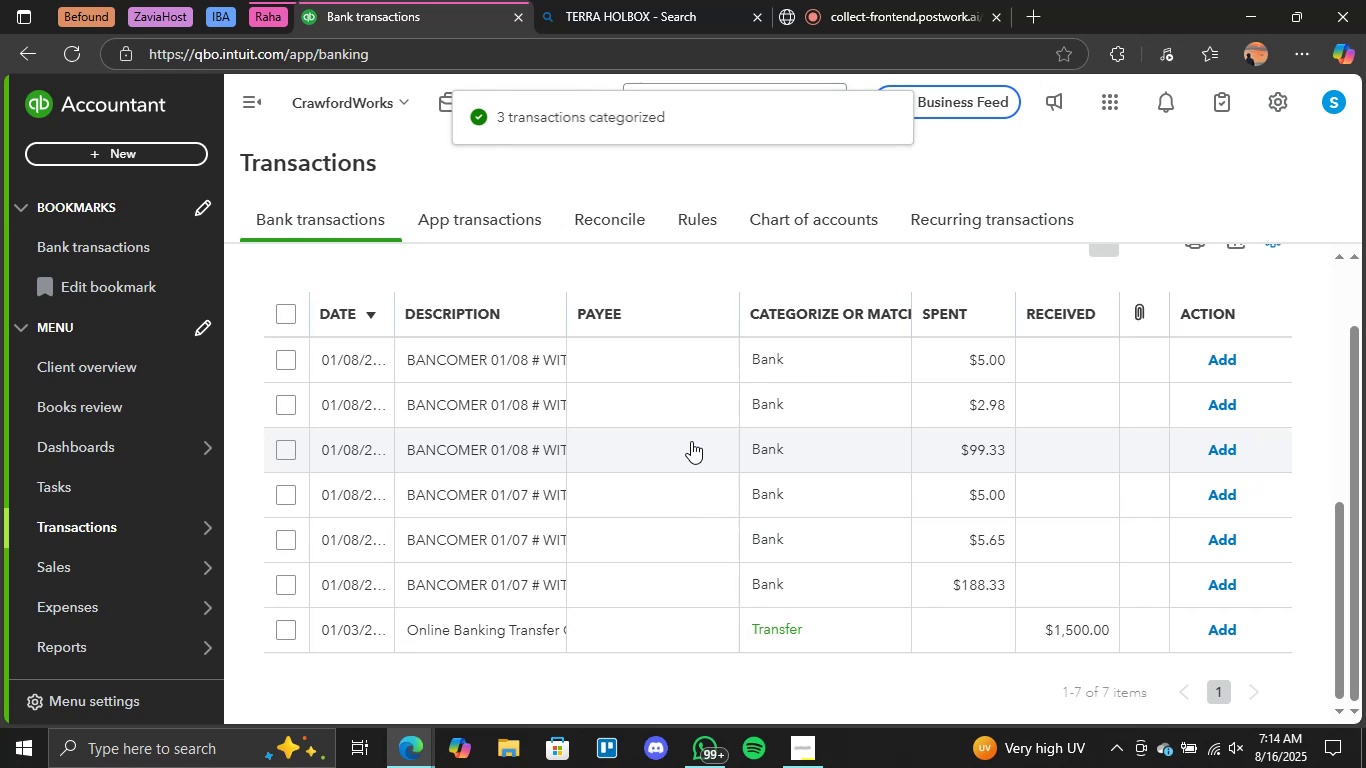 
left_click([499, 361])
 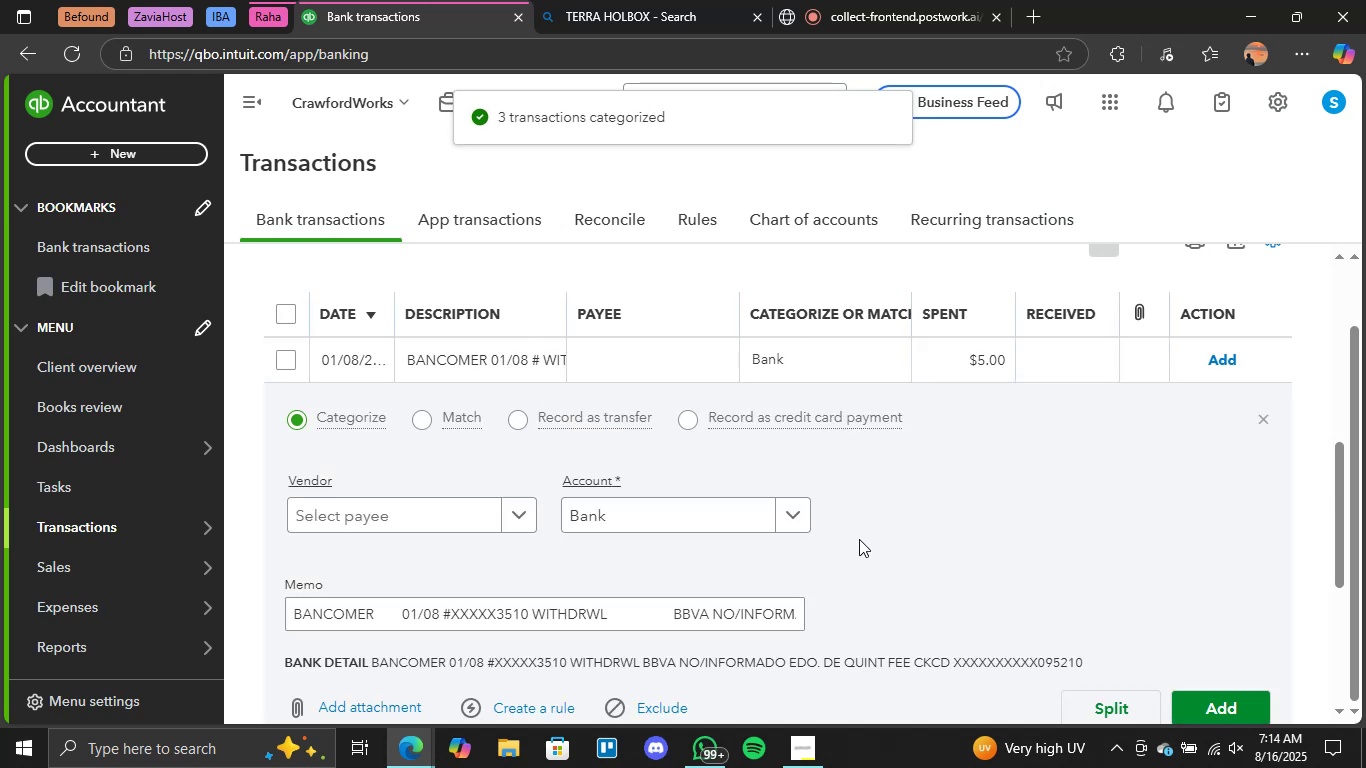 
left_click([803, 517])
 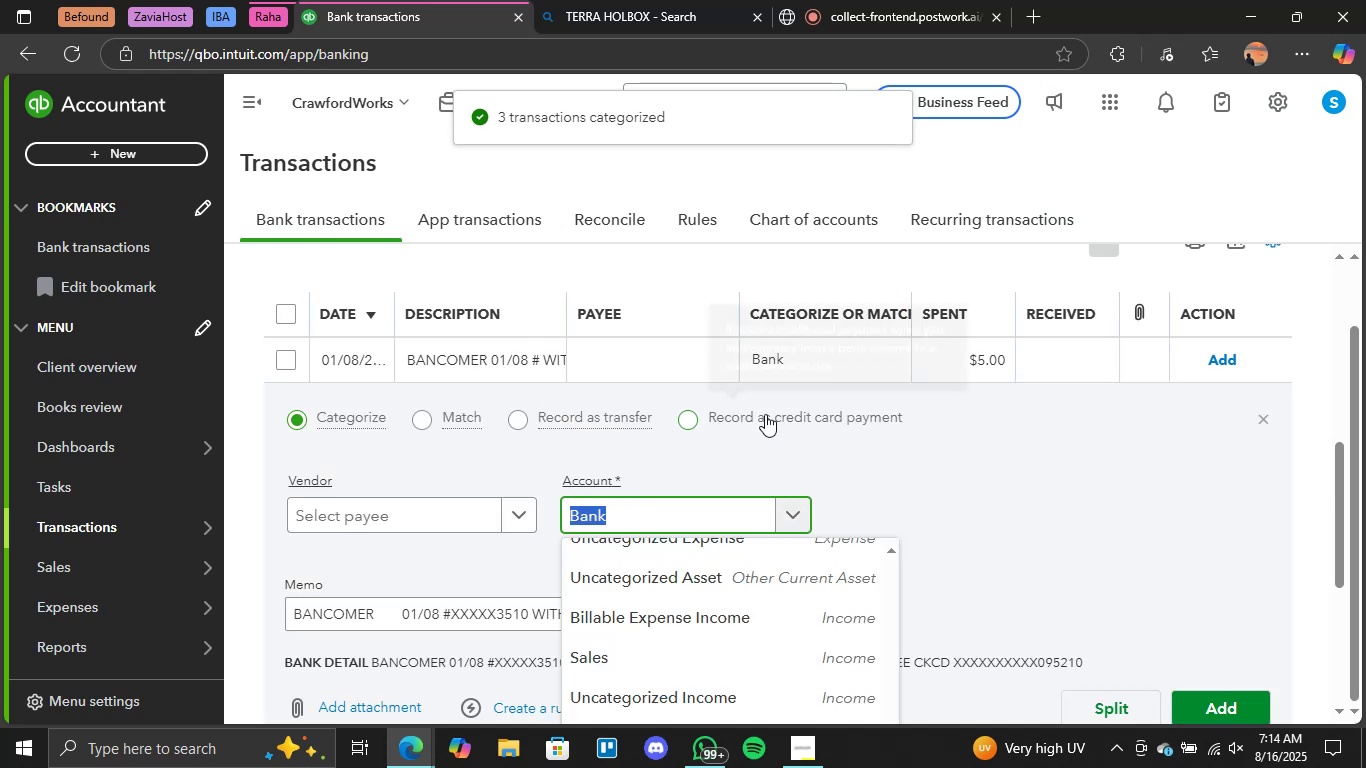 
scroll: coordinate [714, 453], scroll_direction: none, amount: 0.0
 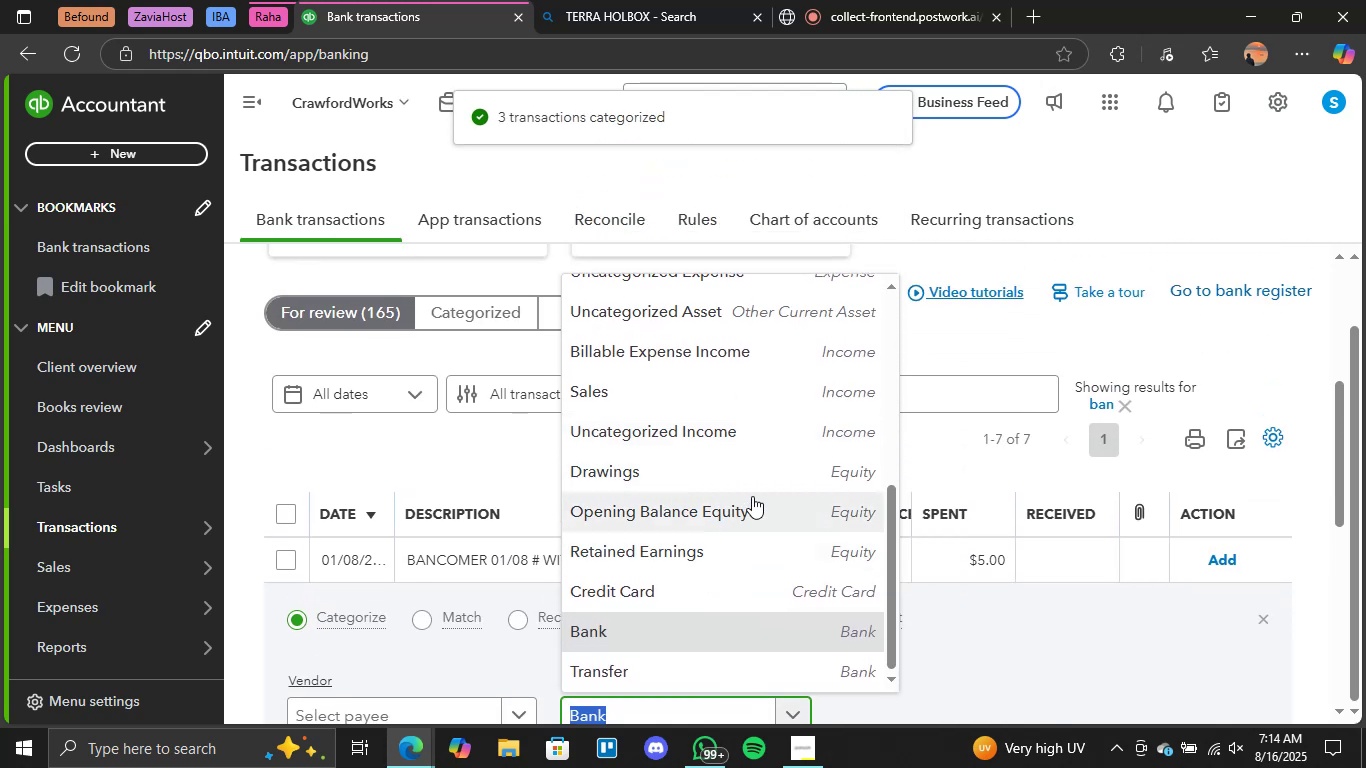 
left_click([762, 474])
 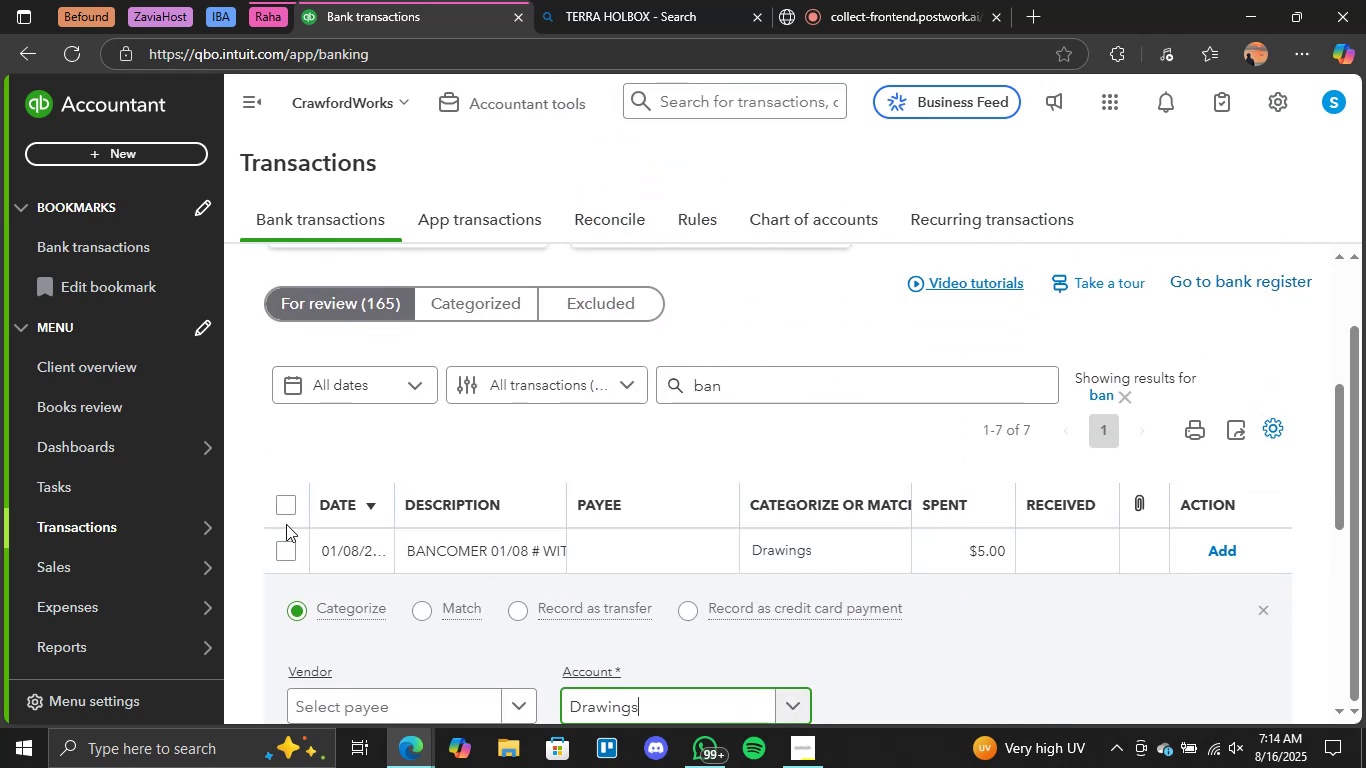 
left_click([284, 512])
 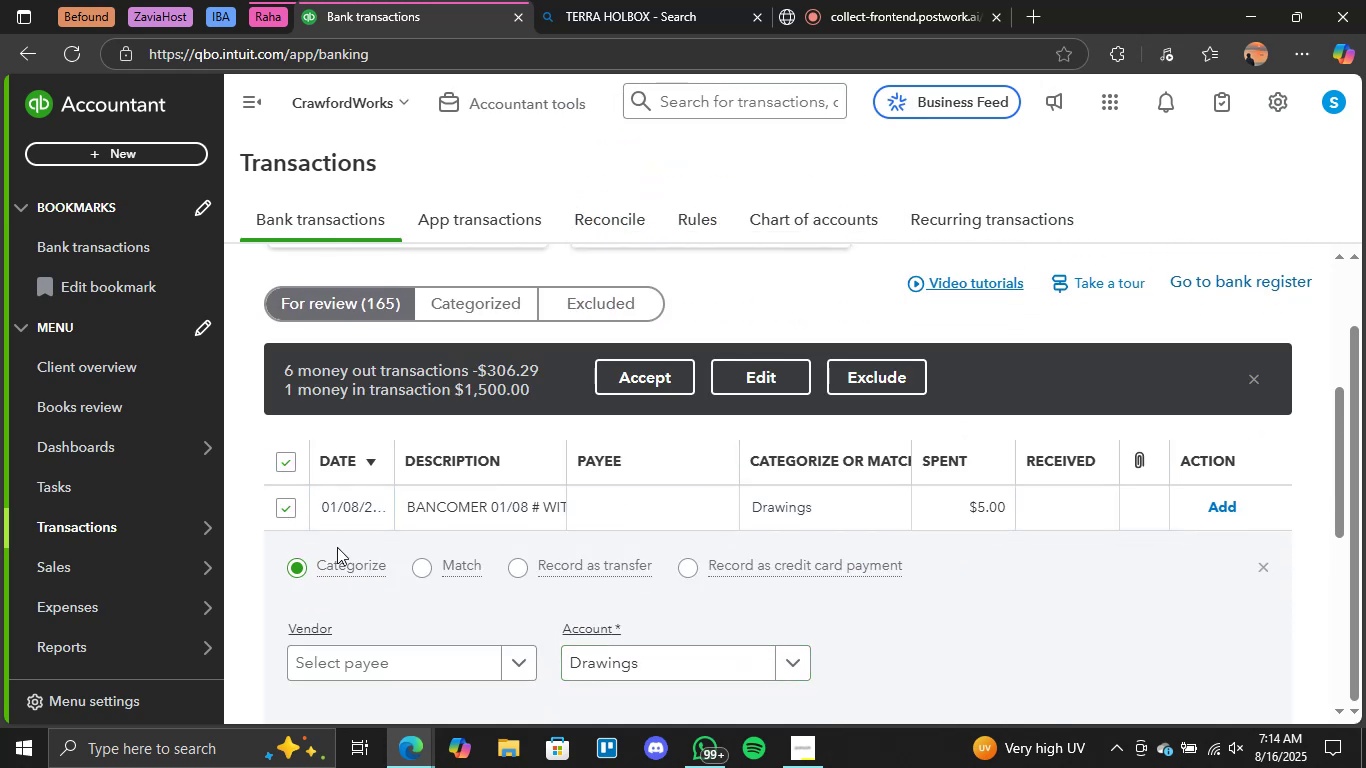 
scroll: coordinate [738, 538], scroll_direction: down, amount: 7.0
 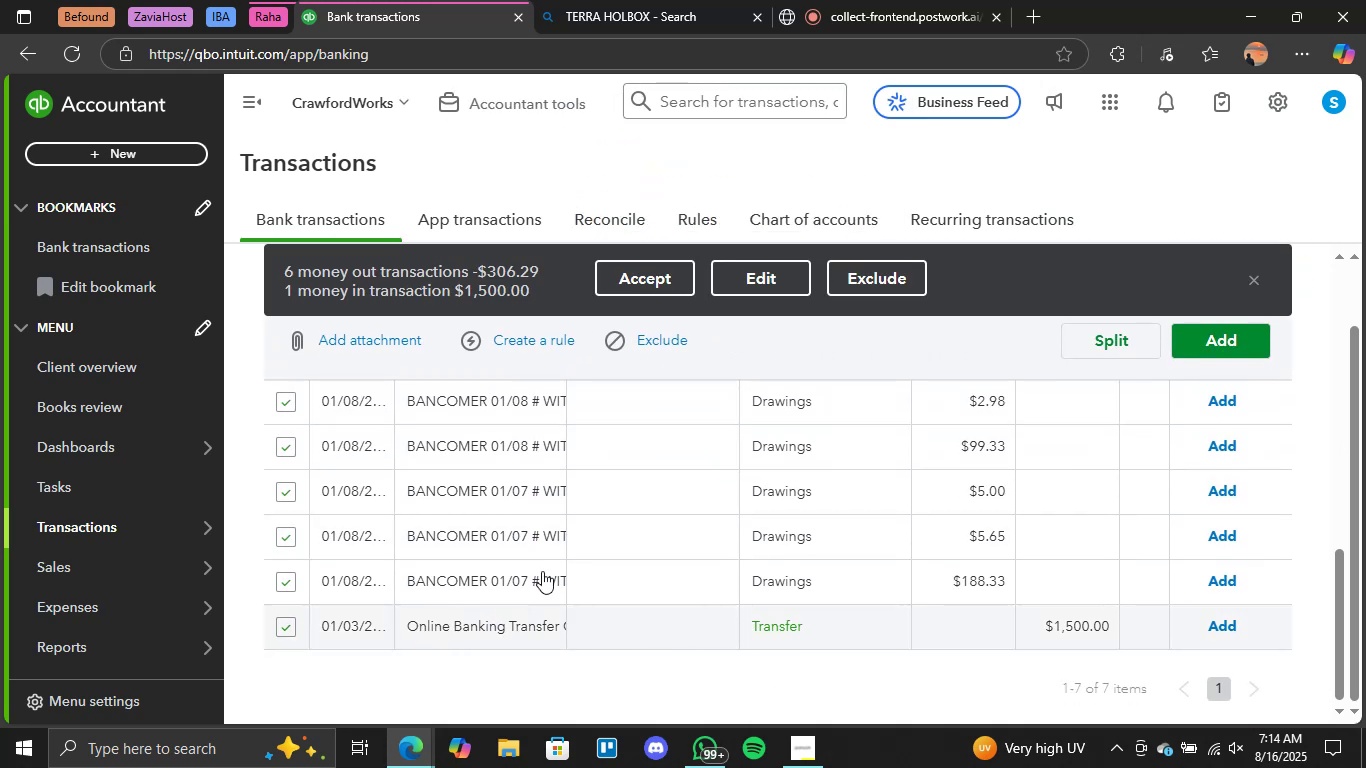 
left_click([649, 277])
 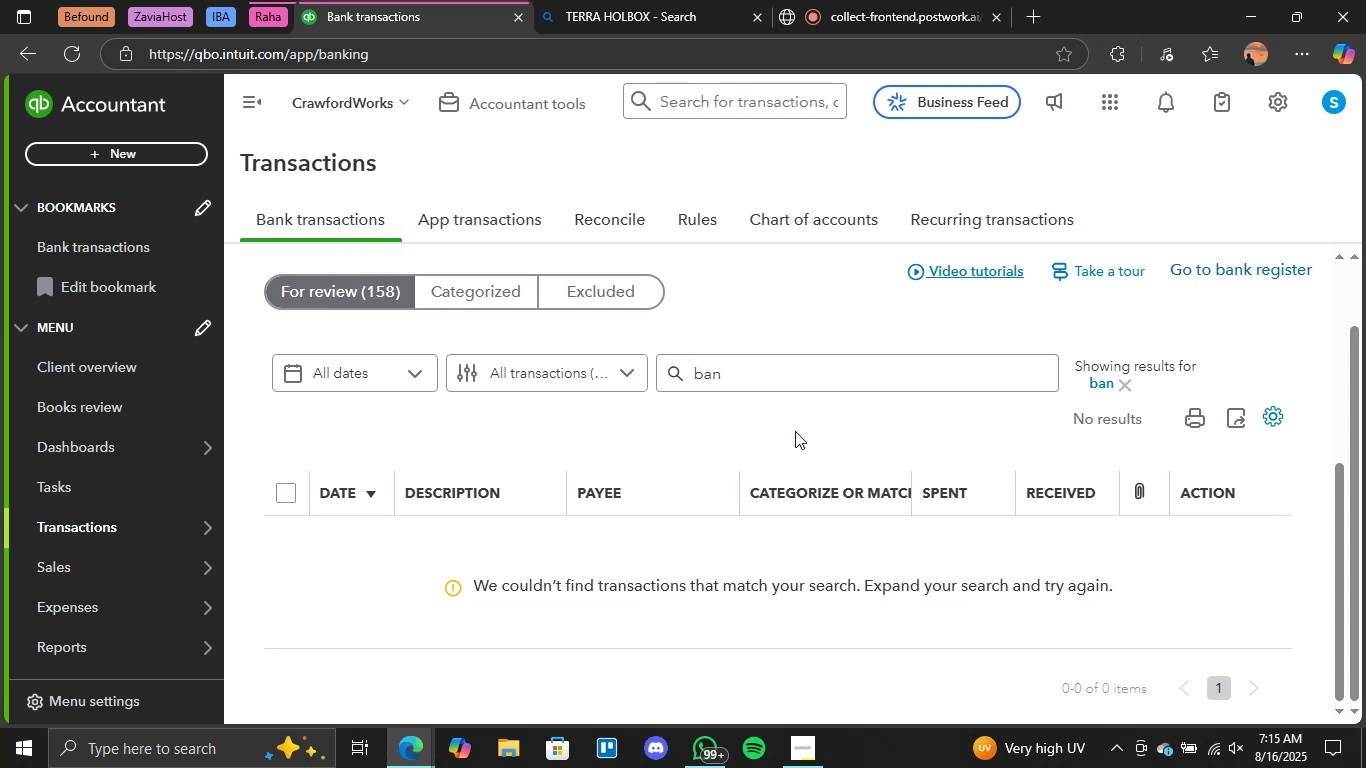 
wait(44.9)
 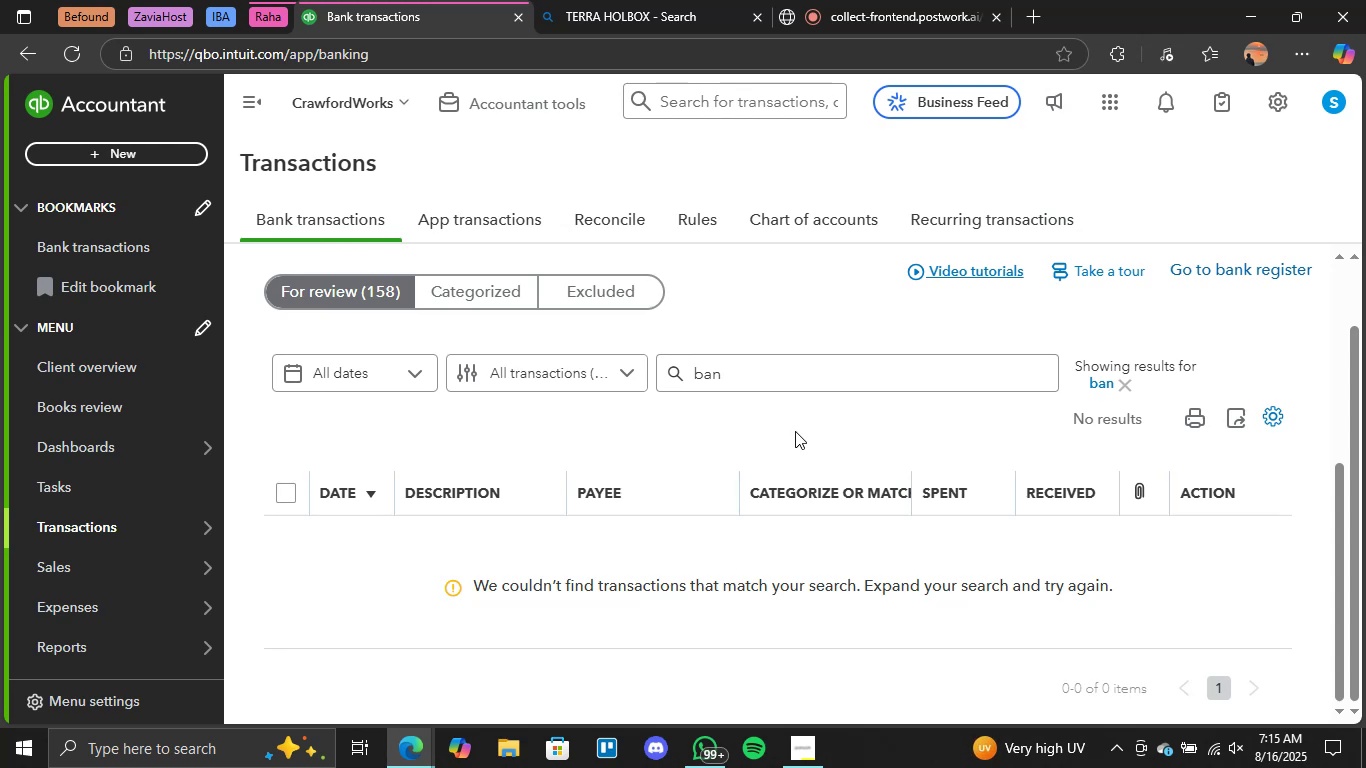 
left_click_drag(start_coordinate=[768, 377], to_coordinate=[570, 372])
 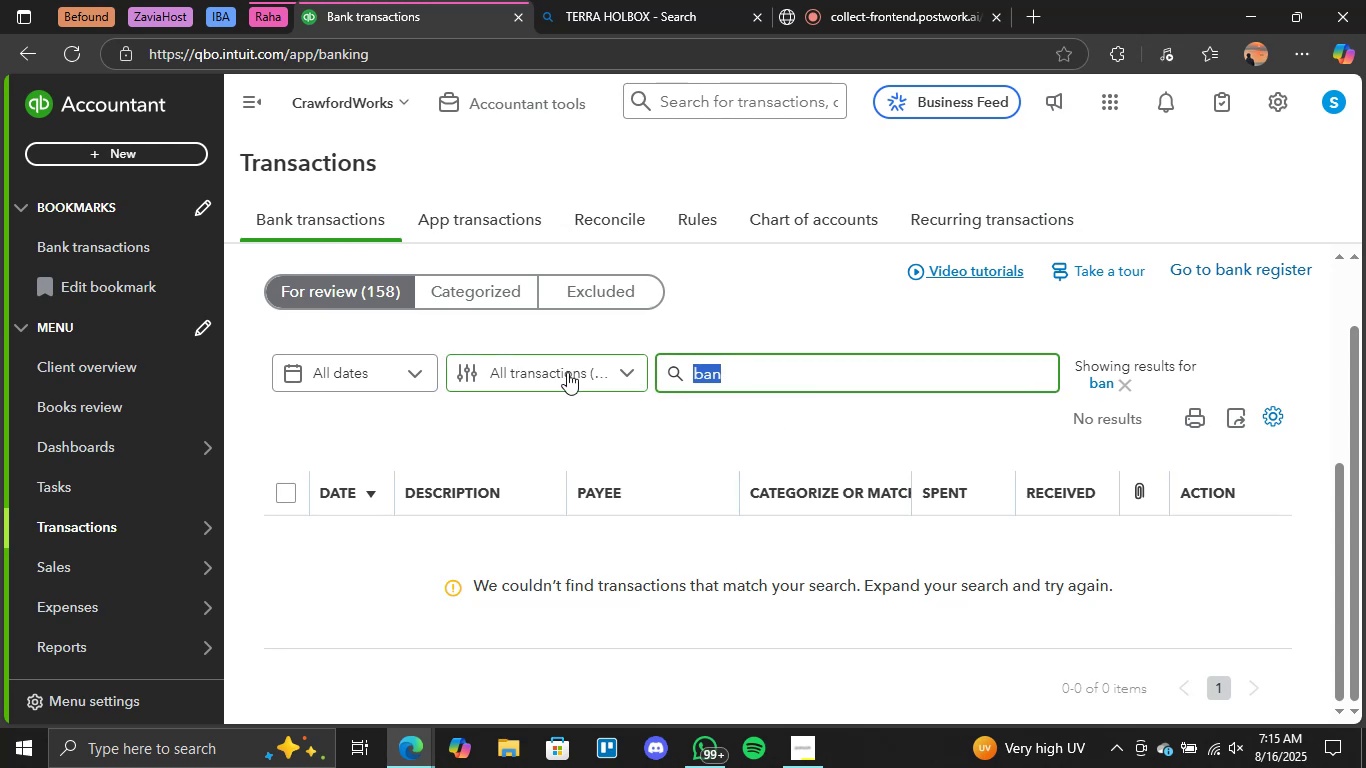 
key(Backspace)
 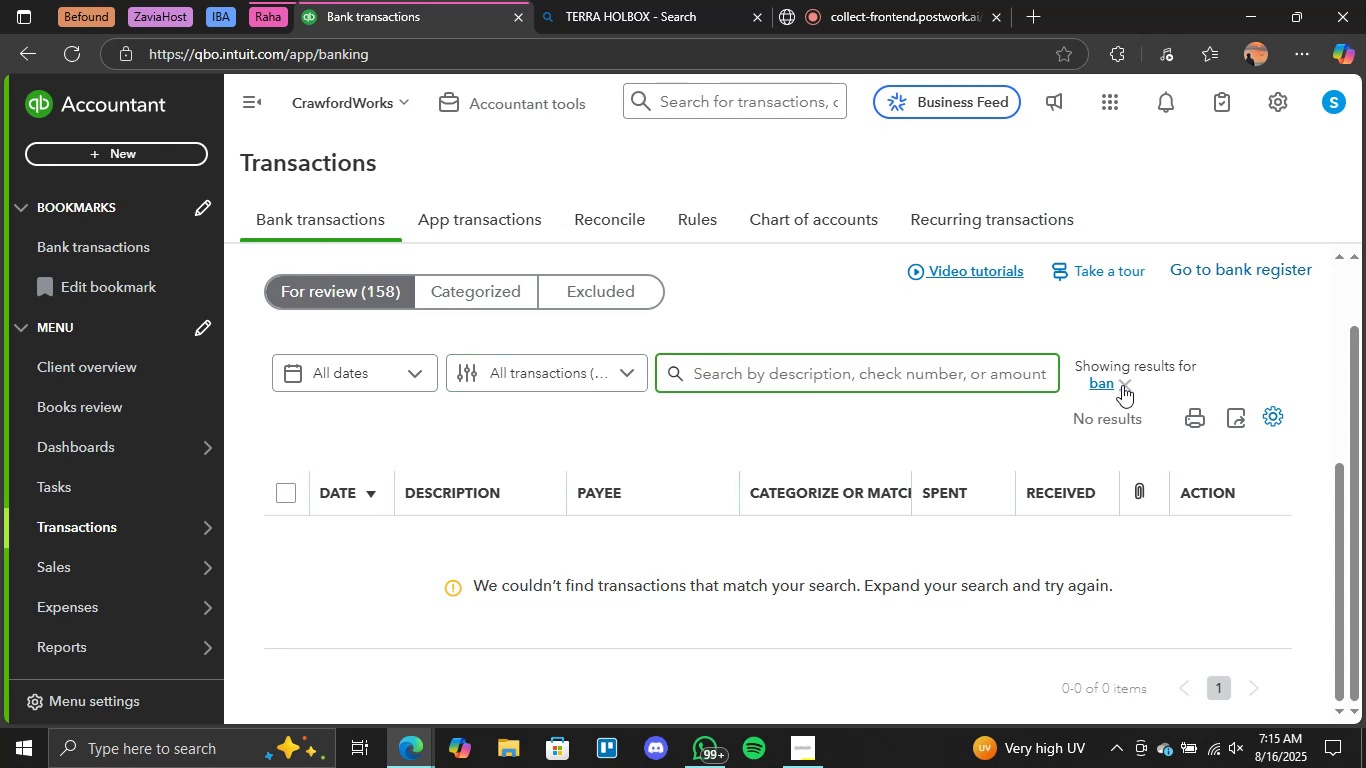 
left_click([1131, 382])
 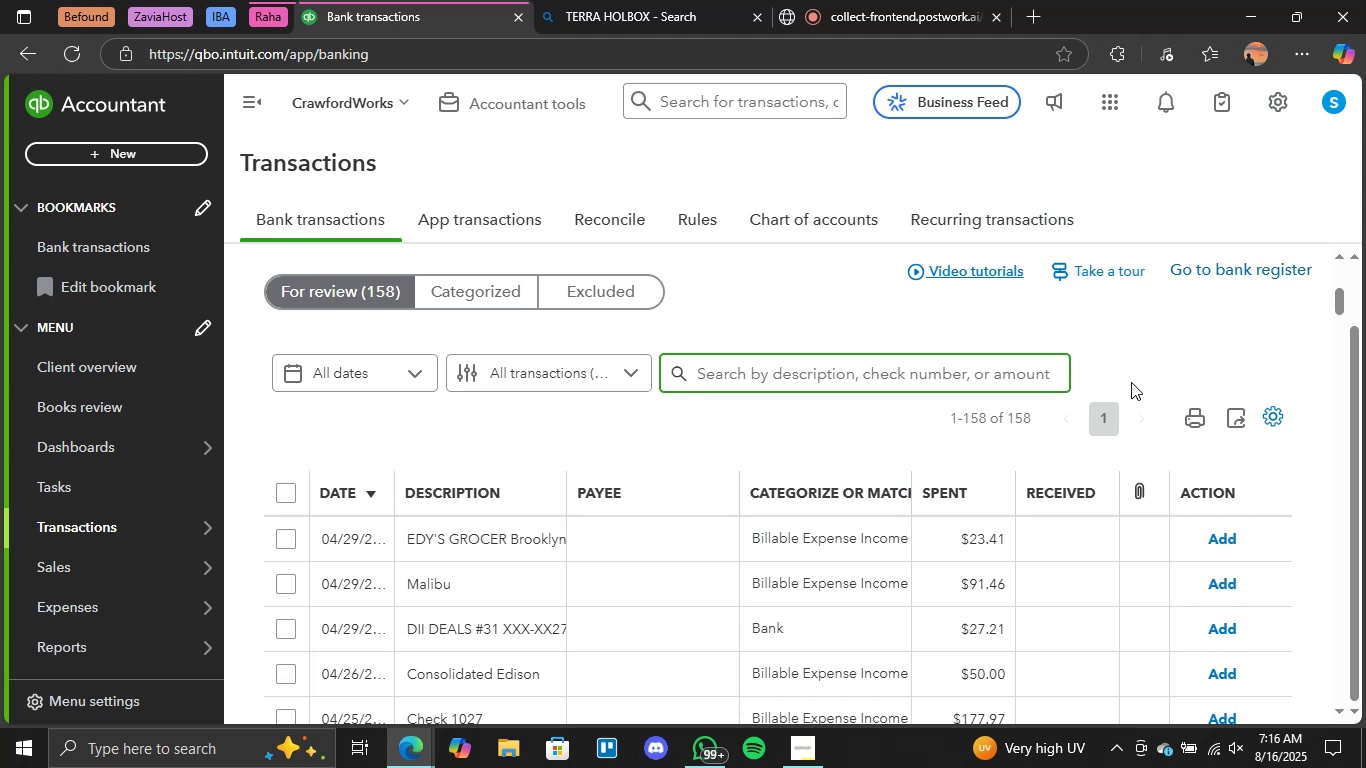 
wait(37.14)
 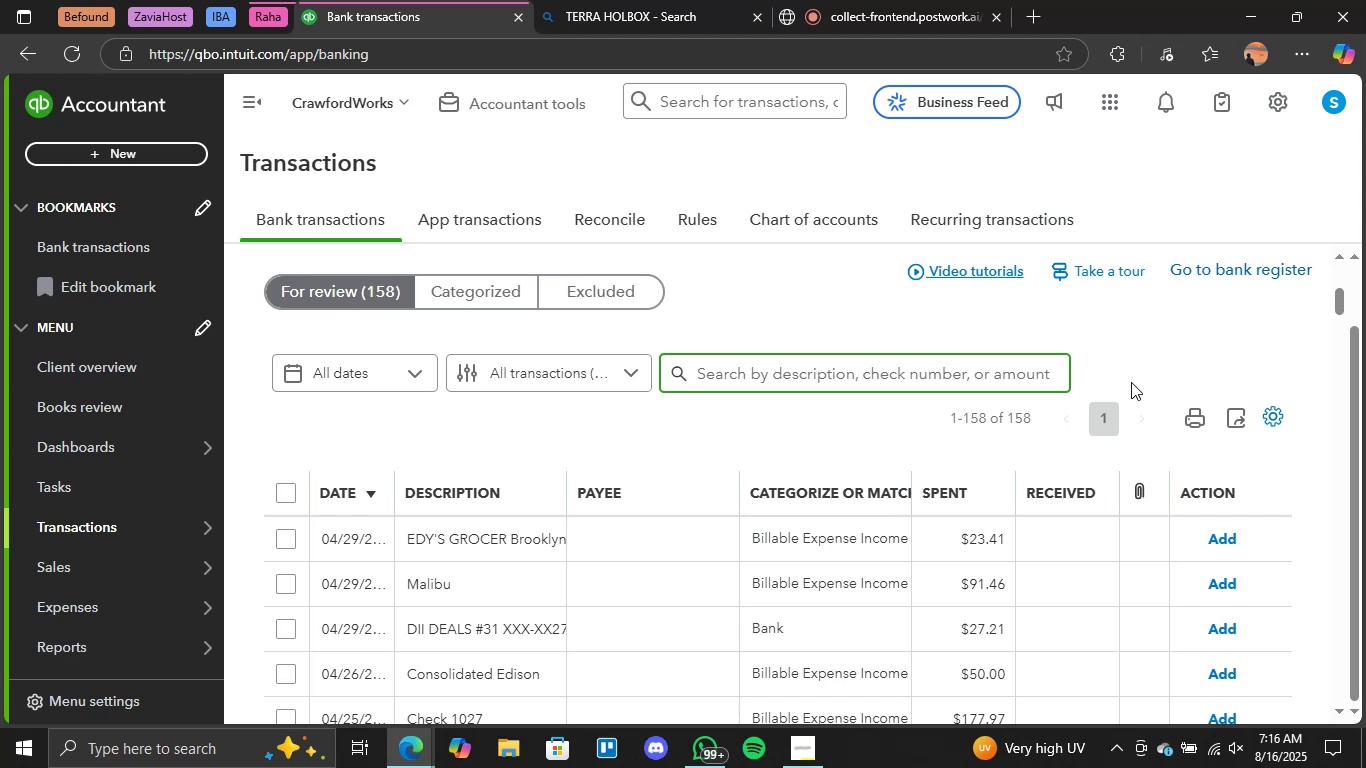 
scroll: coordinate [565, 612], scroll_direction: down, amount: 9.0
 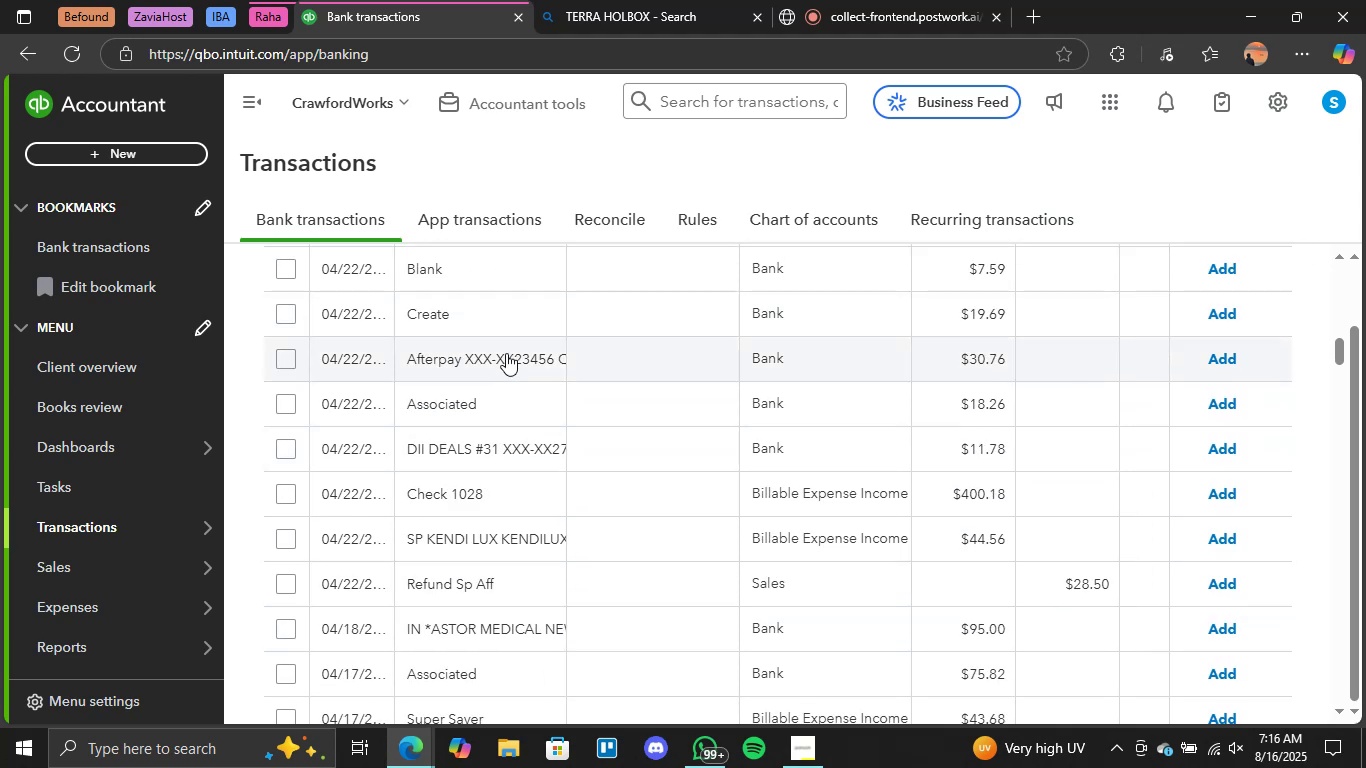 
left_click([516, 366])
 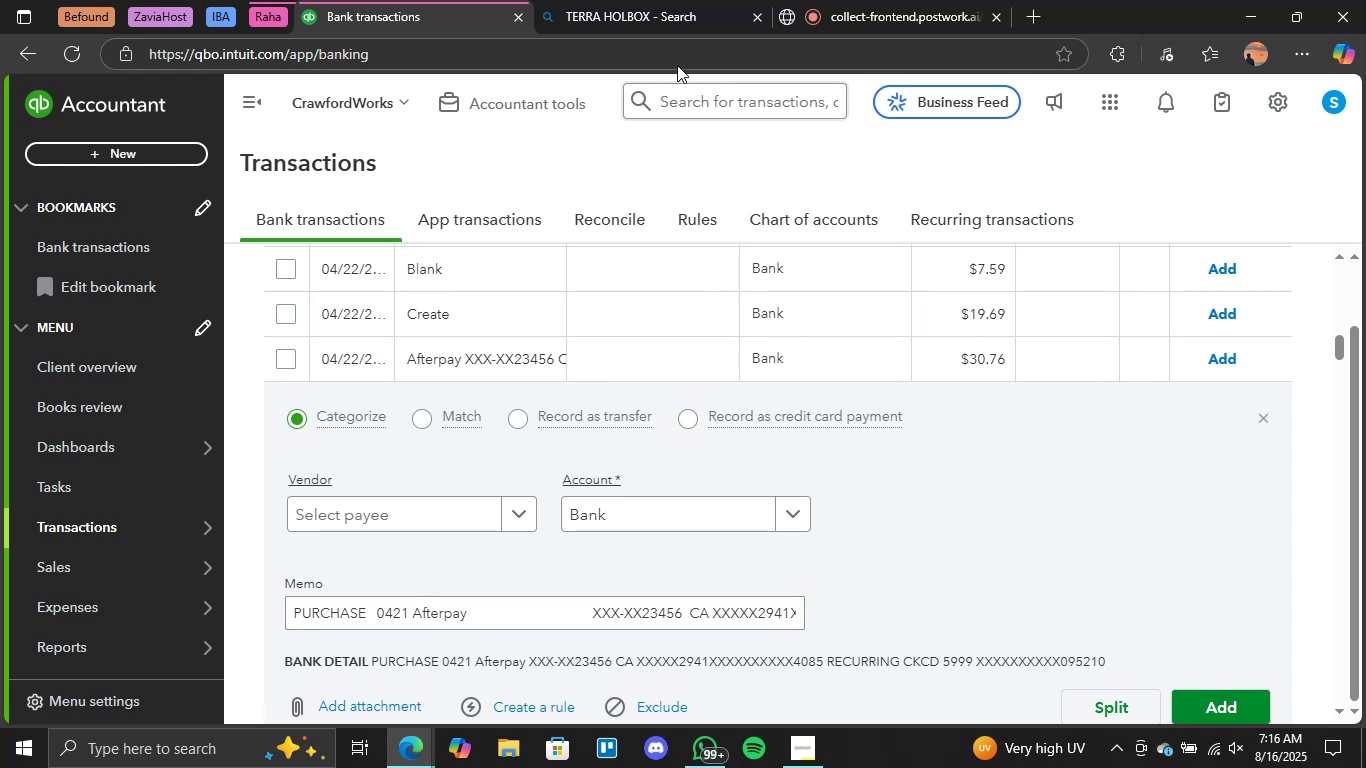 
wait(7.74)
 